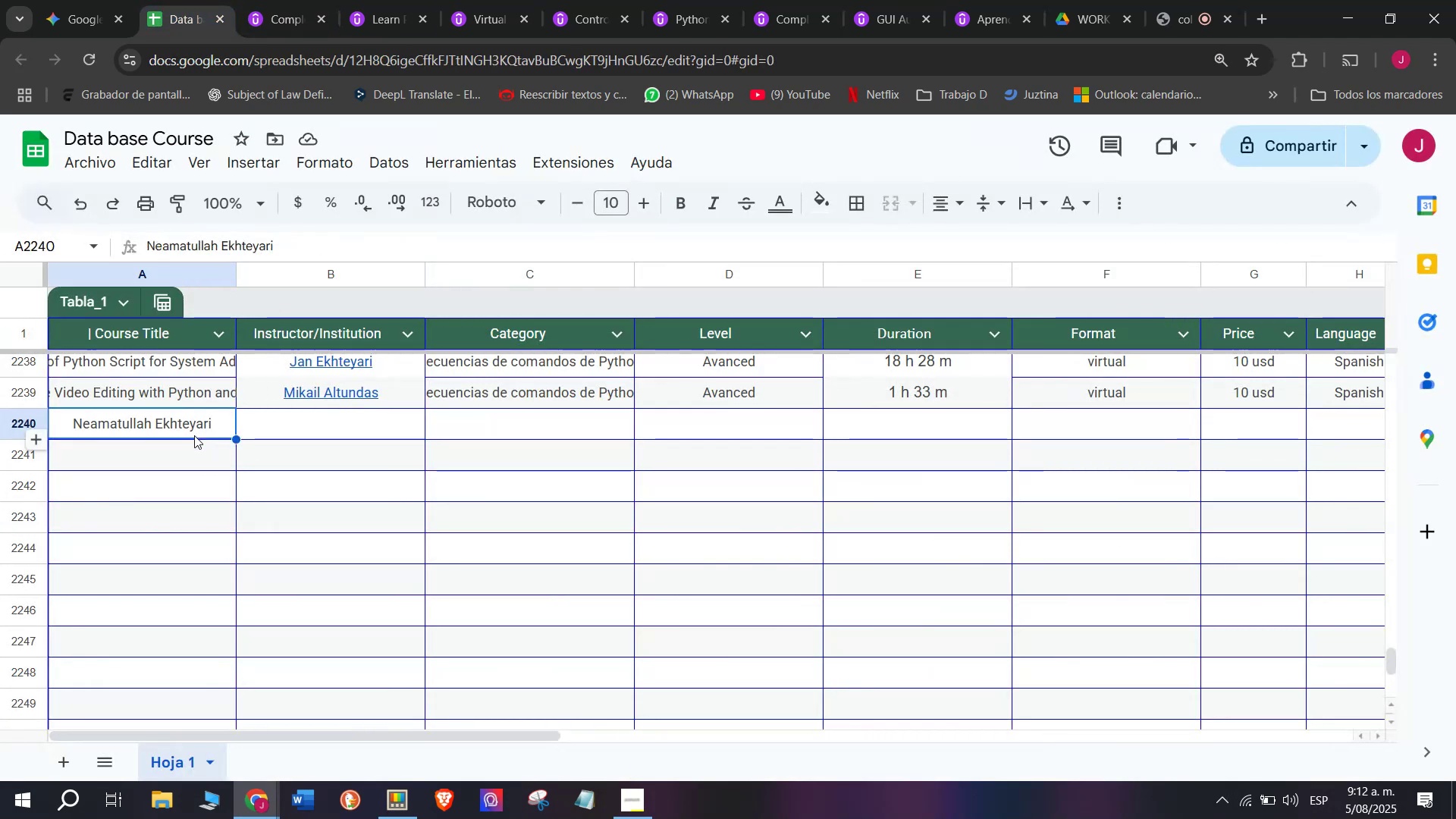 
key(Control+ControlLeft)
 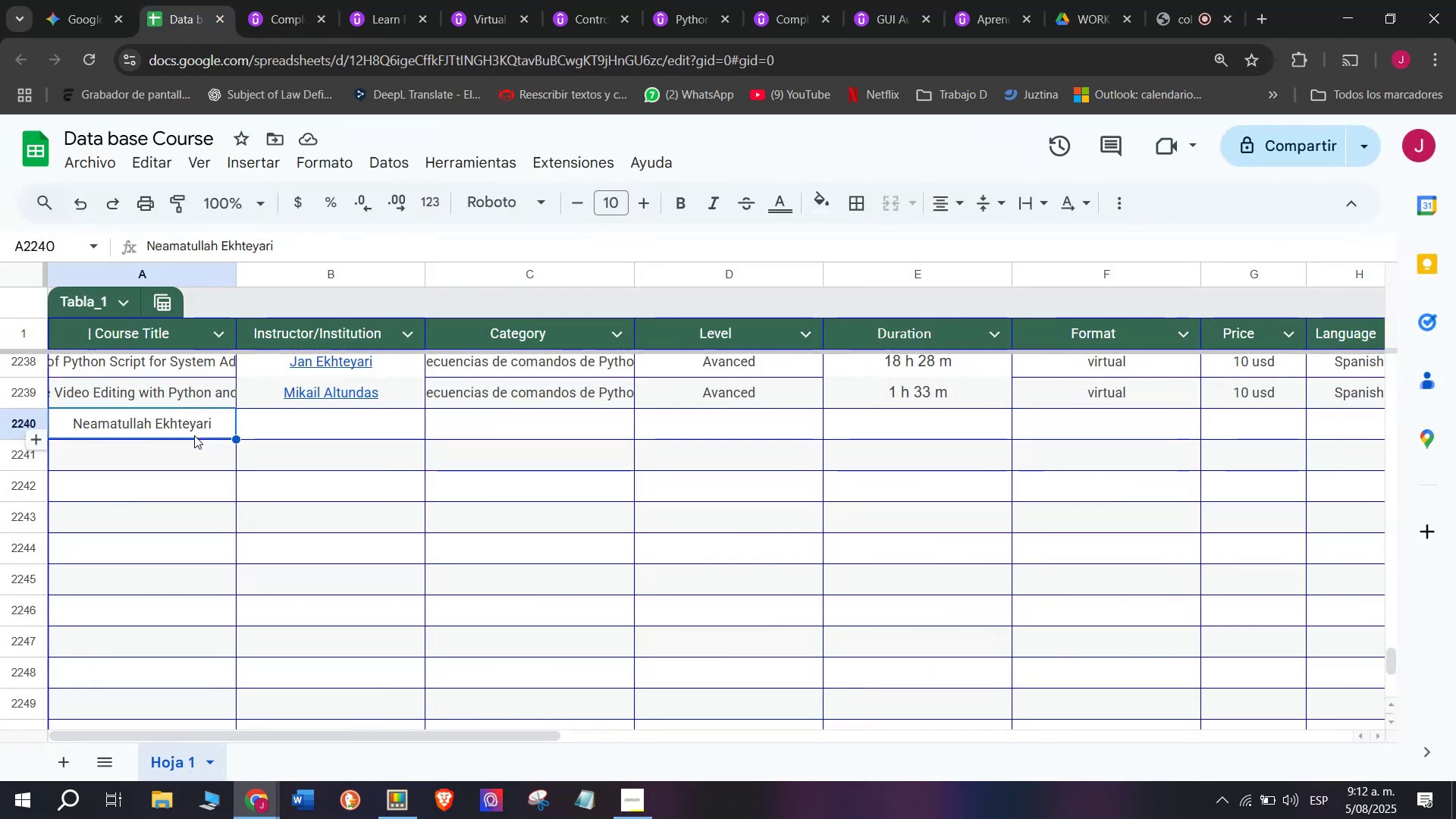 
key(Z)
 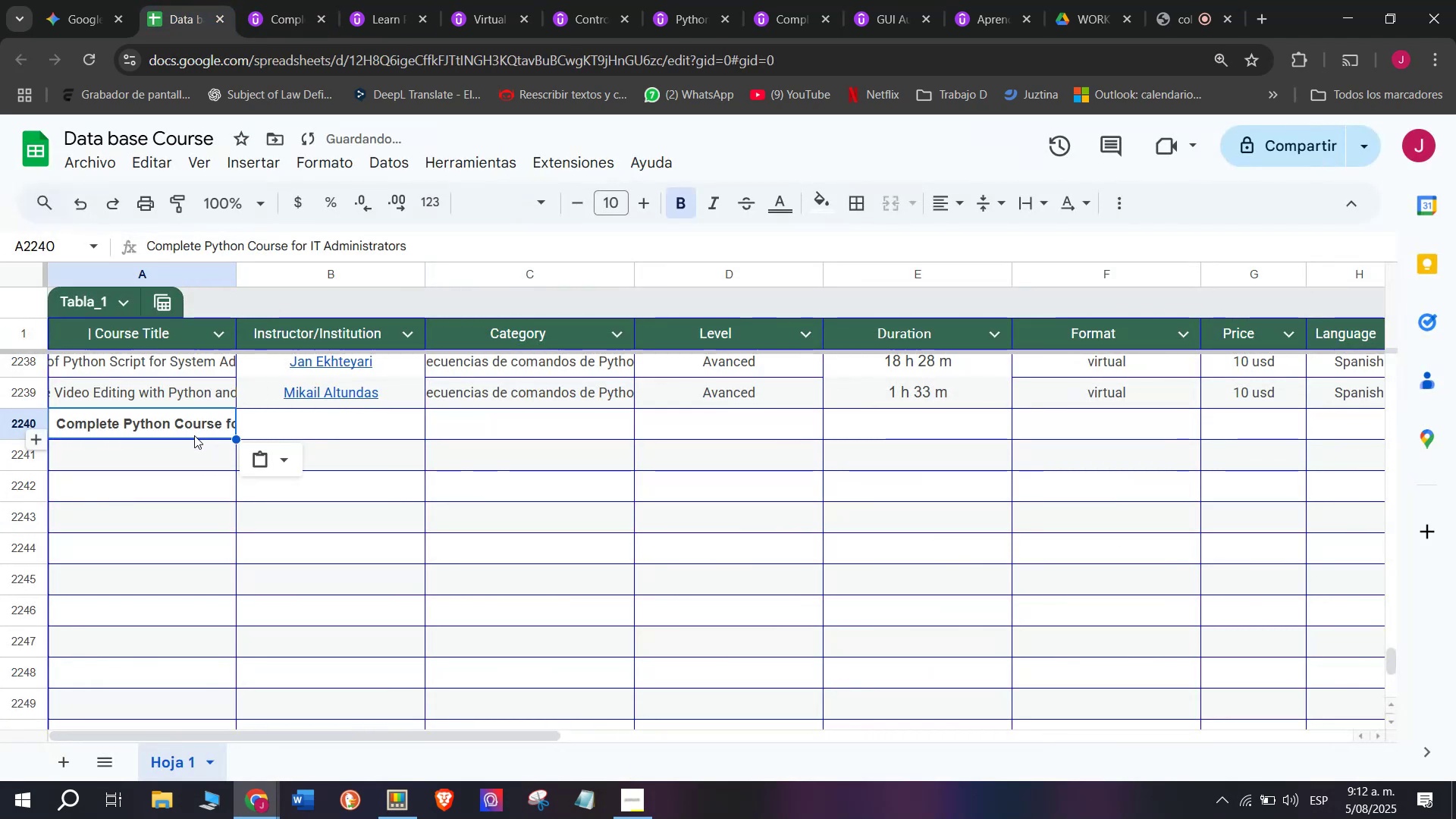 
key(Control+V)
 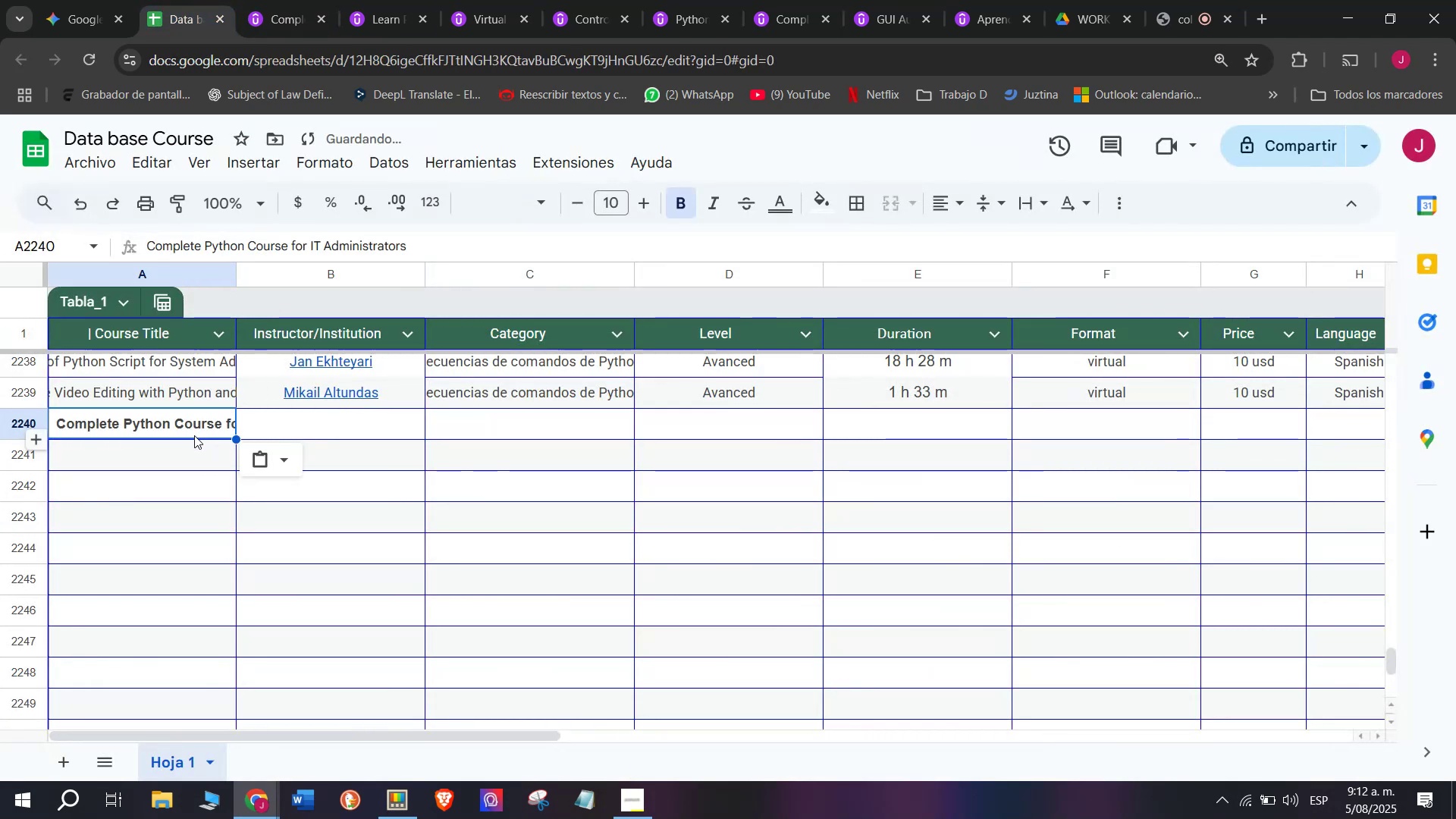 
key(Control+Shift+ControlLeft)
 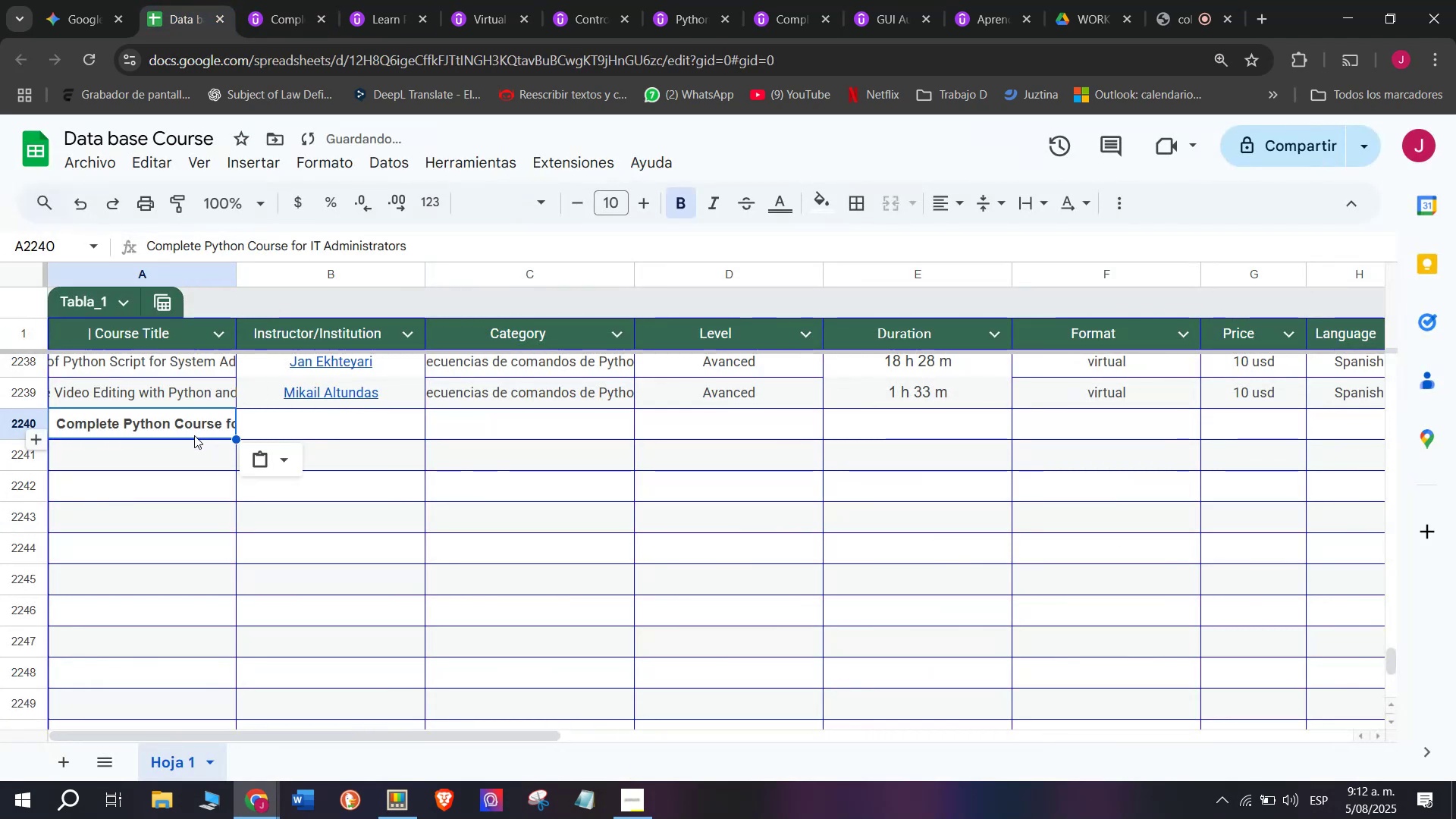 
key(Shift+ShiftLeft)
 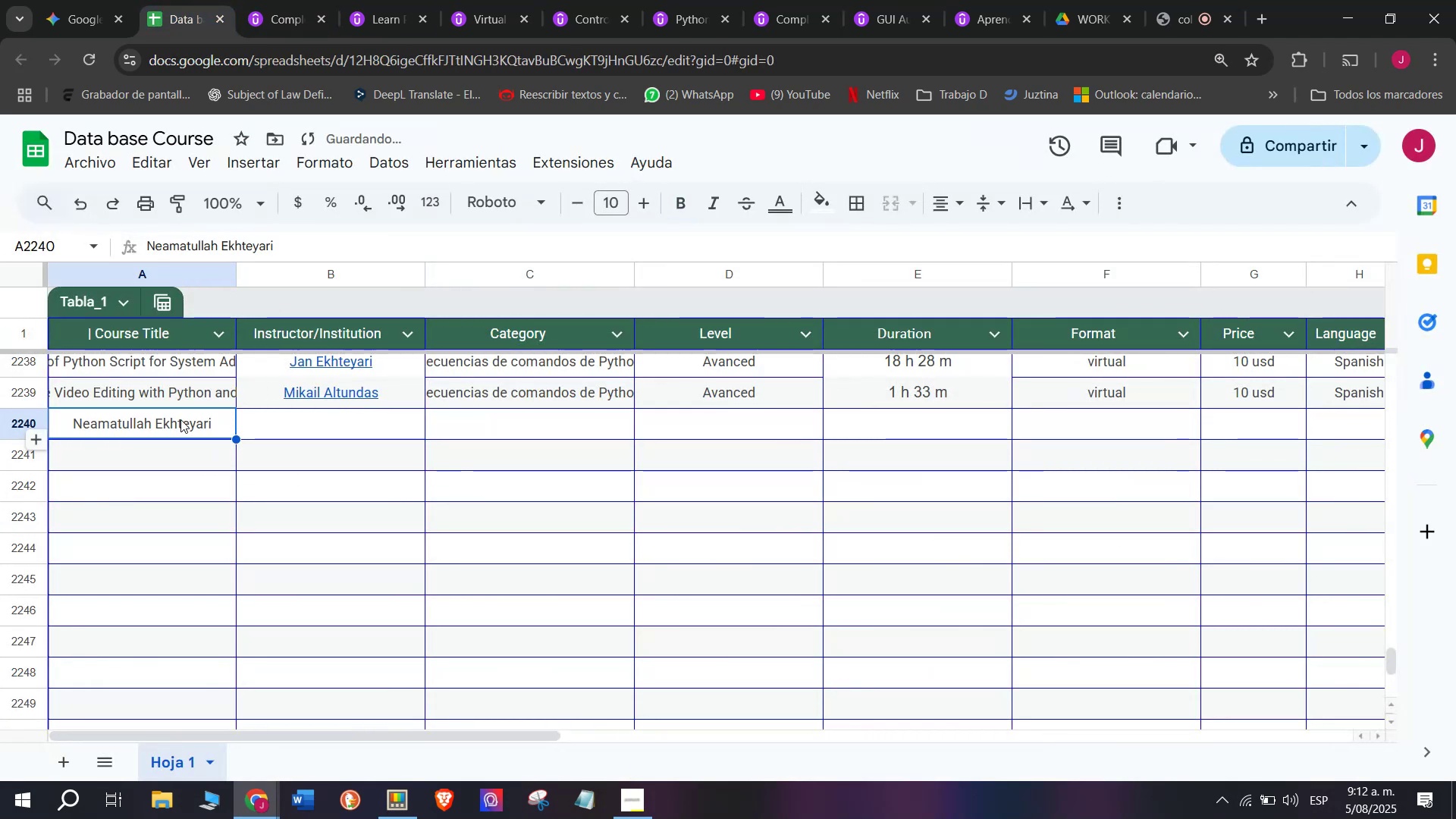 
key(Control+Shift+Z)
 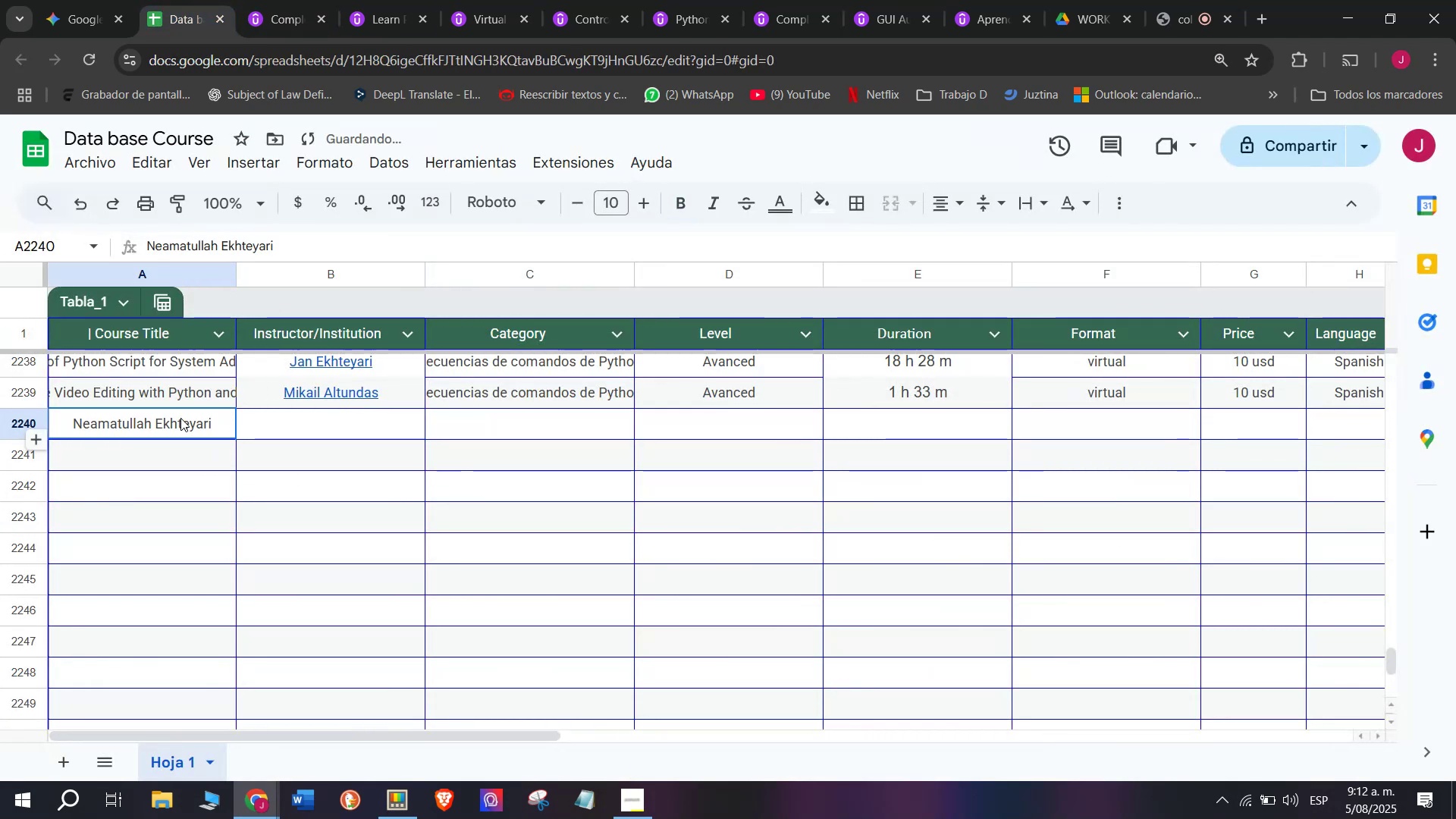 
double_click([180, 418])
 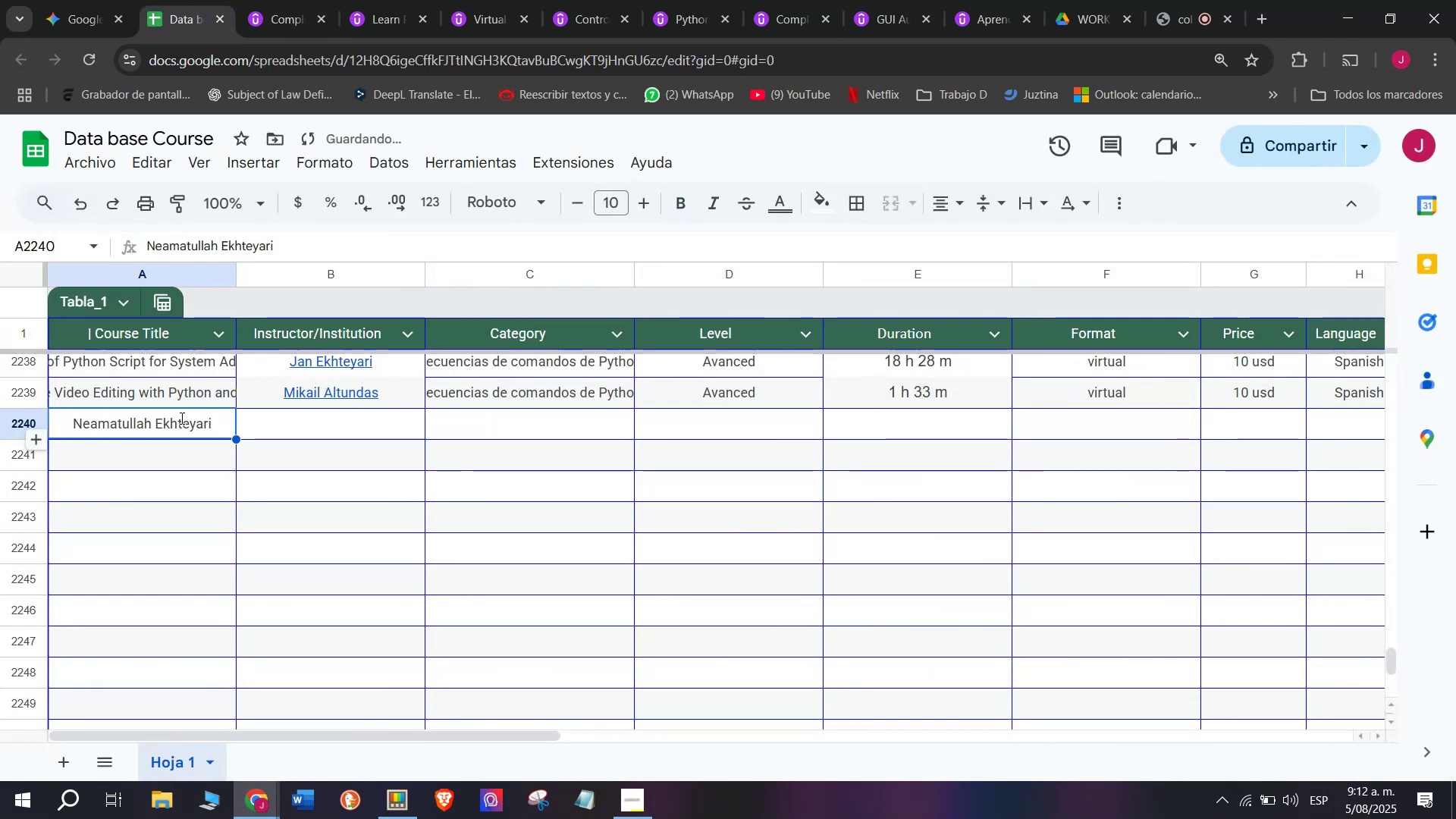 
triple_click([180, 418])
 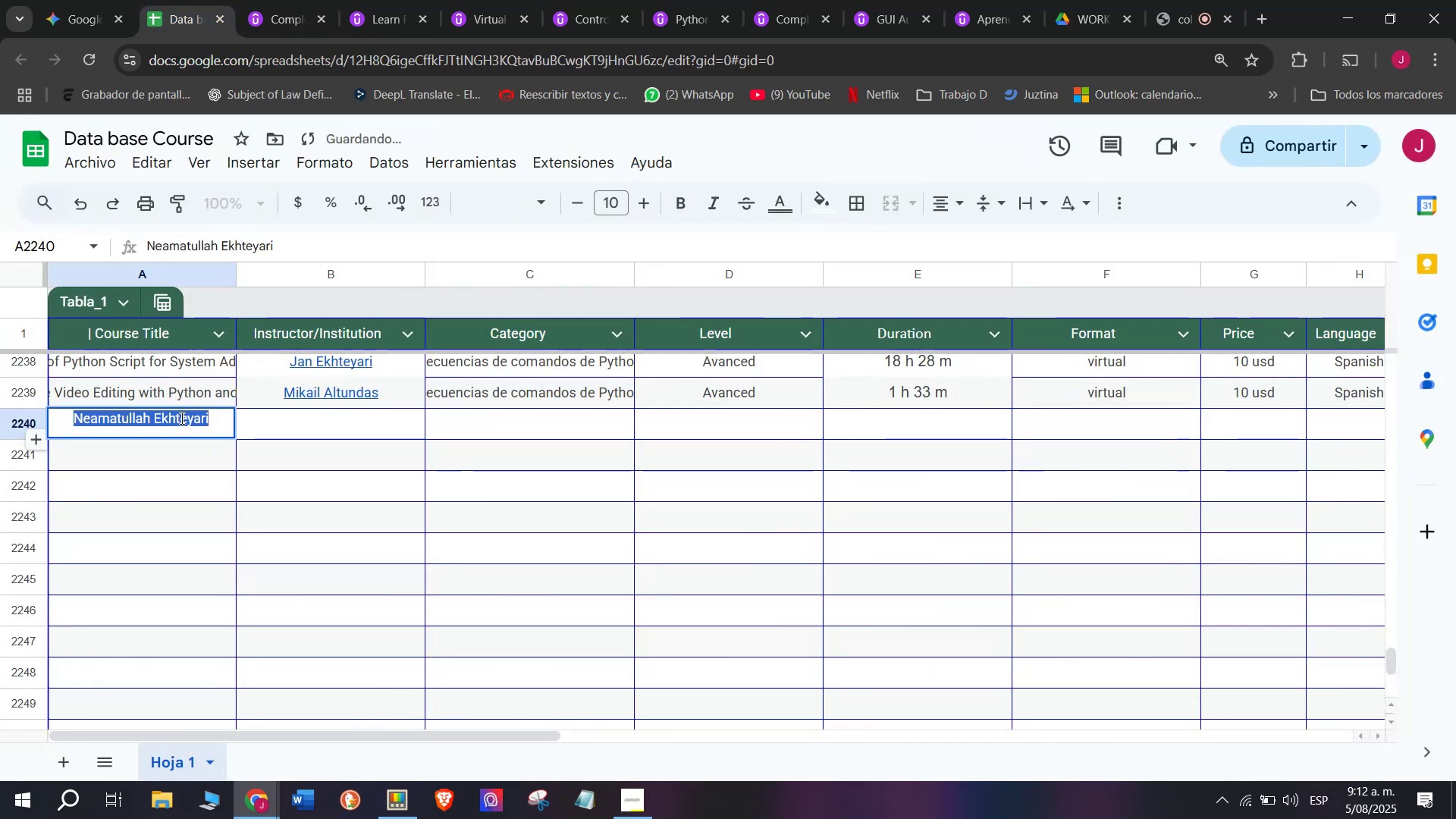 
key(Z)
 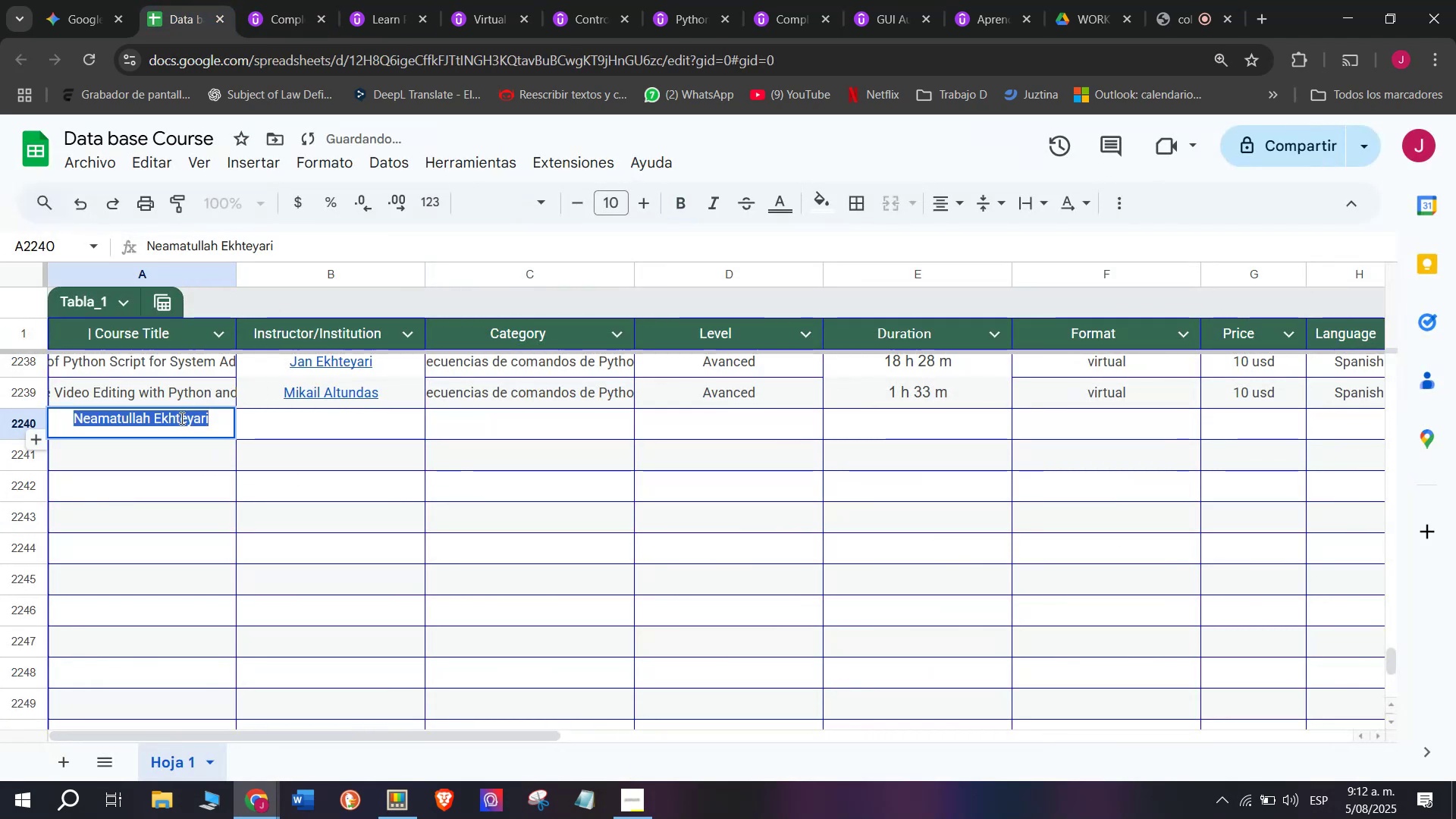 
key(Control+ControlLeft)
 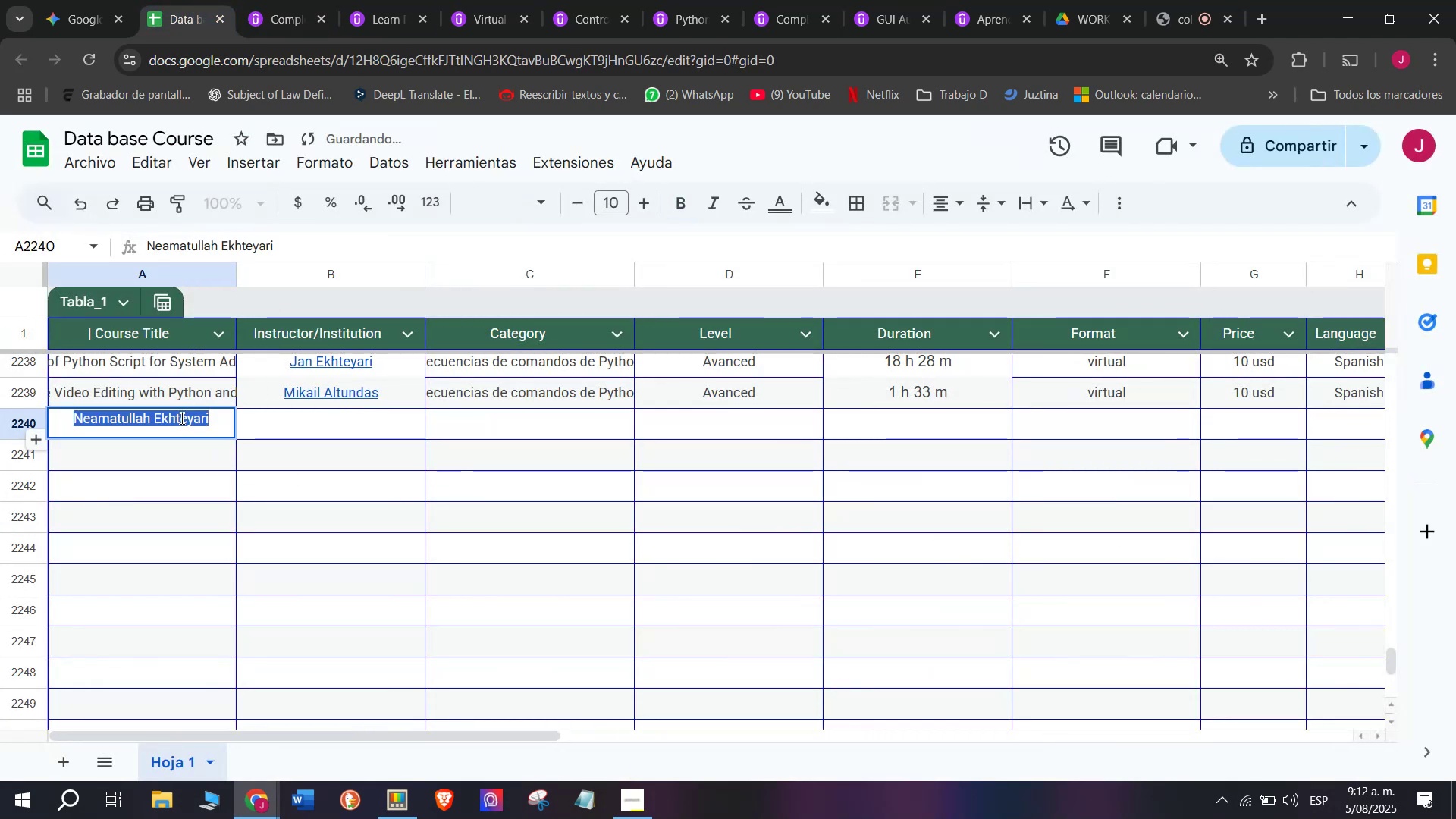 
key(Control+V)
 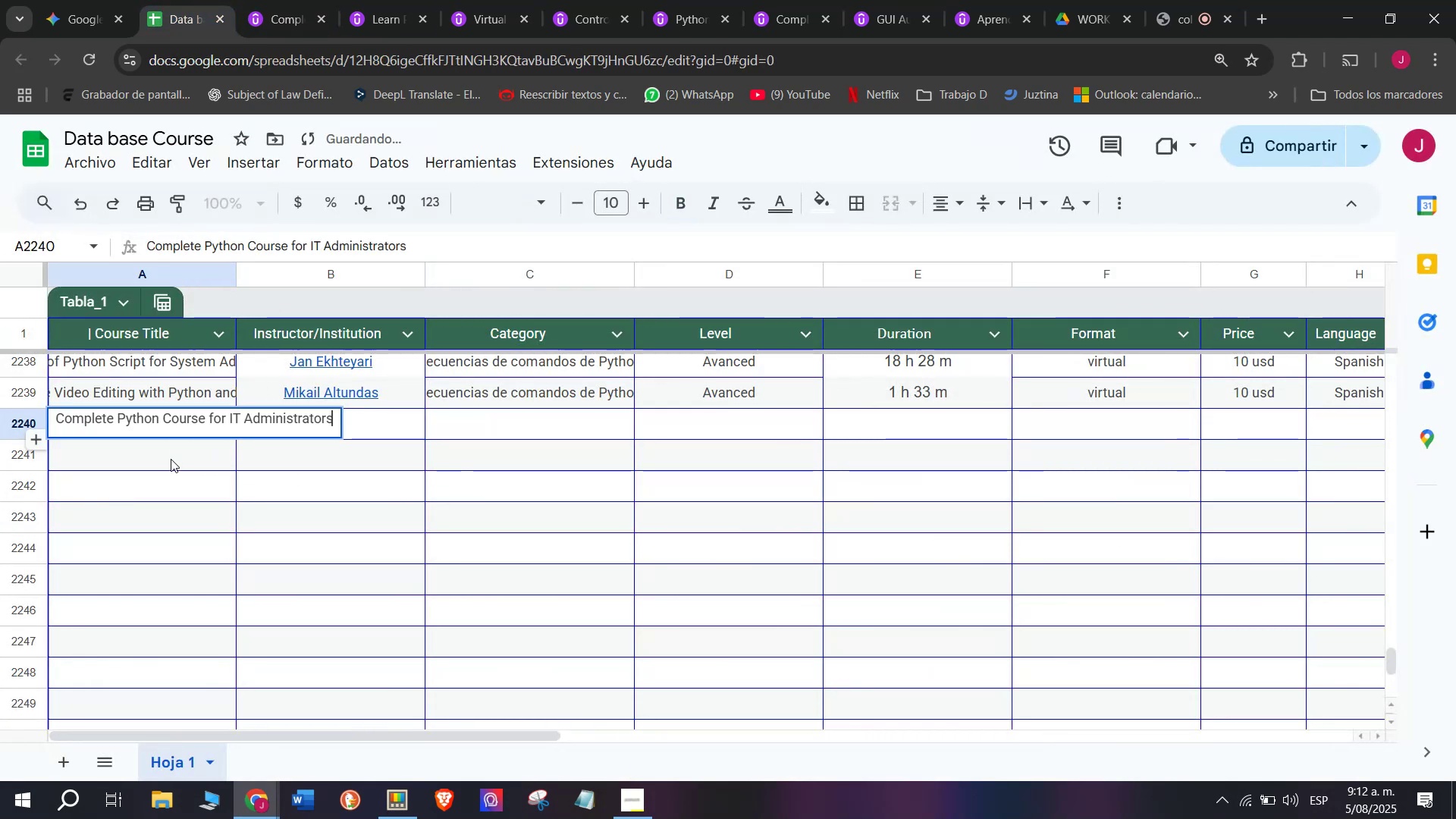 
left_click([171, 459])
 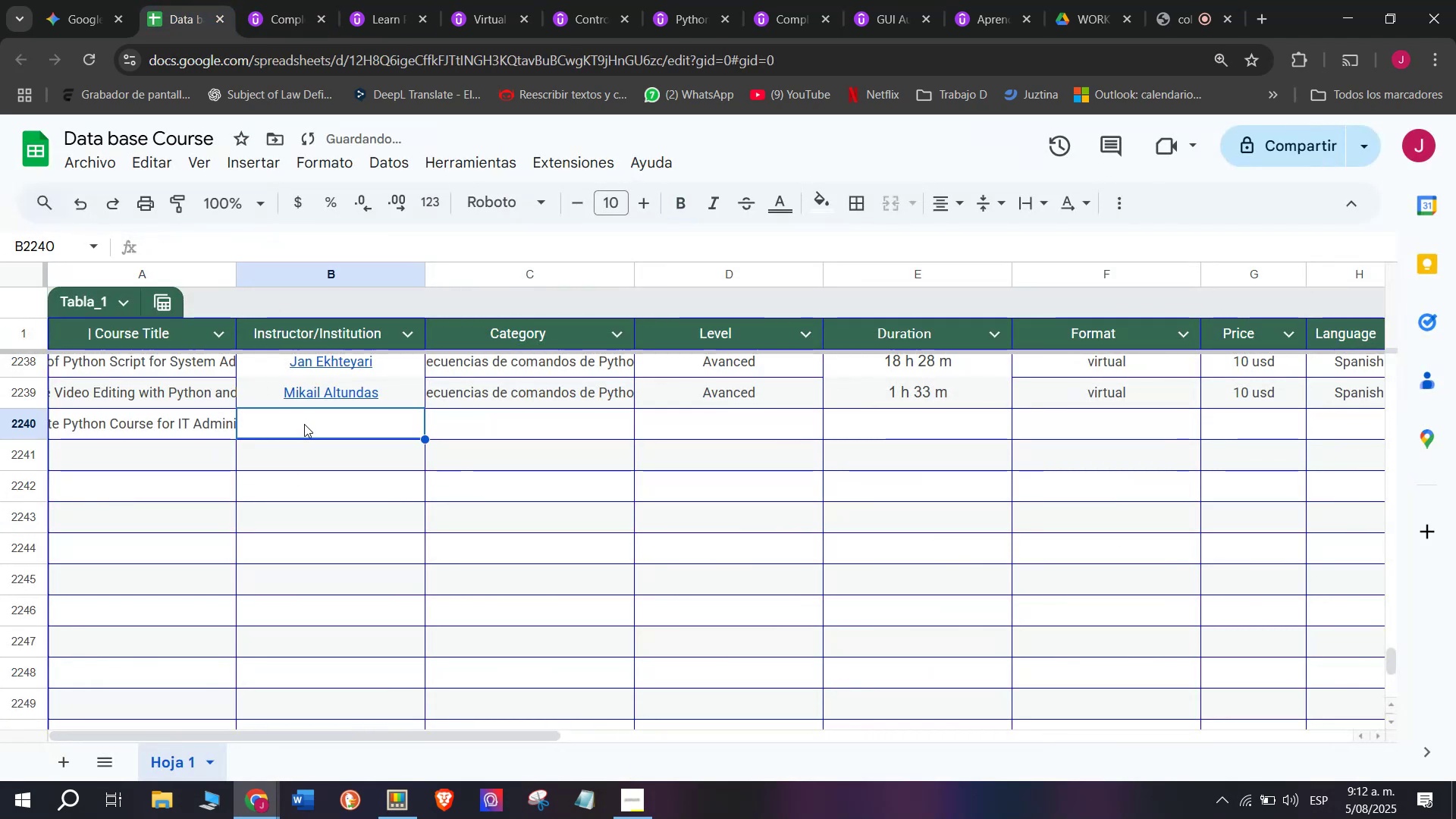 
double_click([304, 424])
 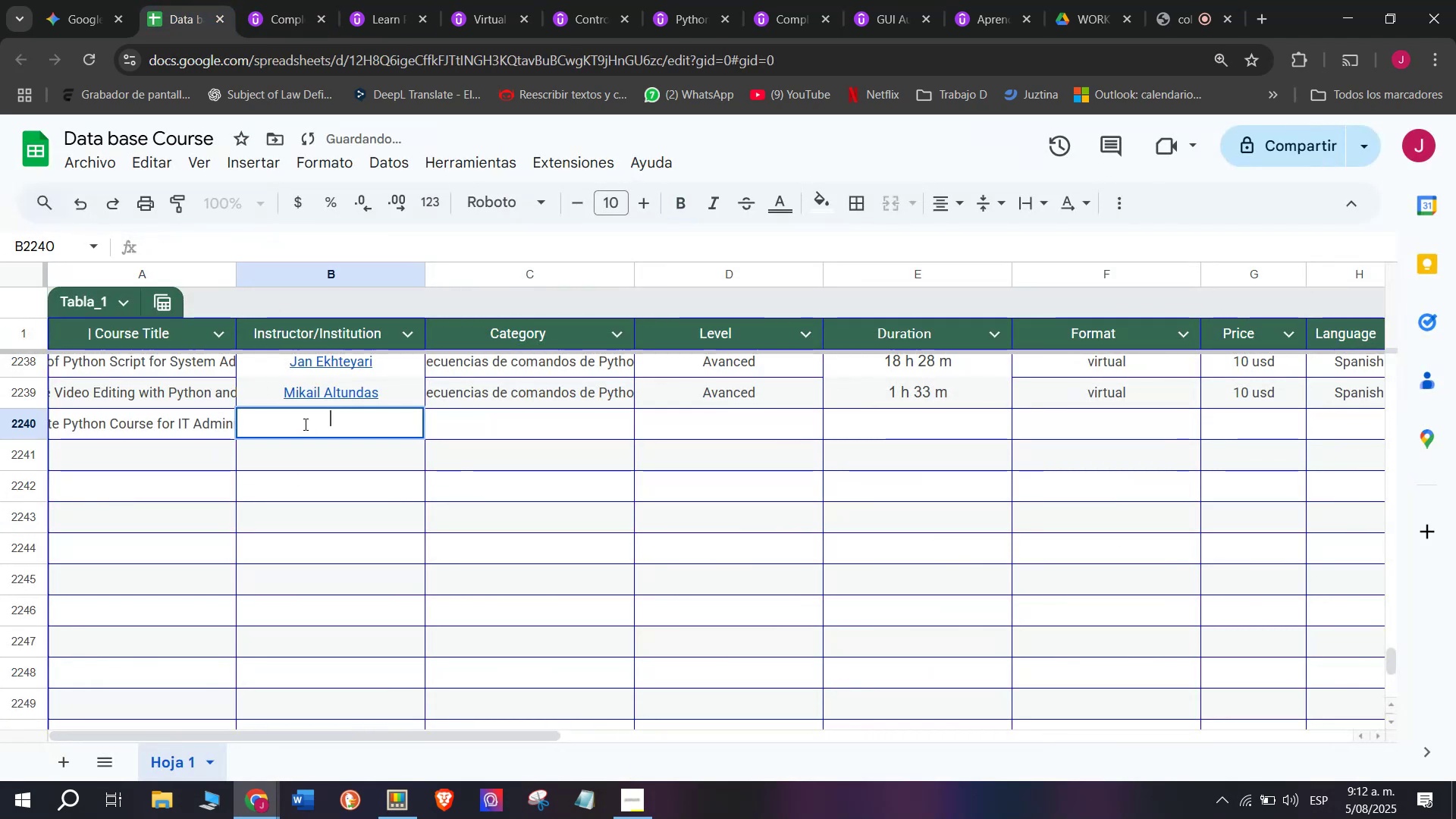 
key(Meta+MetaLeft)
 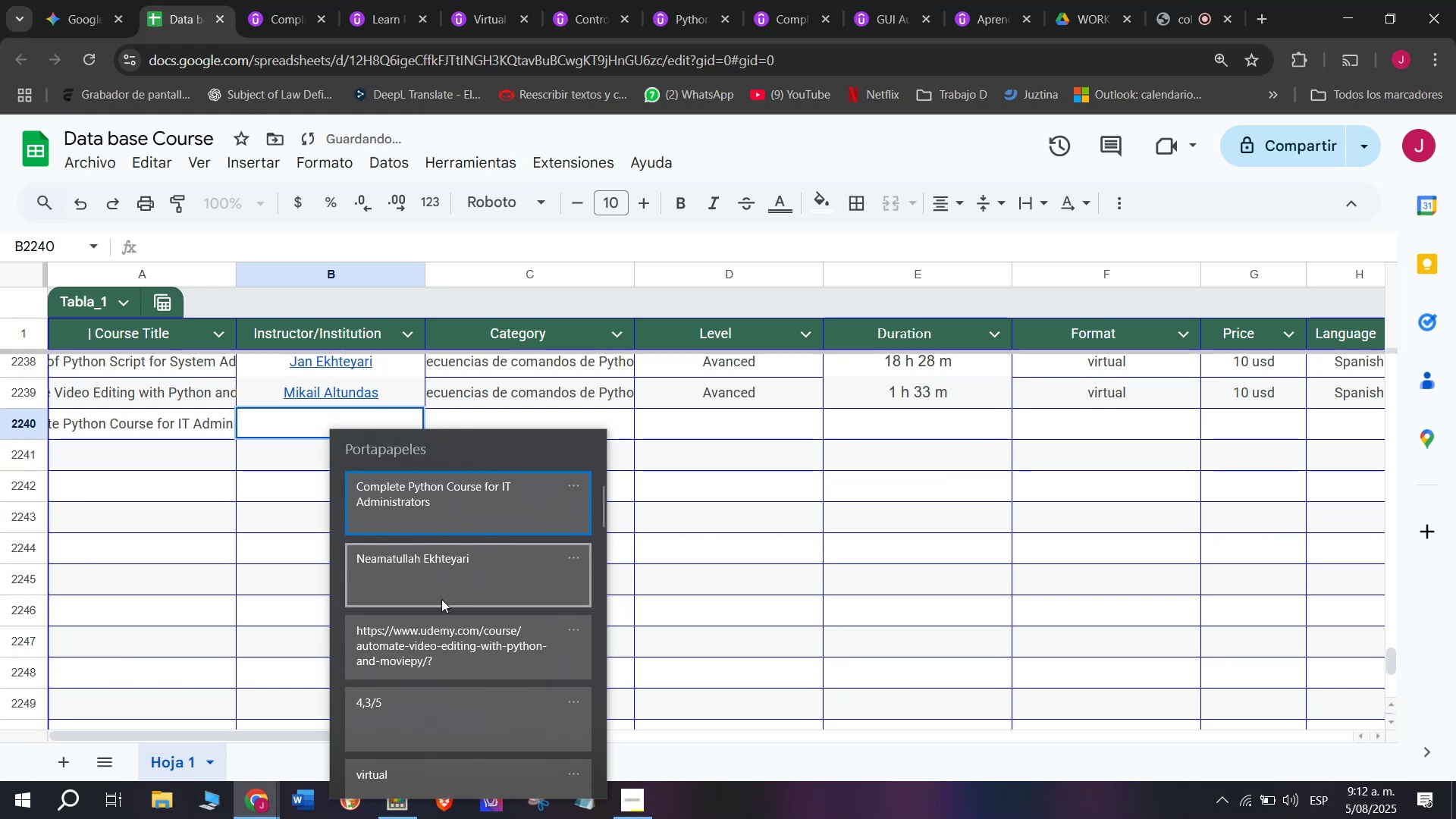 
key(C)
 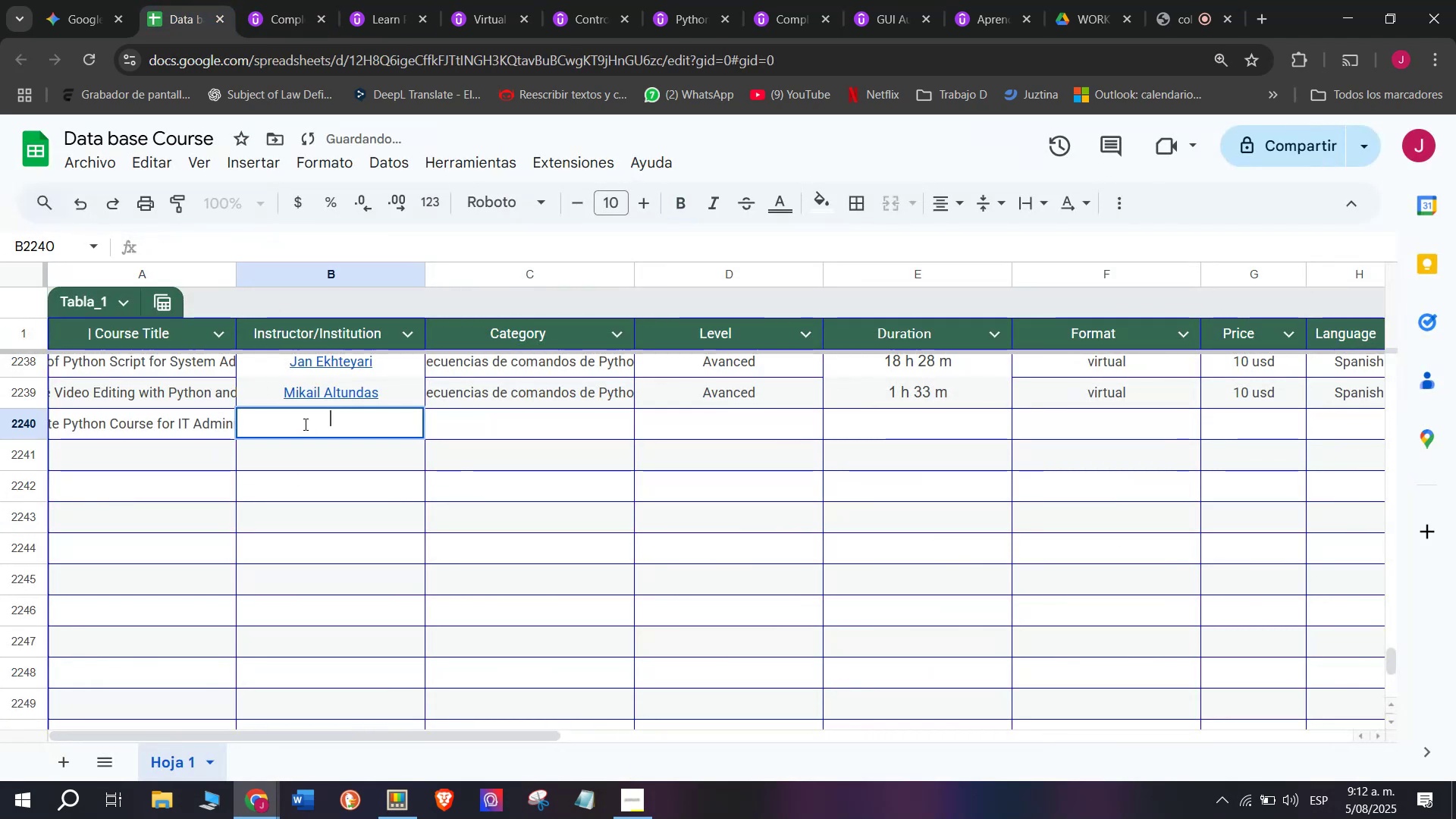 
key(Meta+V)
 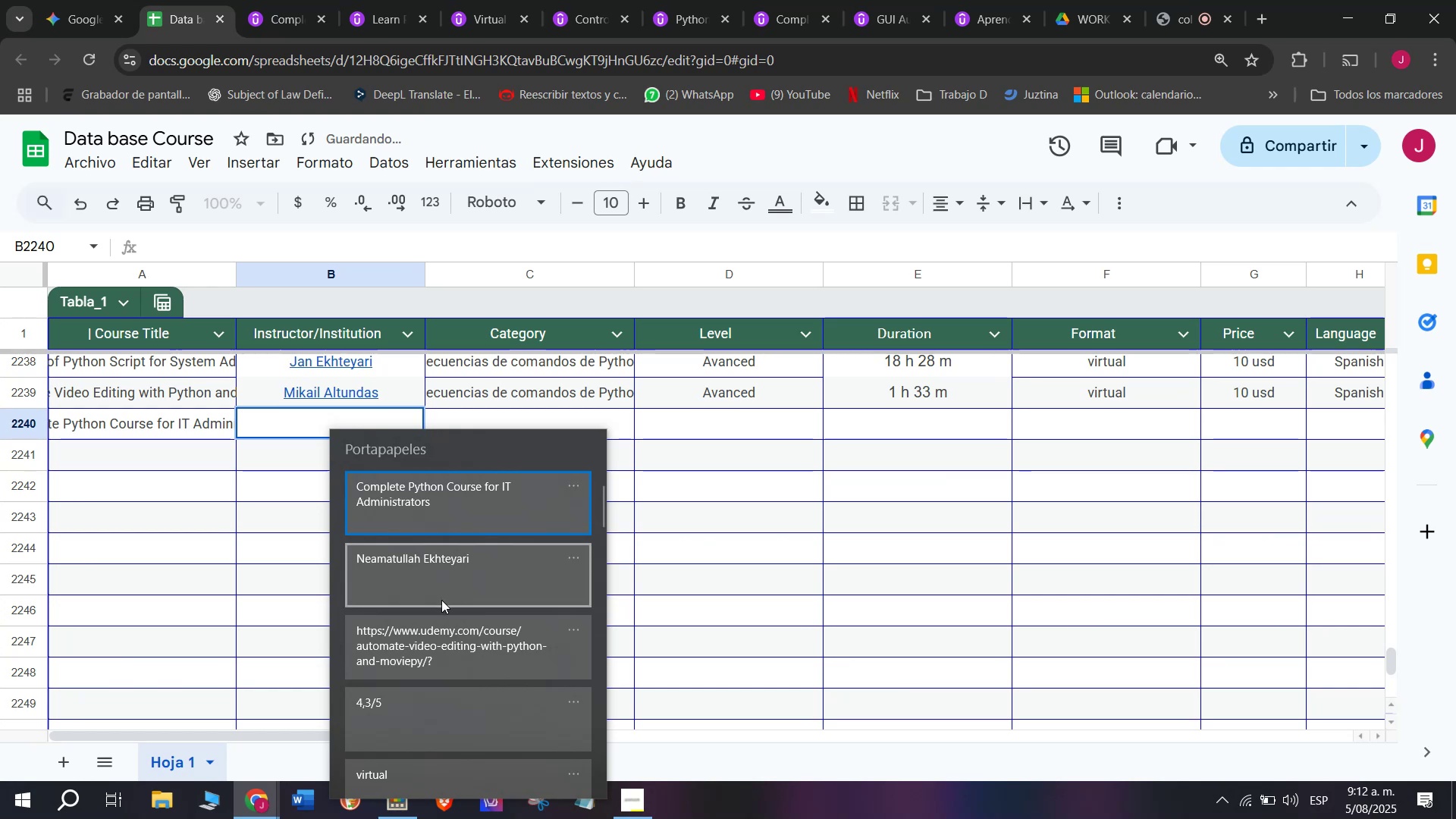 
left_click([441, 600])
 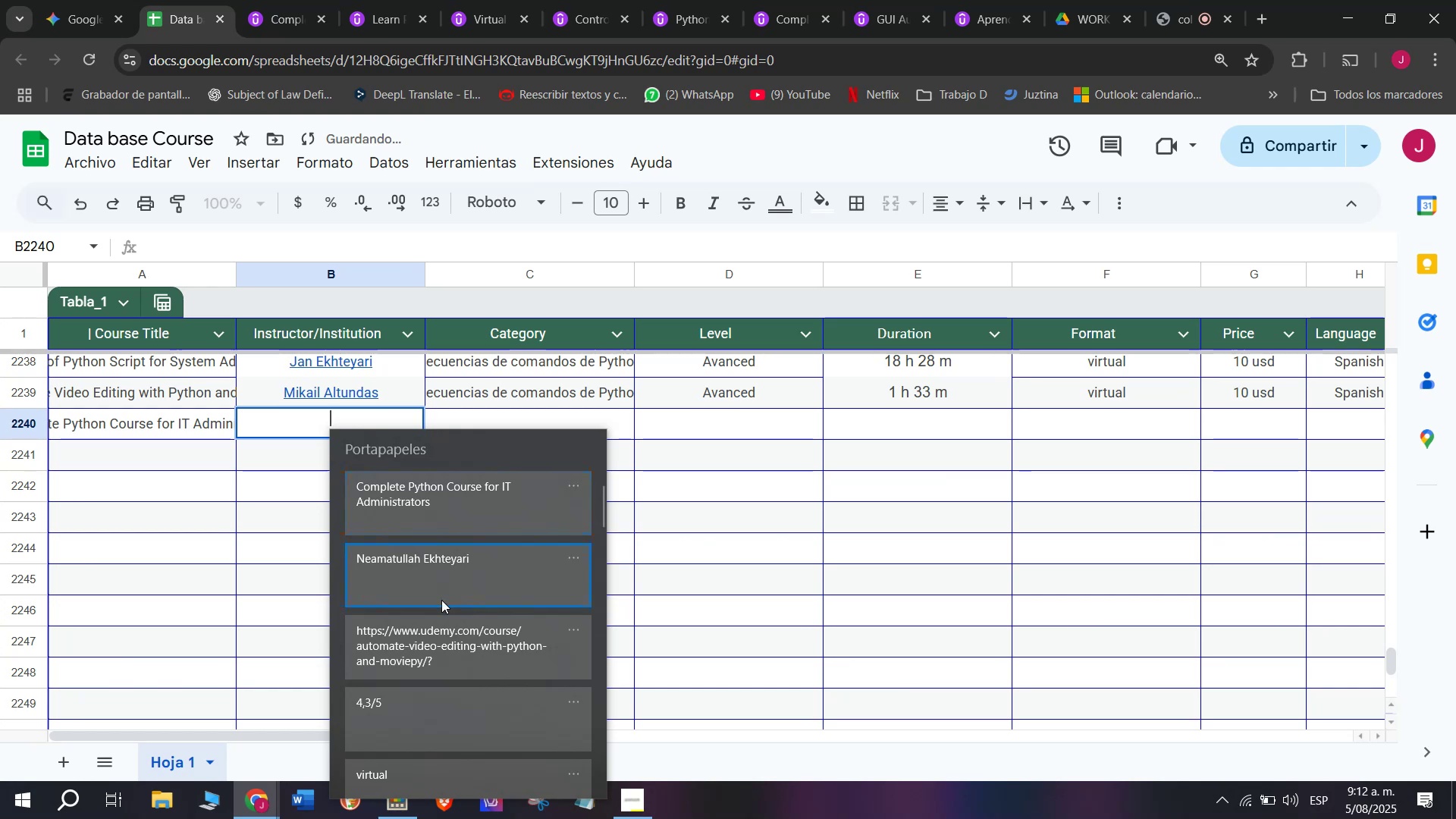 
key(Control+ControlLeft)
 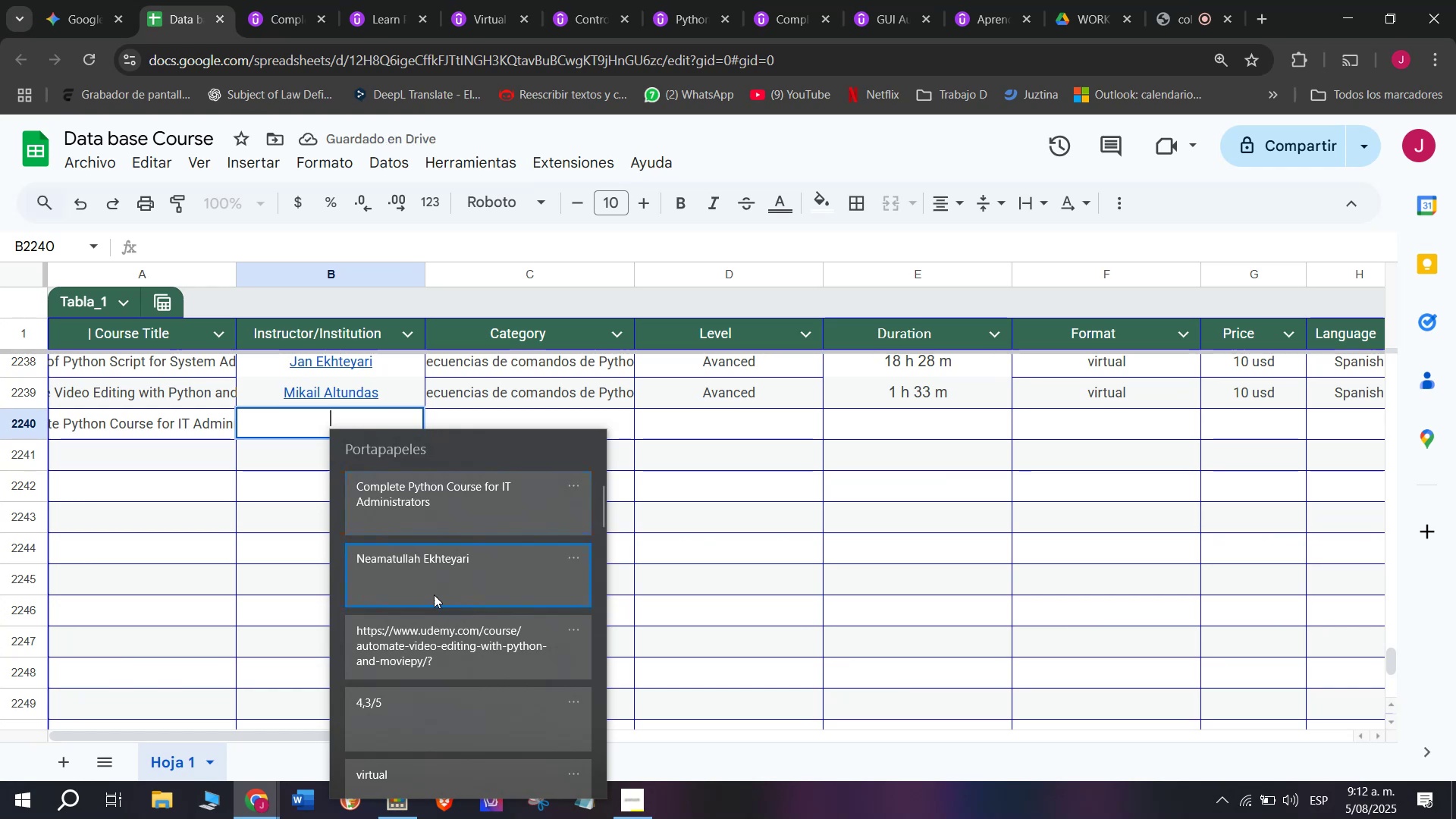 
hold_key(key=V, duration=2.03)
 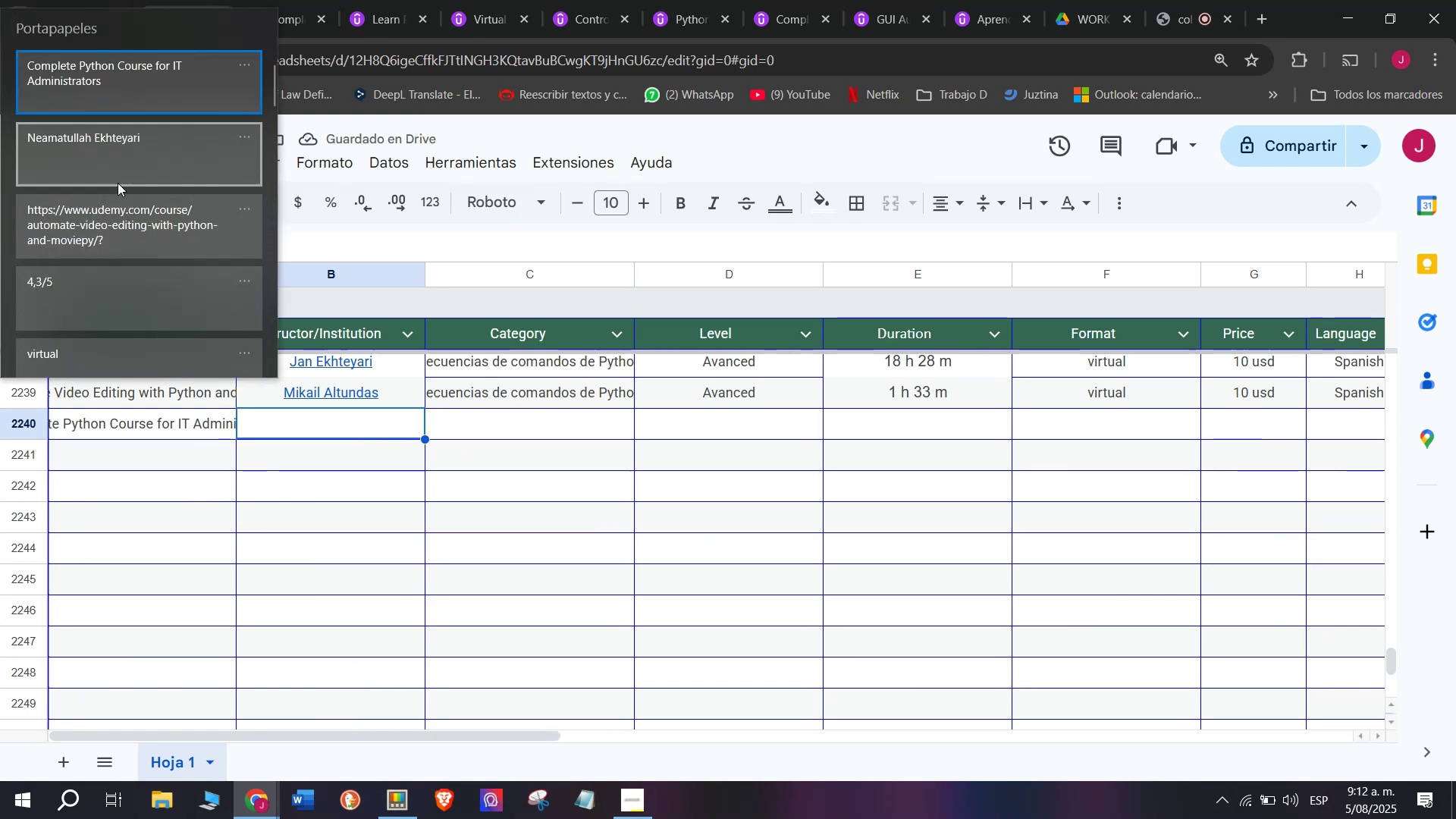 
key(Shift+ShiftLeft)
 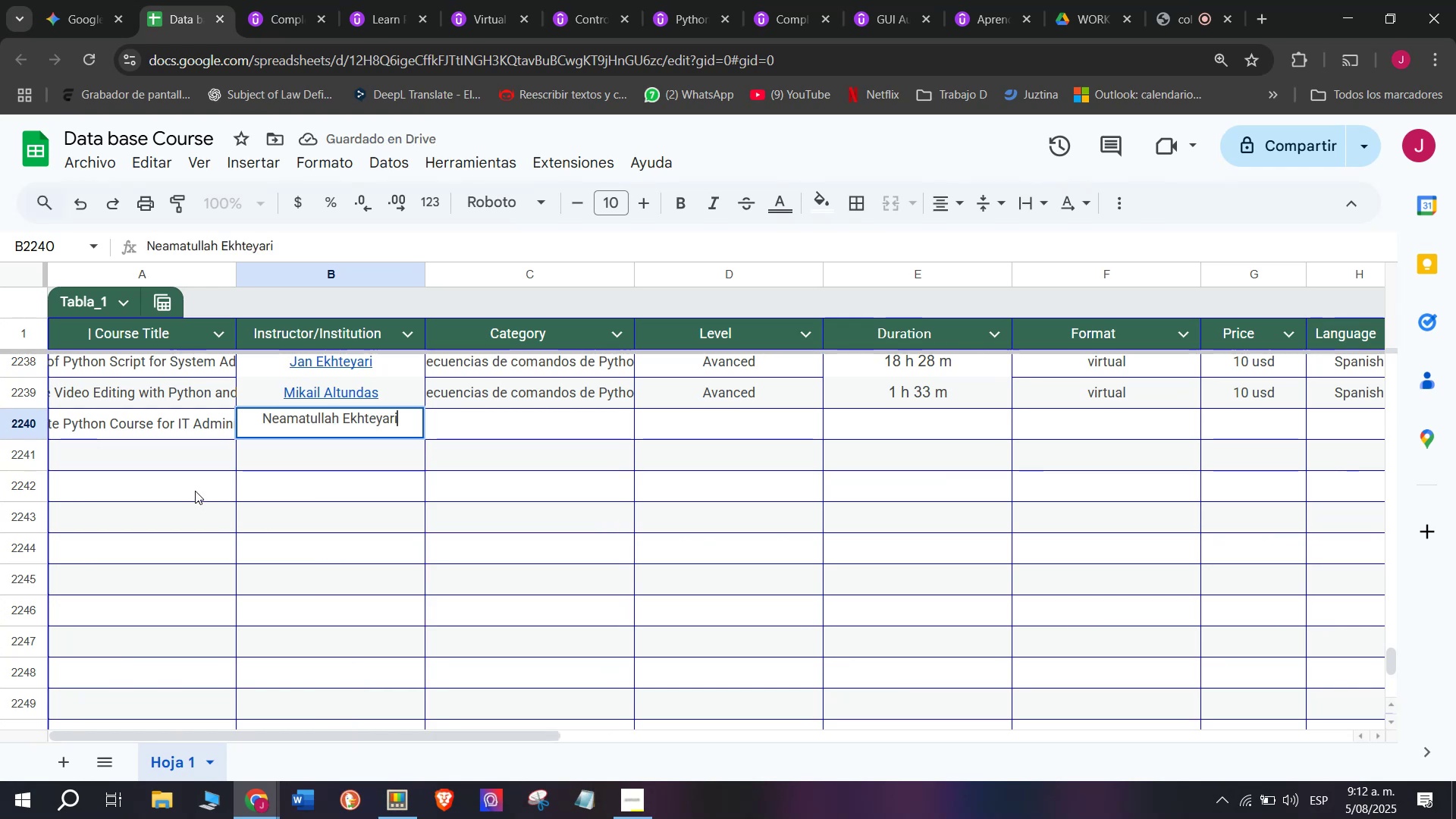 
key(Control+Shift+ControlLeft)
 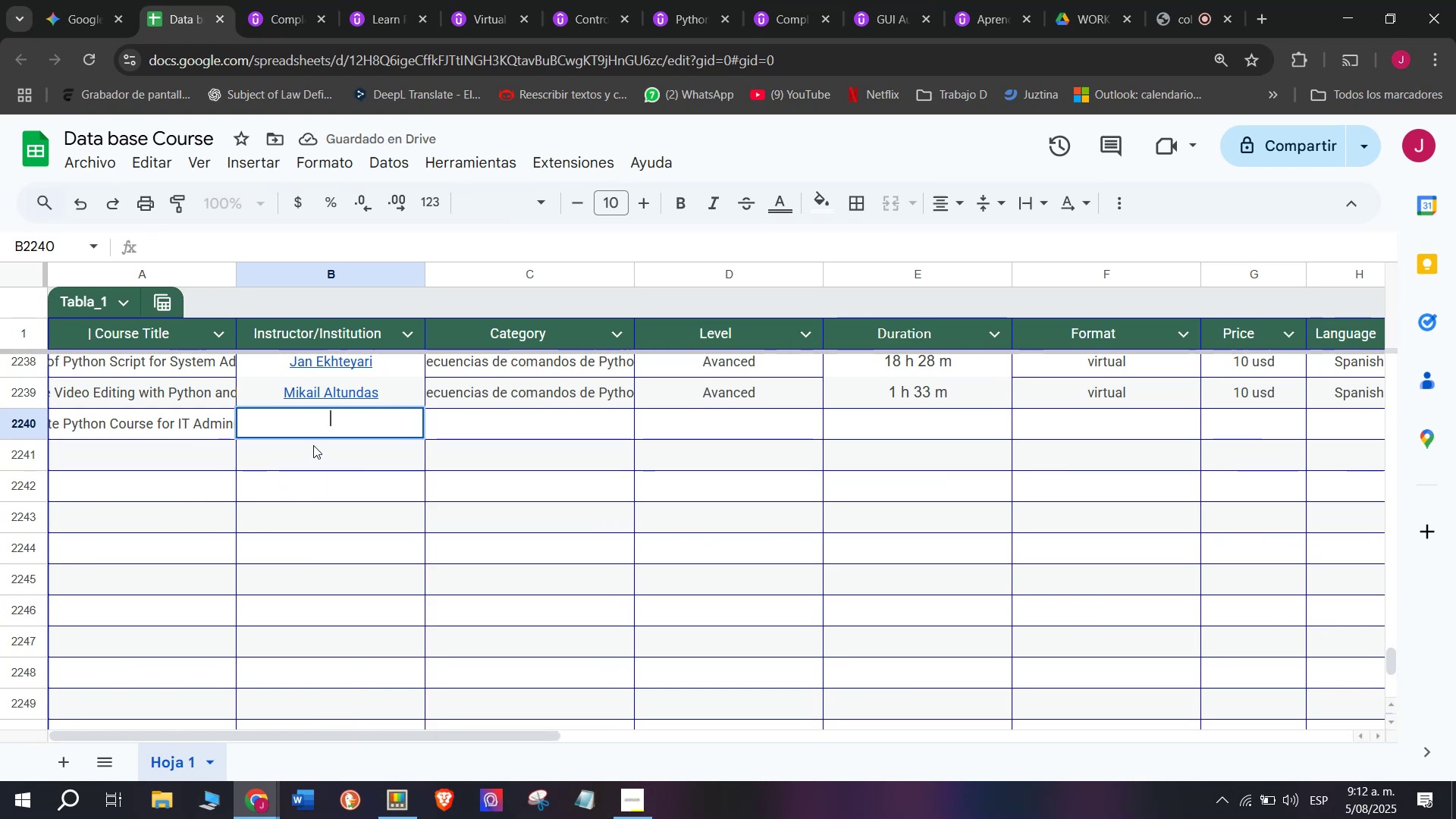 
key(Control+Shift+Z)
 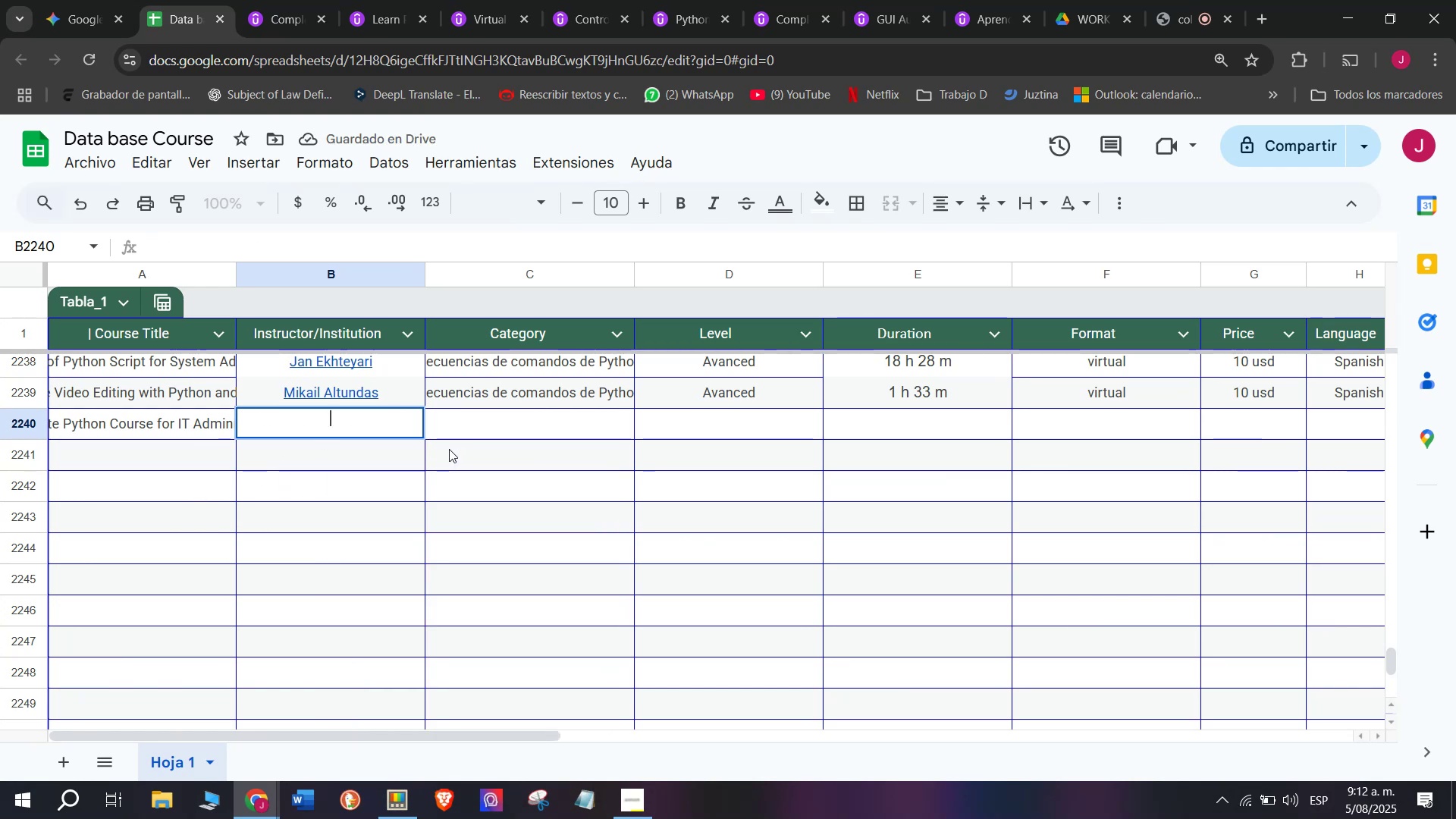 
triple_click([370, 423])
 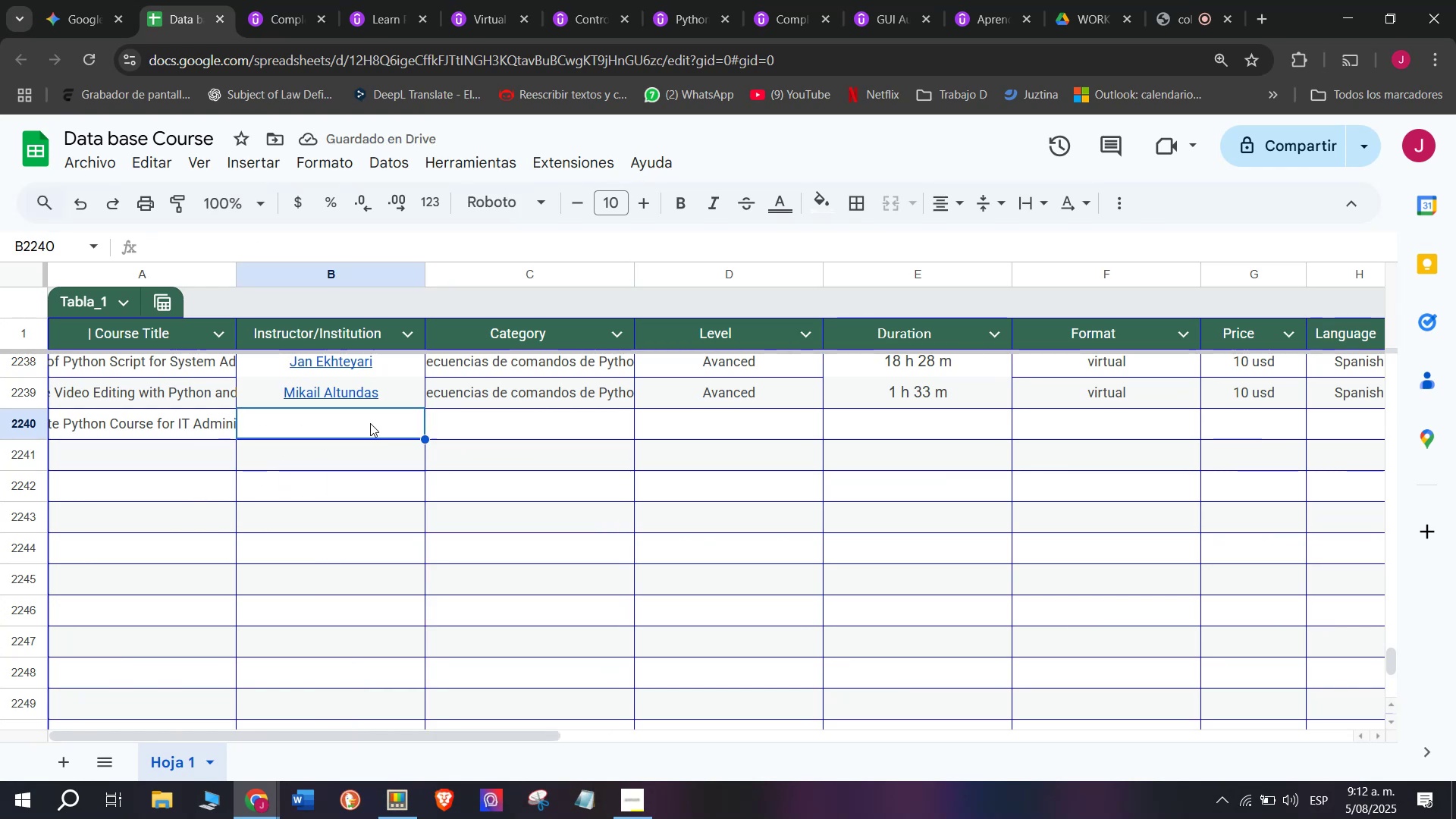 
key(C)
 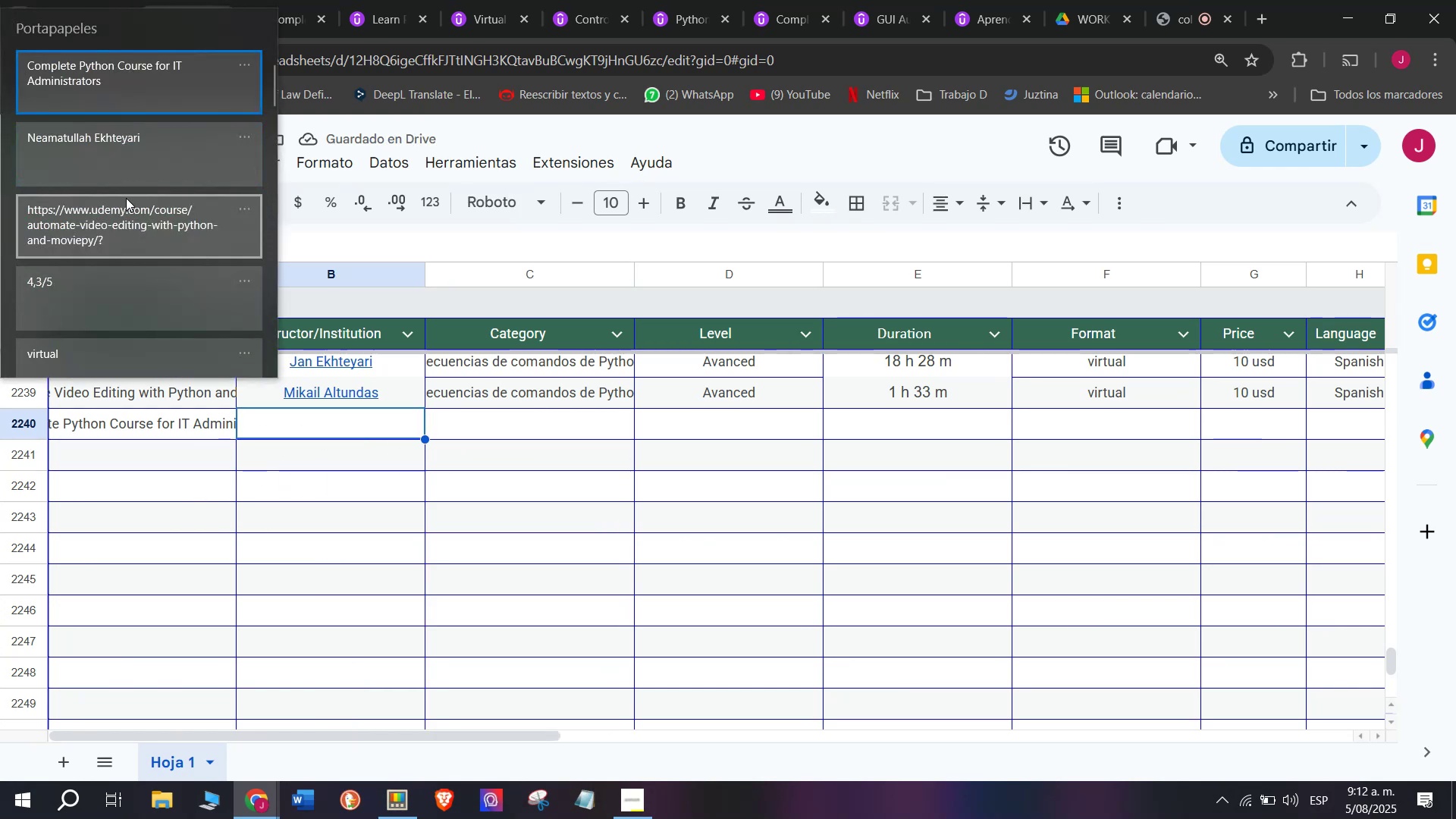 
key(Meta+MetaLeft)
 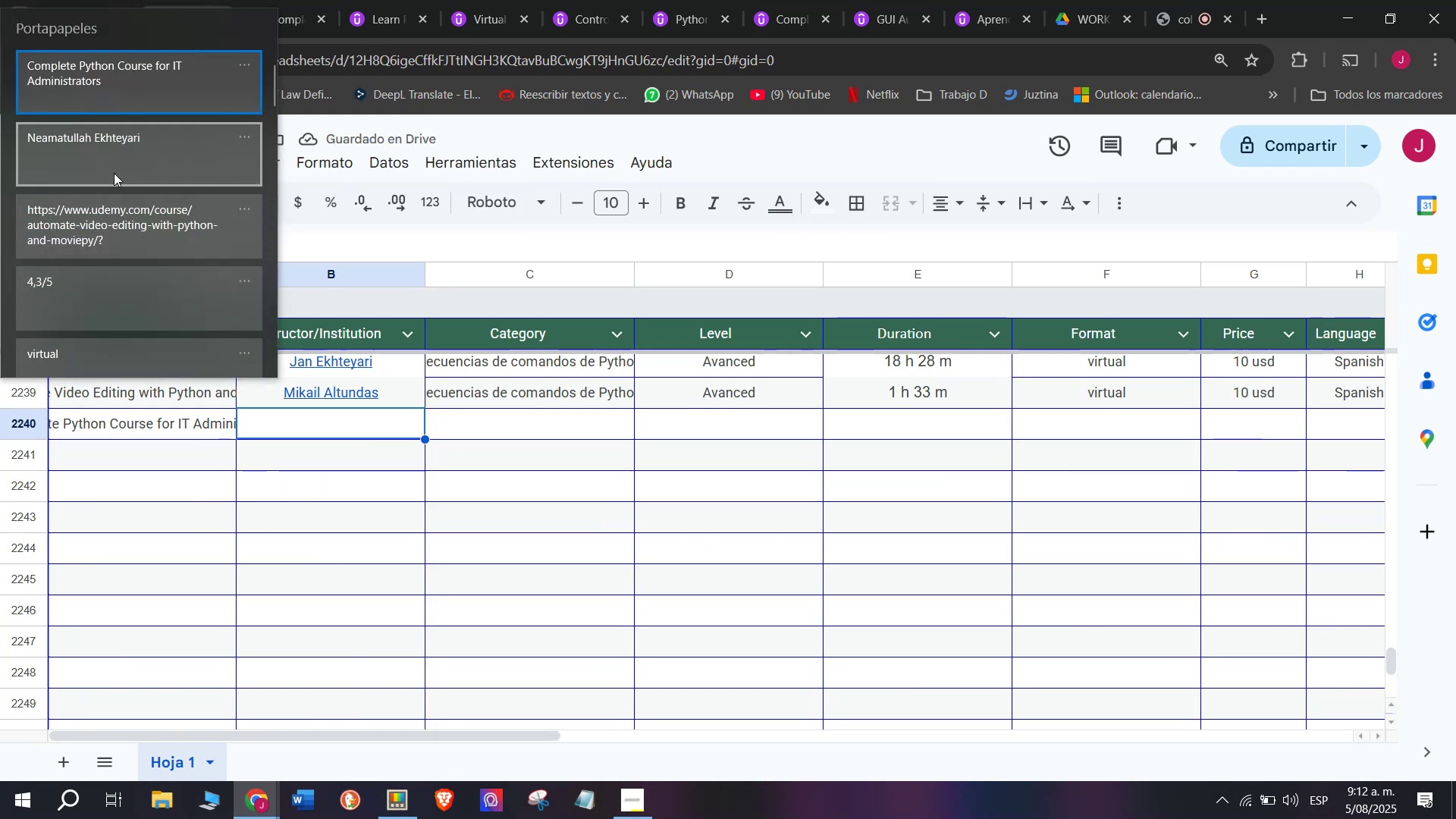 
key(Control+ControlLeft)
 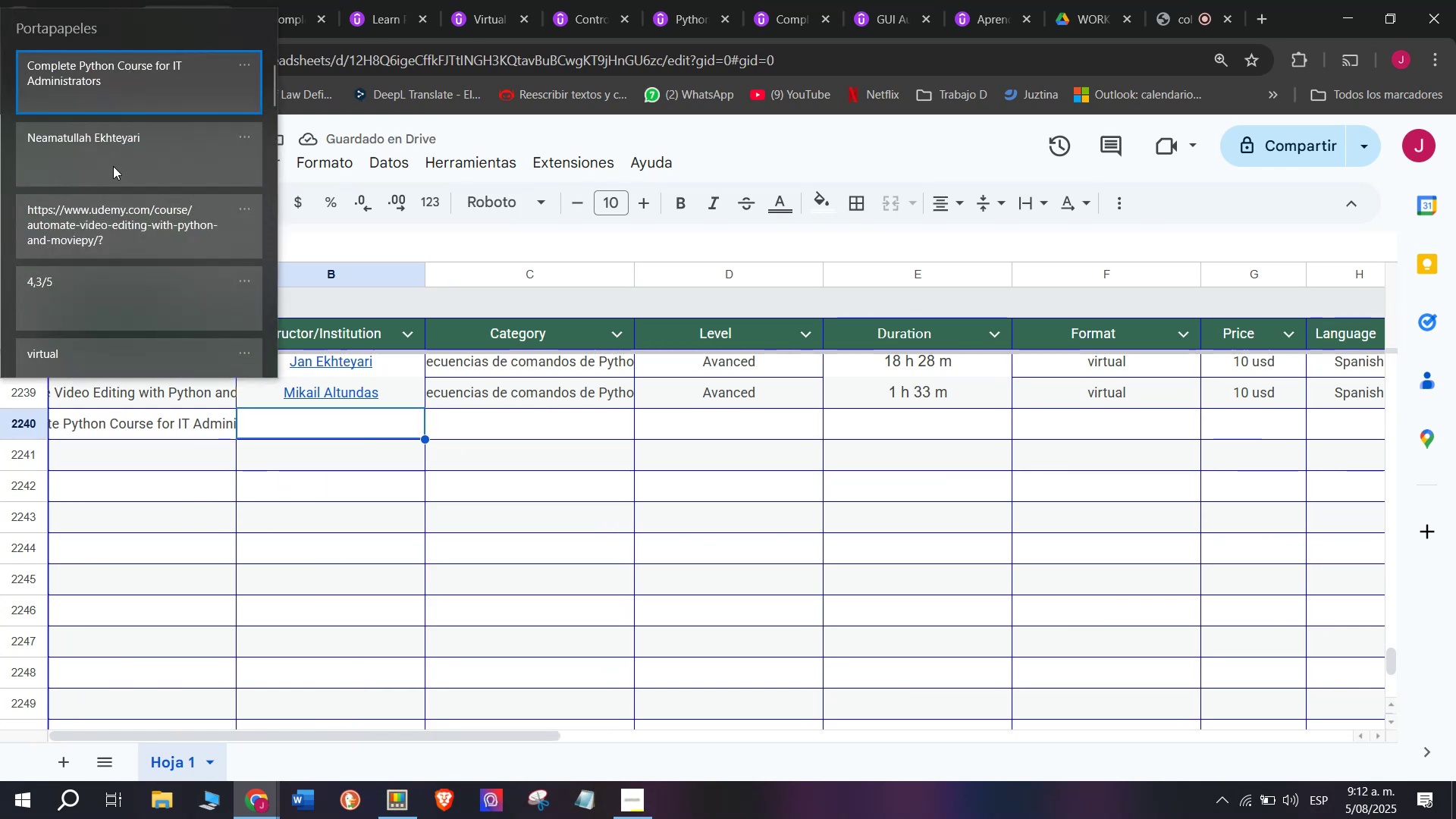 
key(Control+V)
 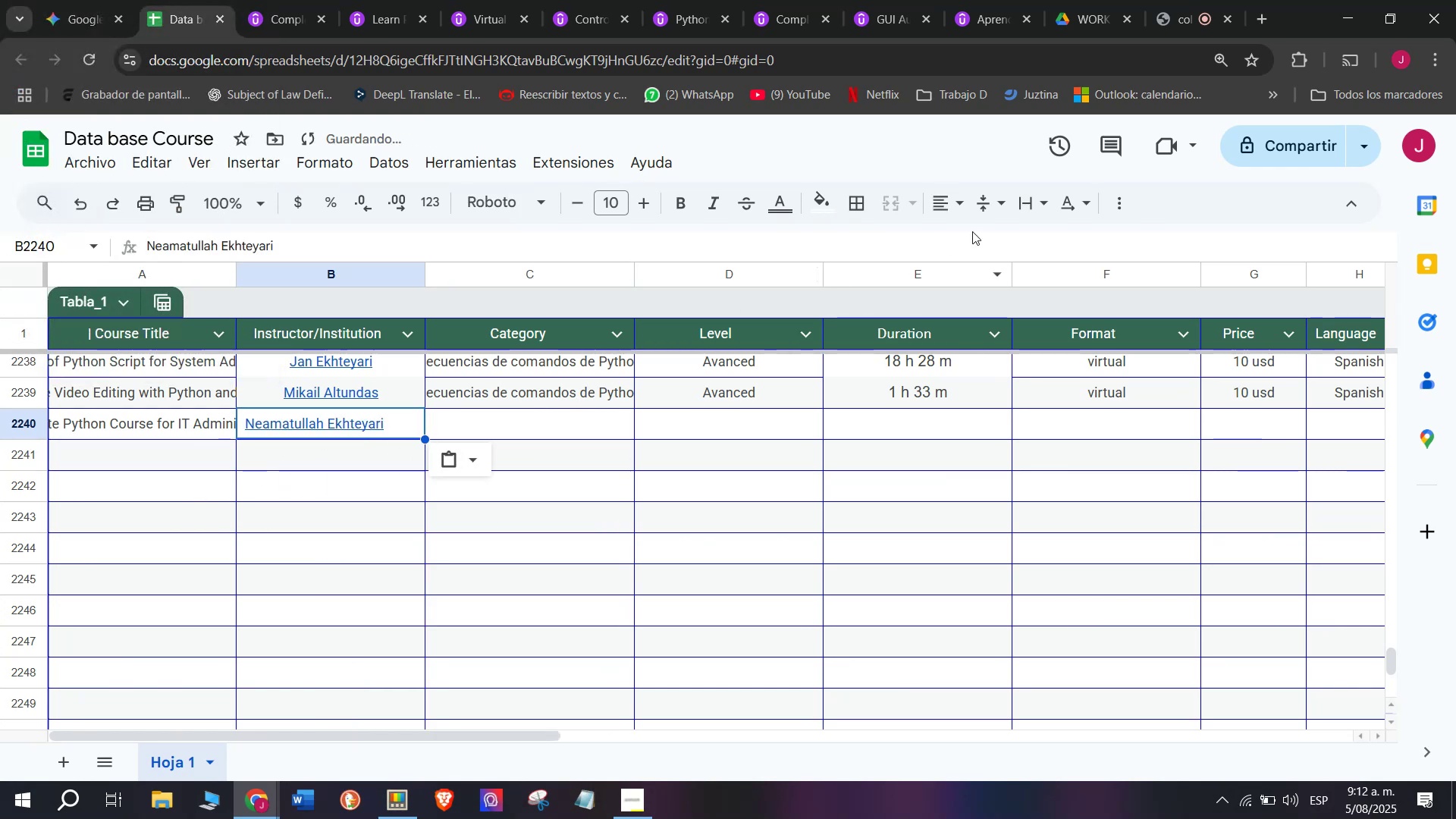 
left_click([959, 204])
 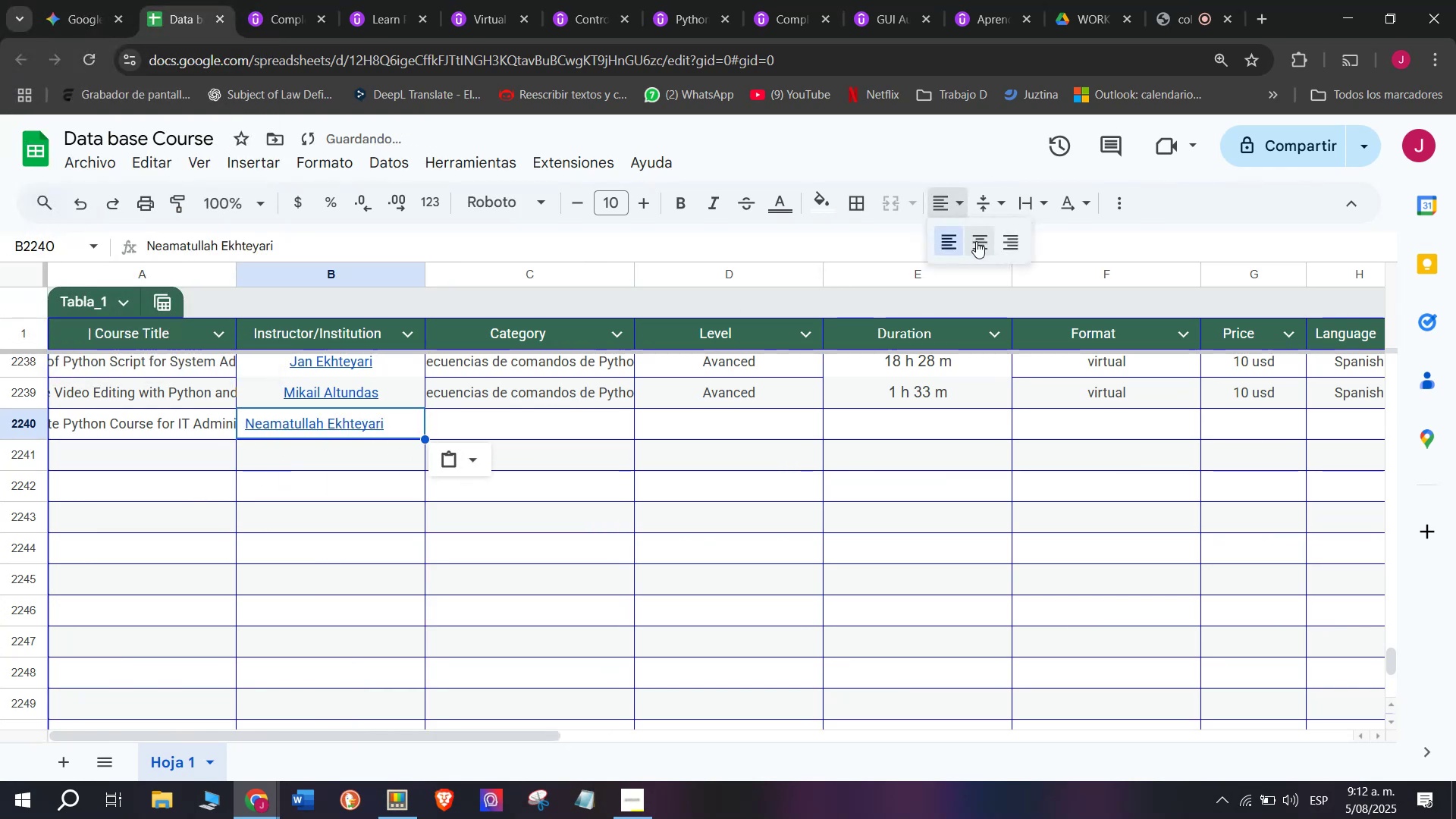 
left_click([976, 241])
 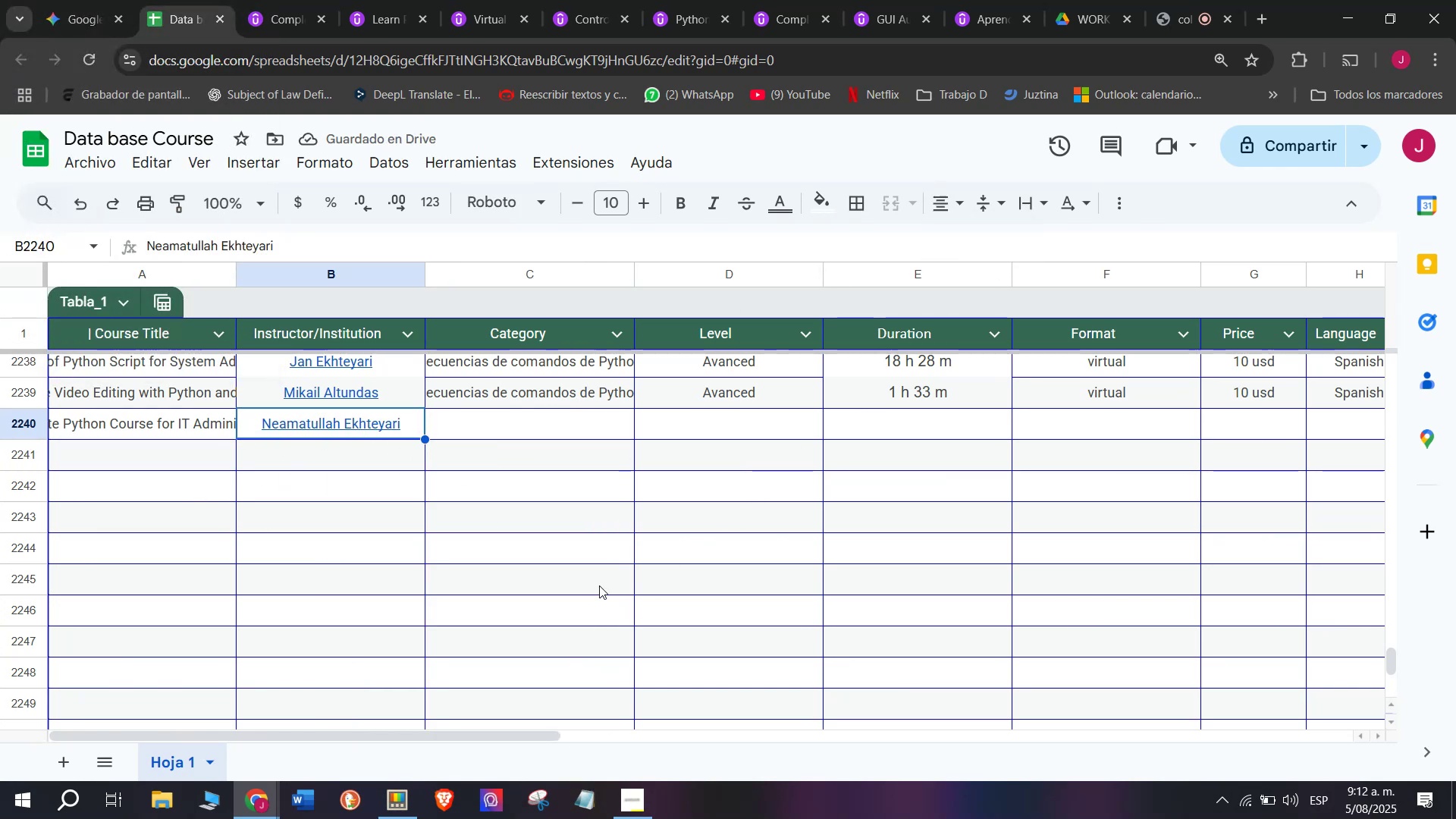 
double_click([540, 403])
 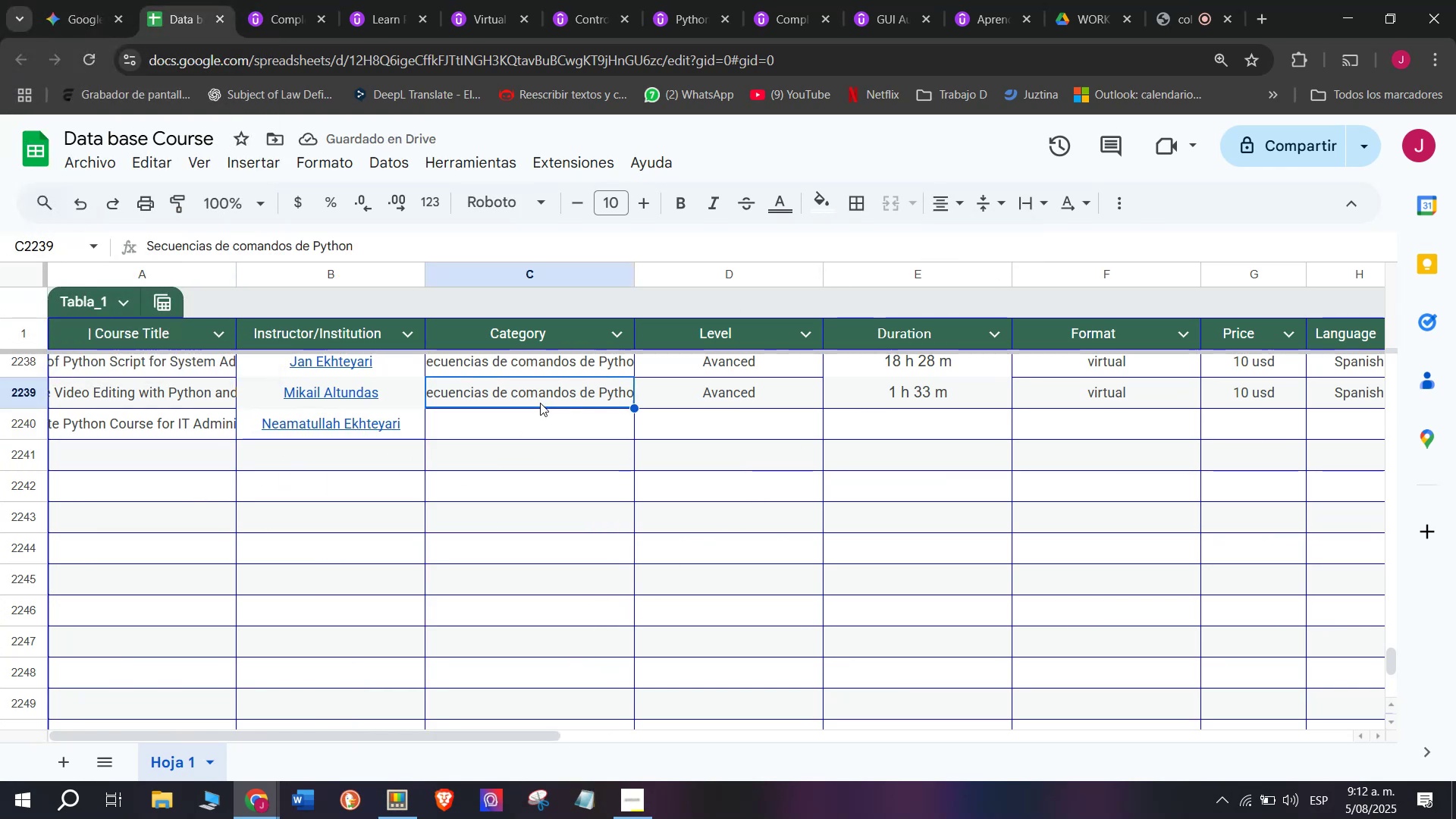 
key(Break)
 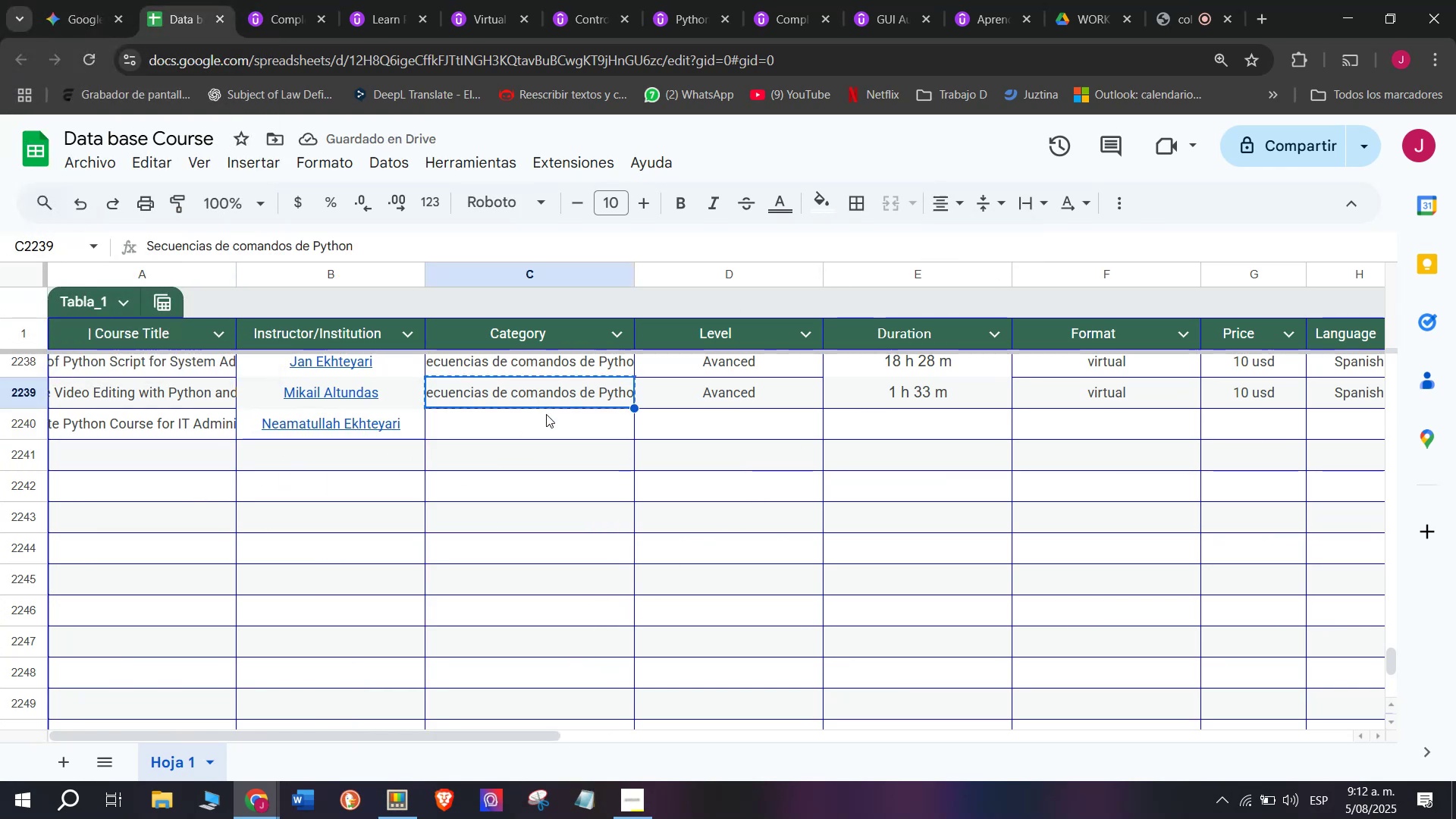 
key(Control+ControlLeft)
 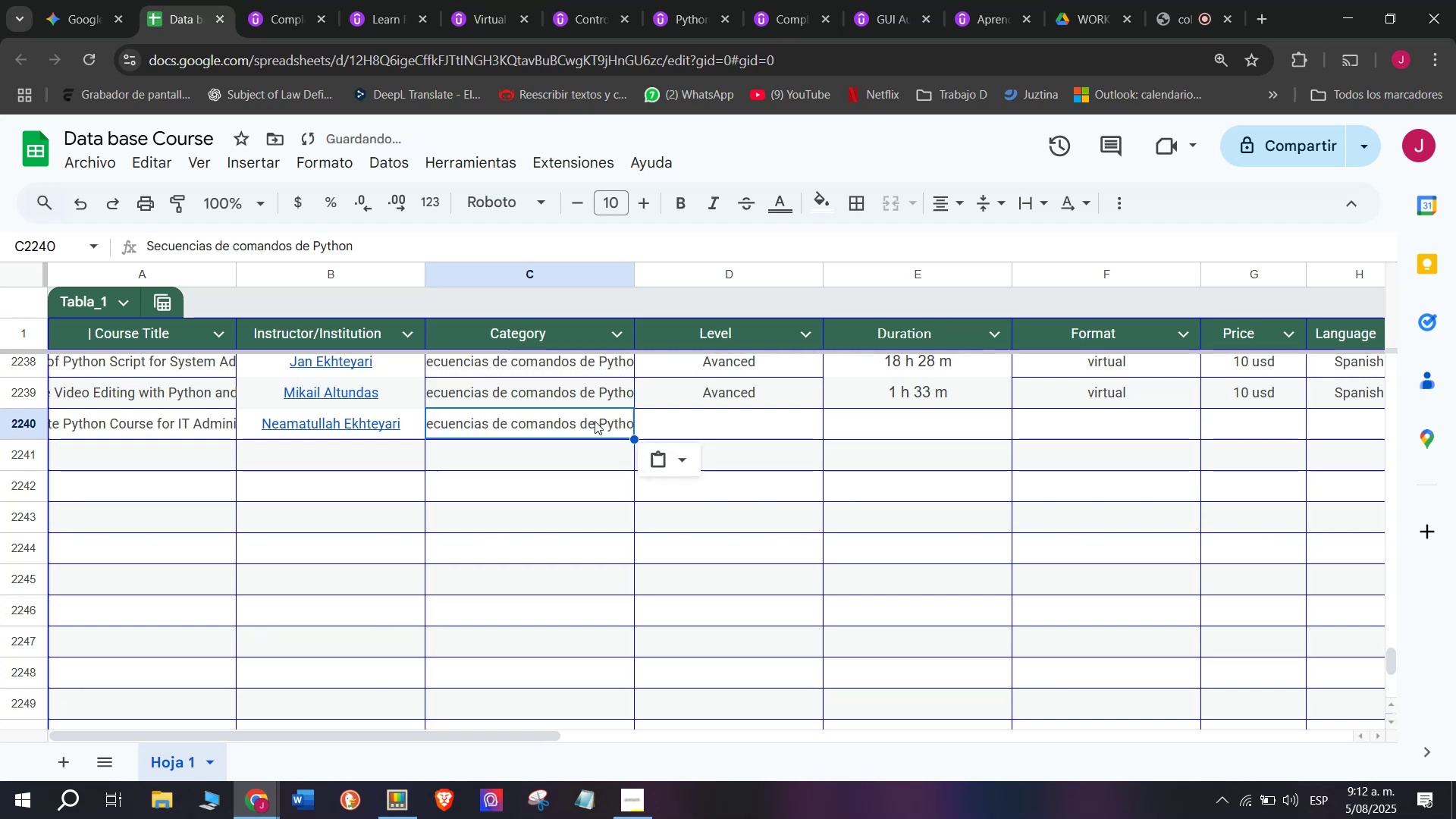 
key(Control+C)
 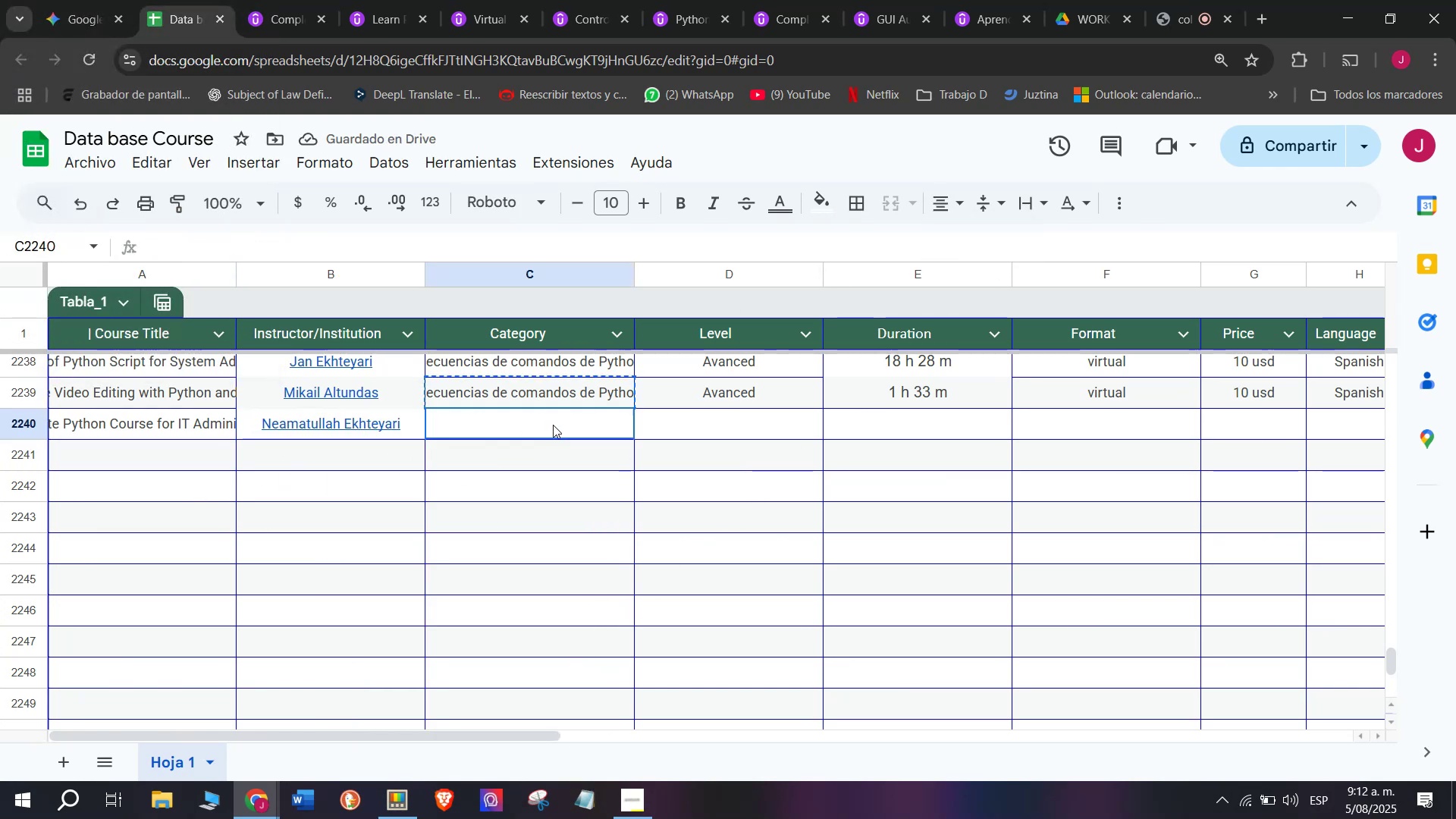 
triple_click([553, 425])
 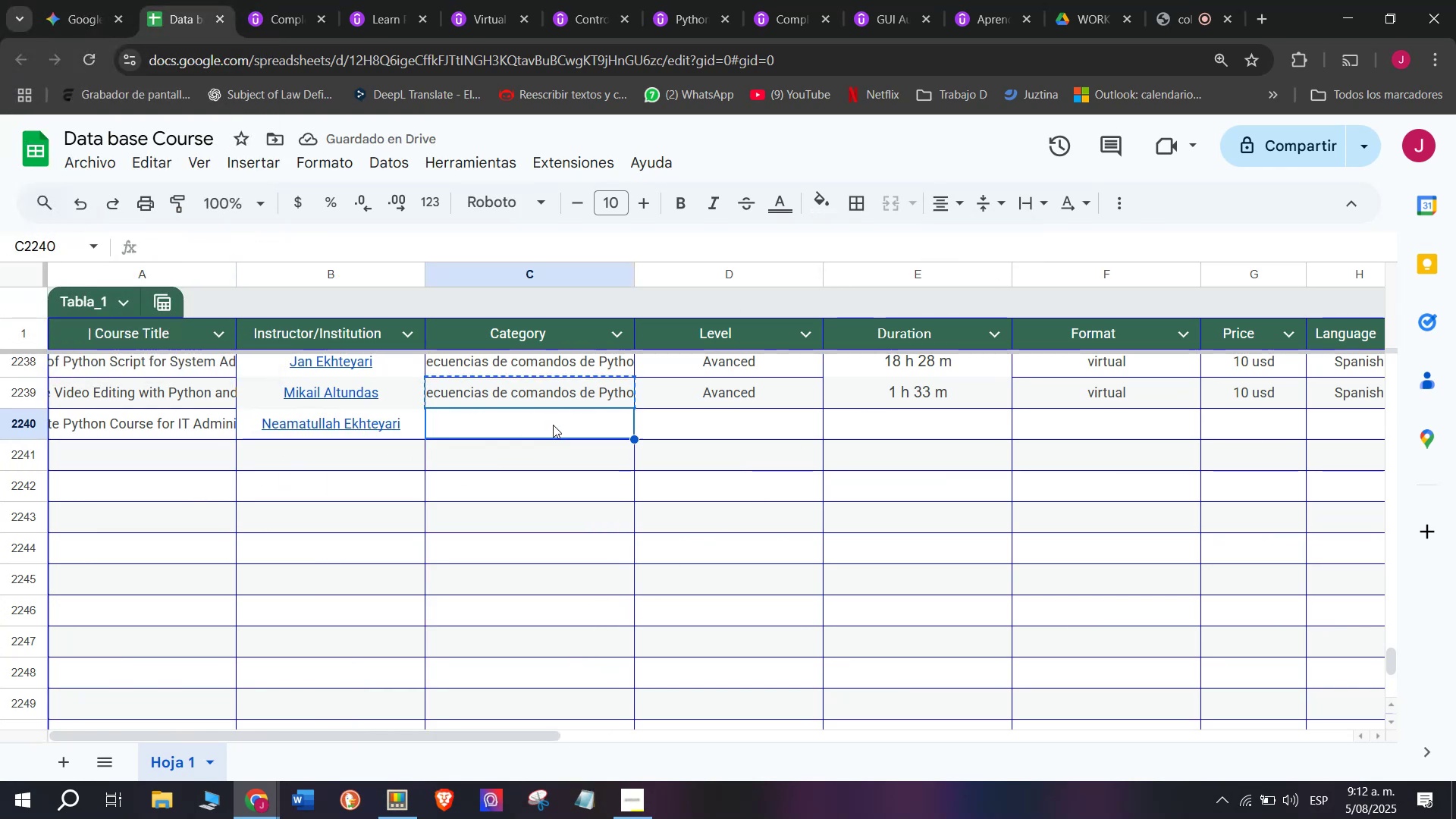 
key(Control+V)
 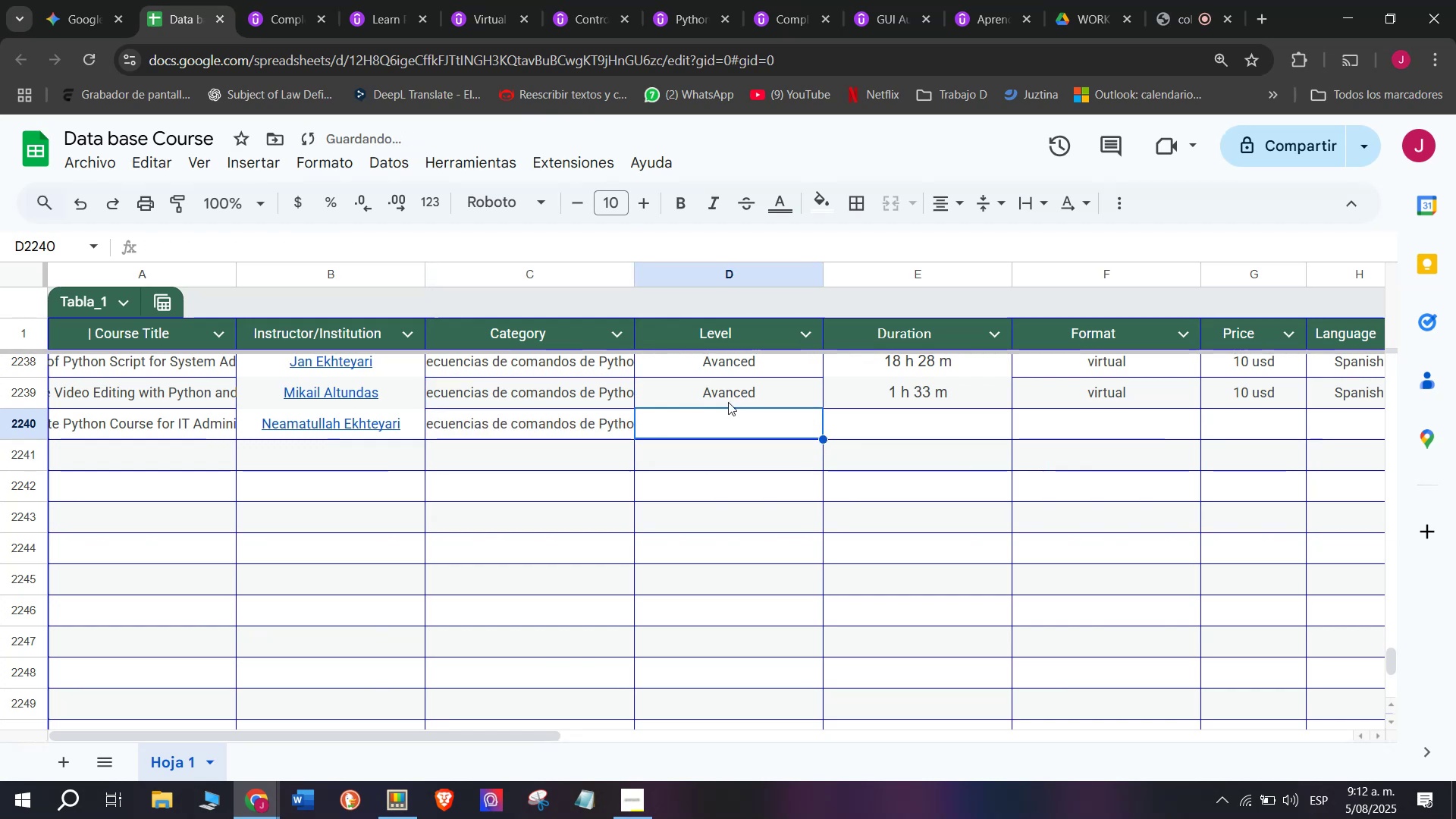 
key(Control+ControlLeft)
 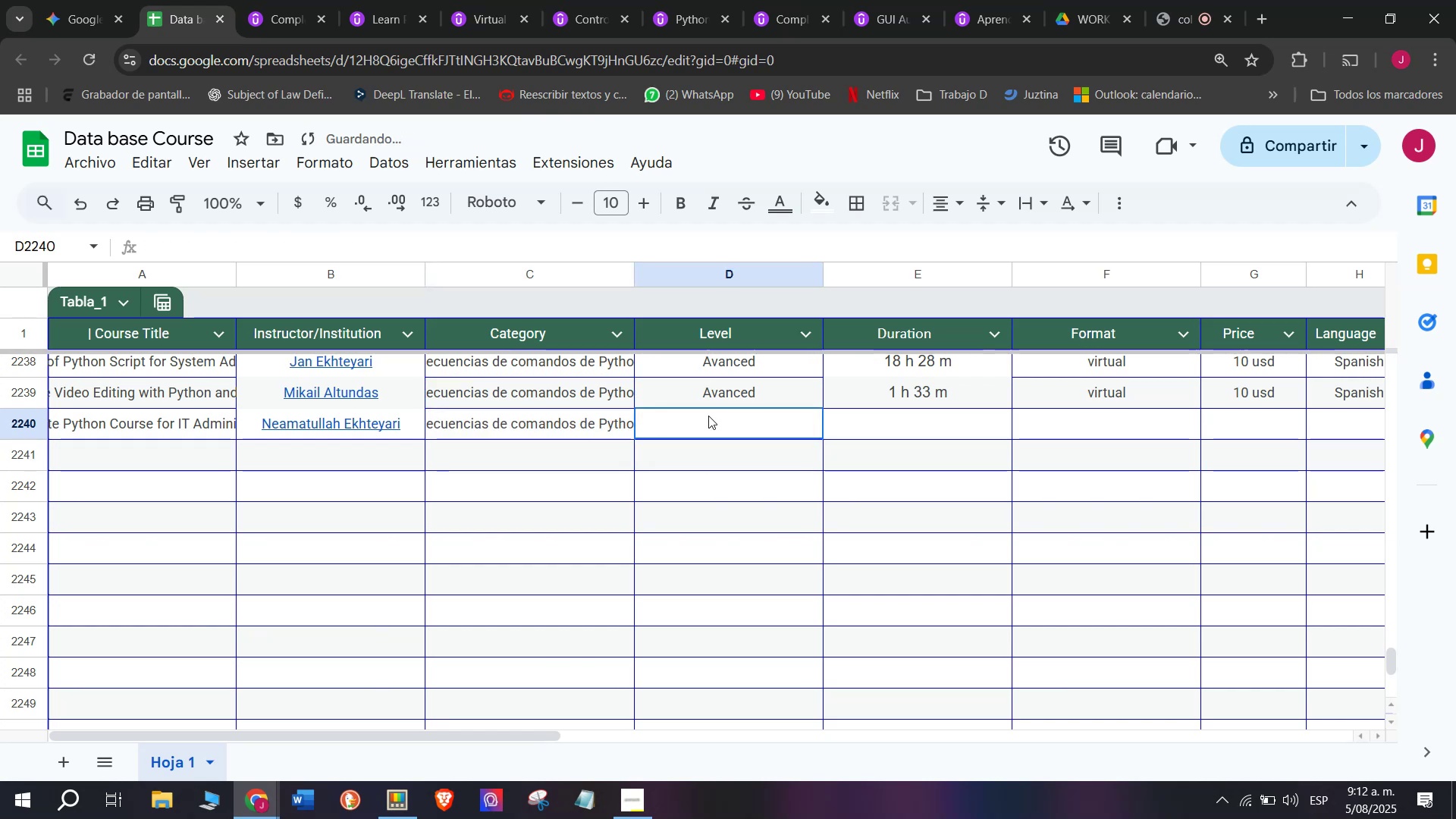 
key(Z)
 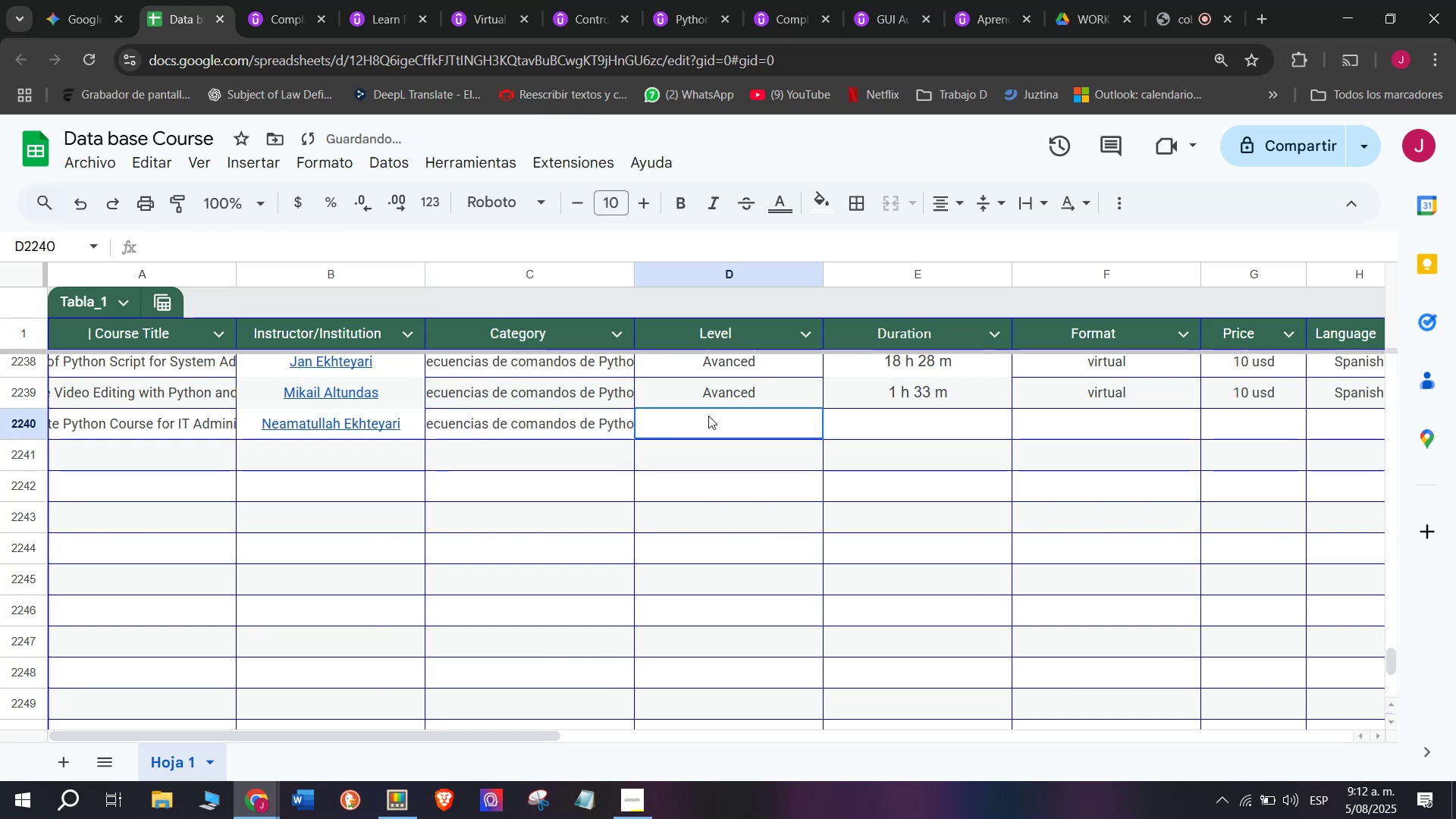 
key(Control+ControlLeft)
 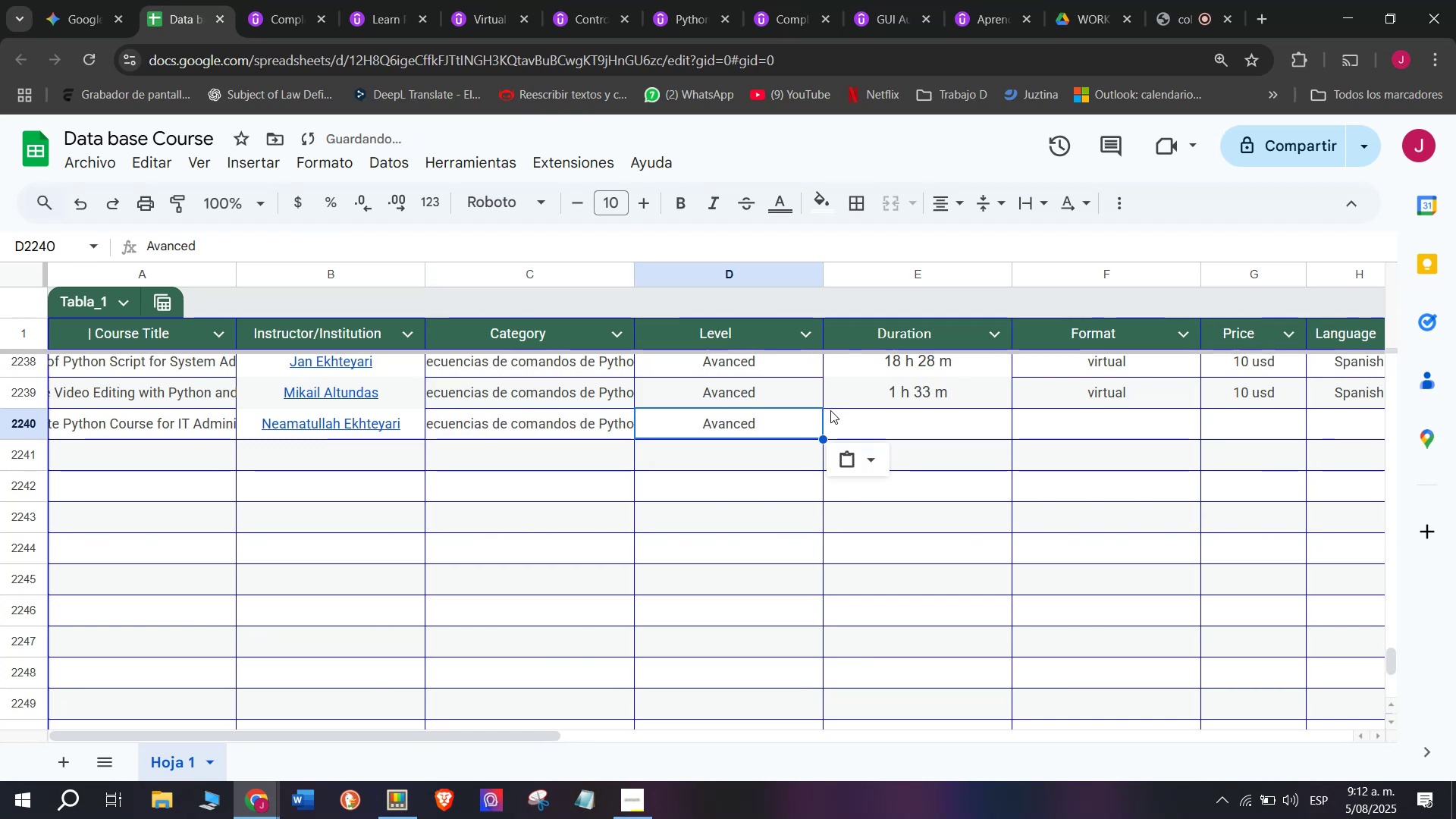 
key(Break)
 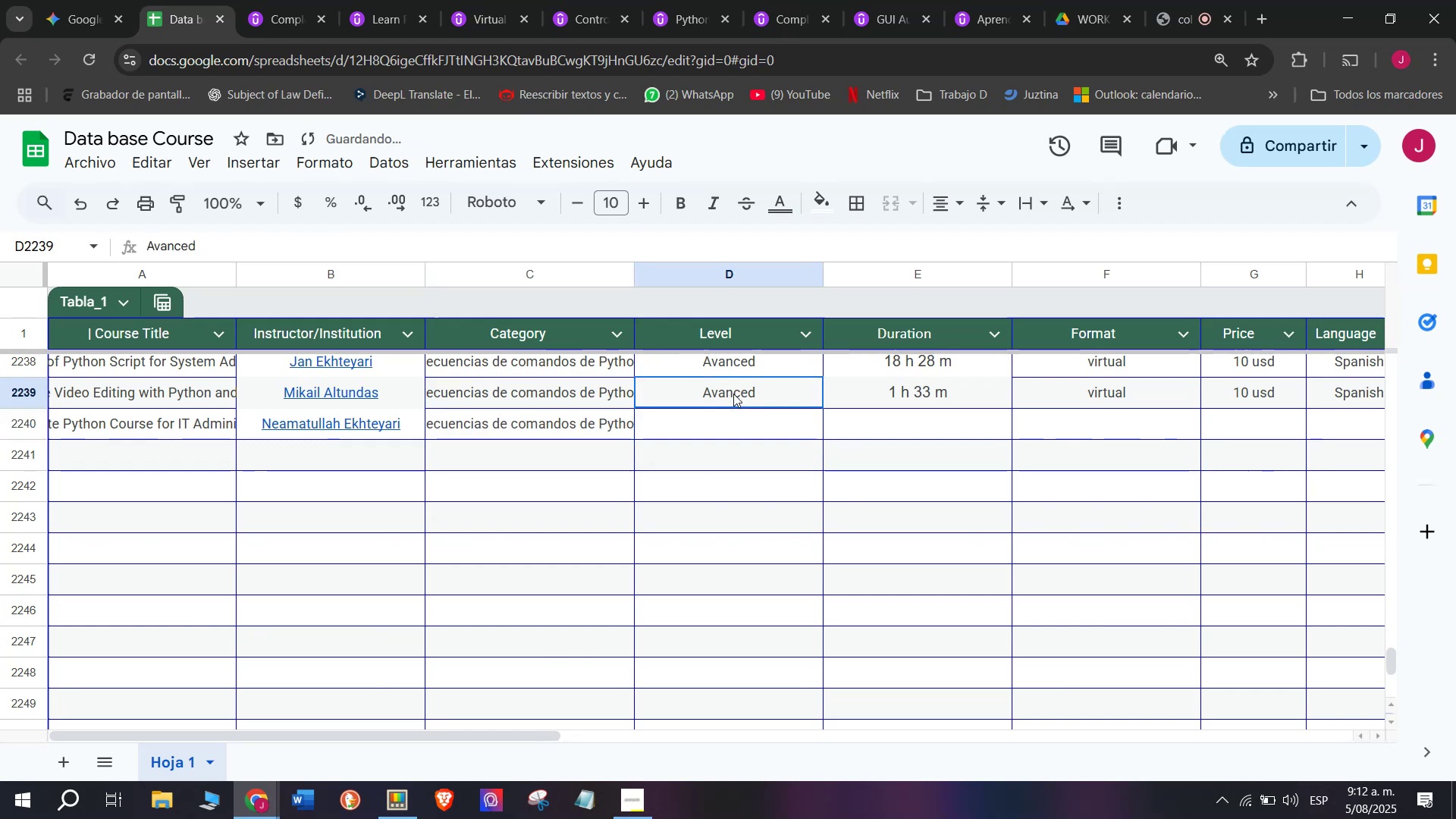 
key(Control+C)
 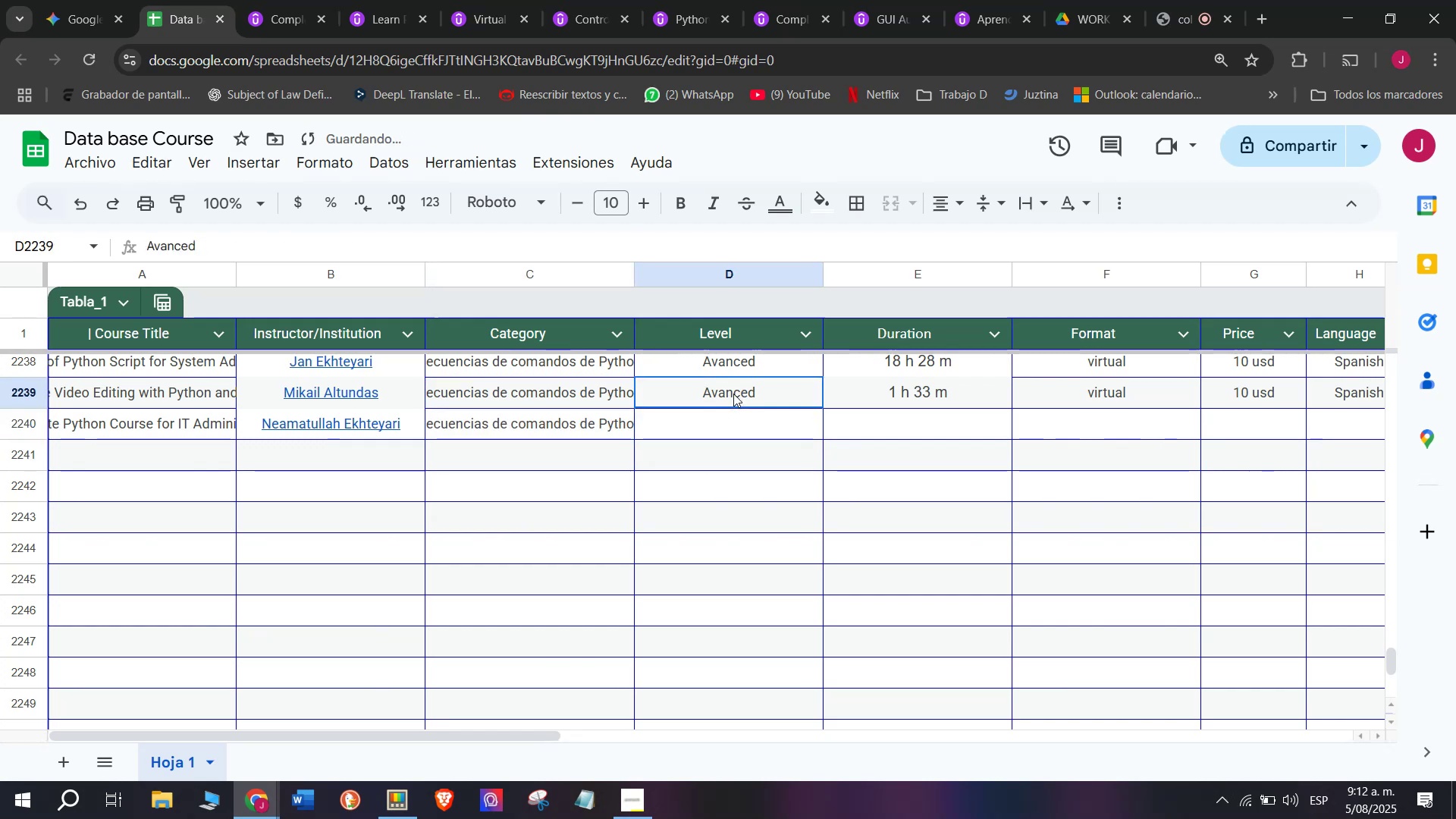 
double_click([733, 394])
 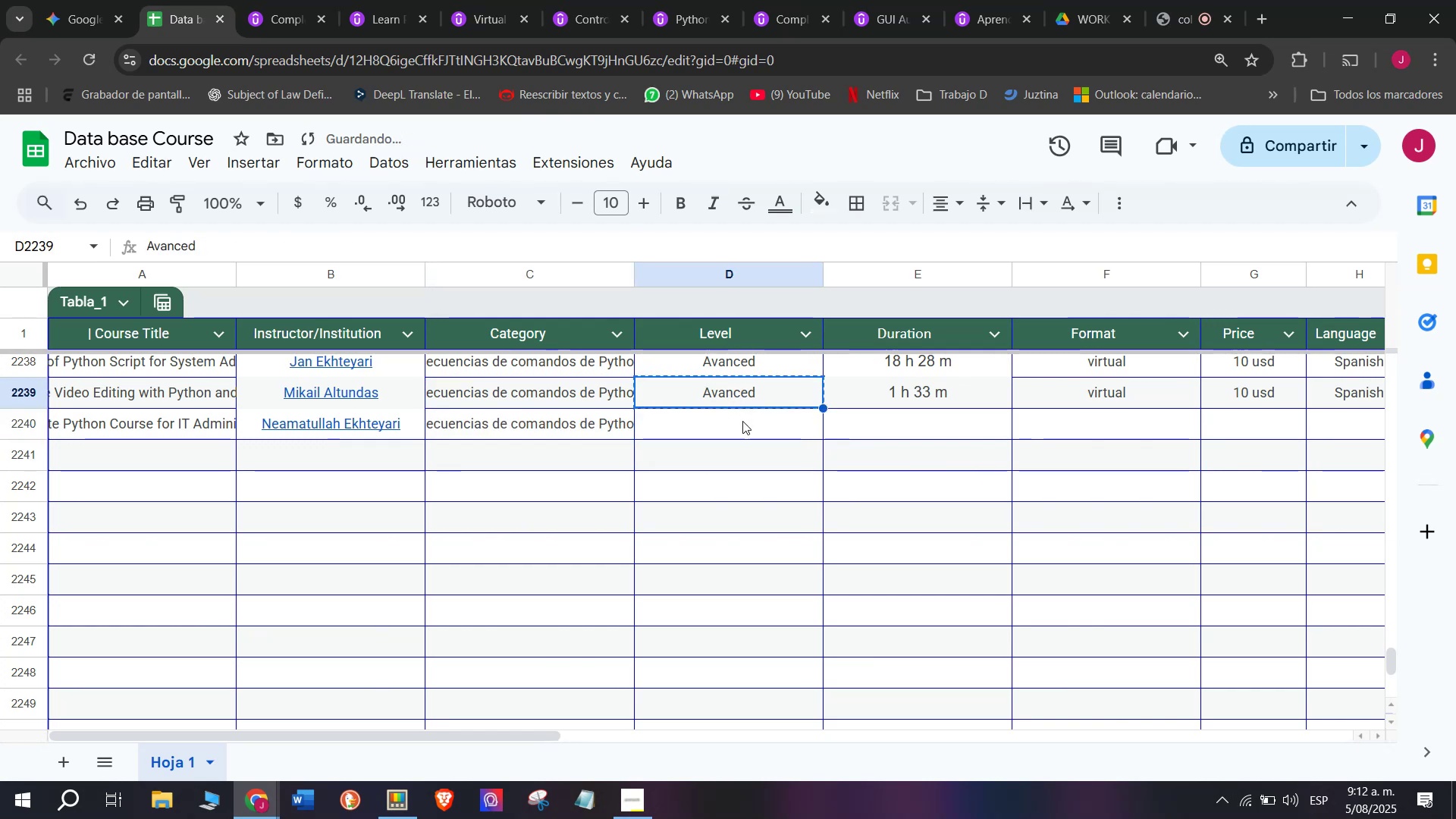 
triple_click([742, 421])
 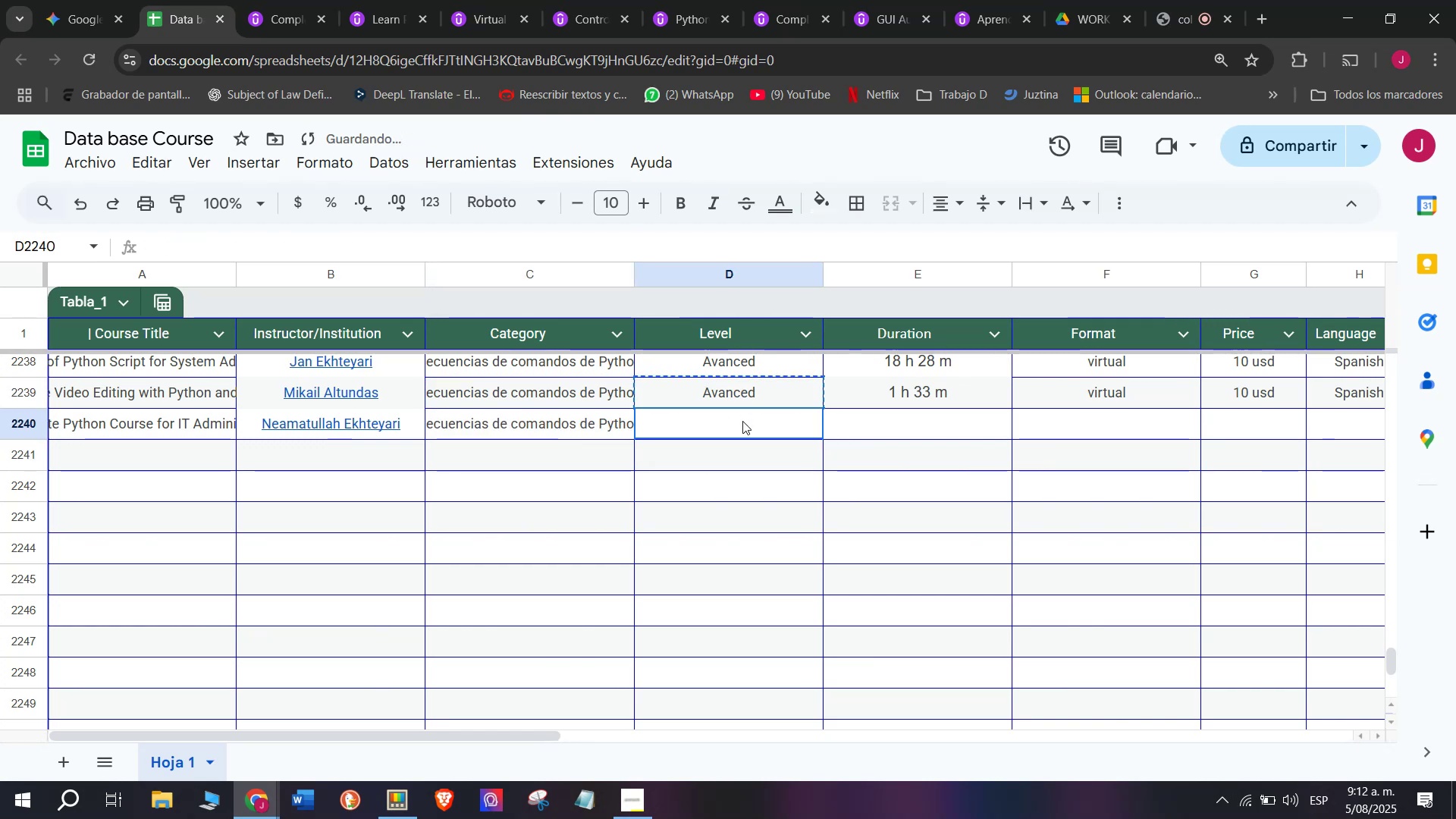 
key(Z)
 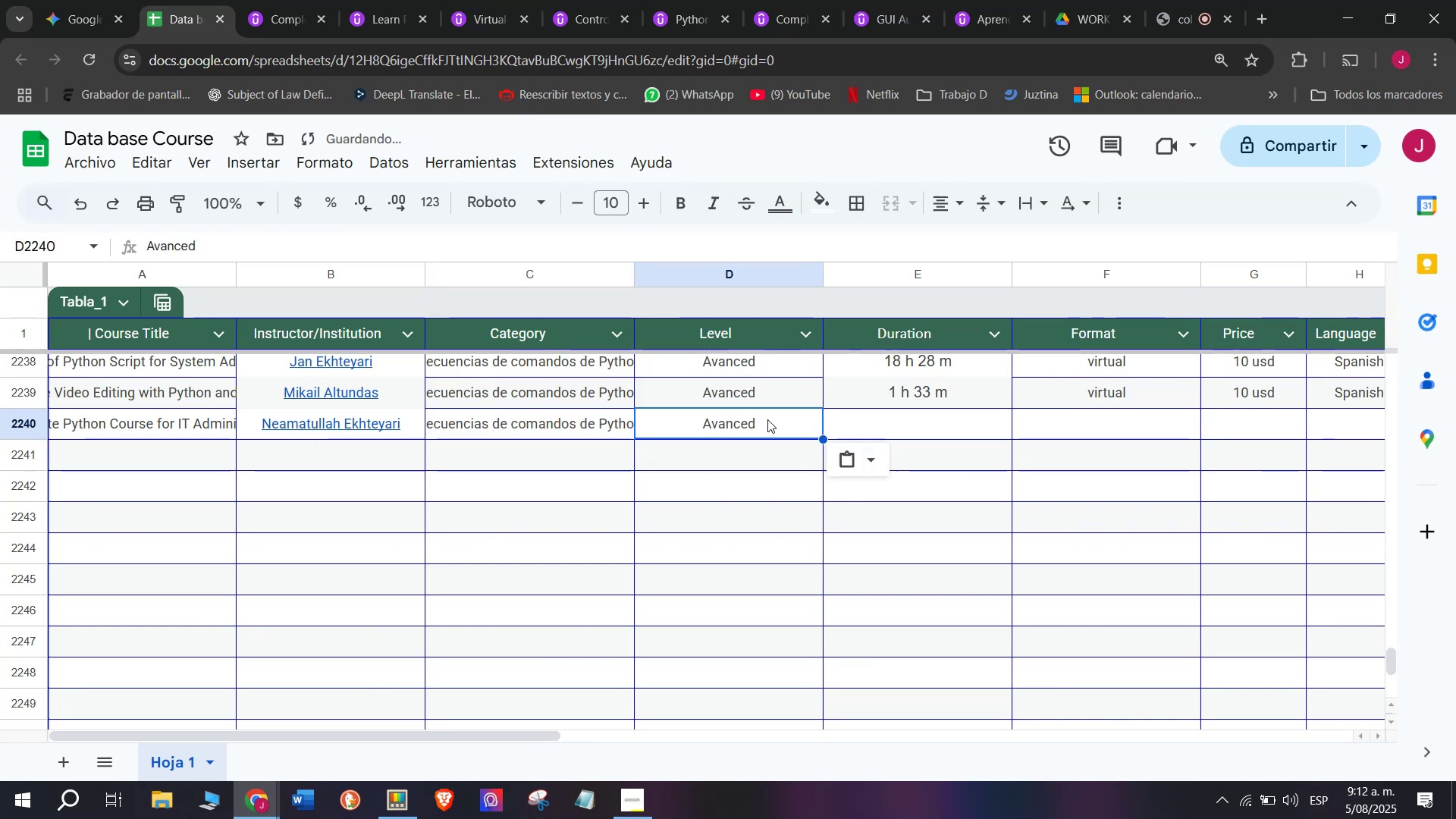 
key(Control+ControlLeft)
 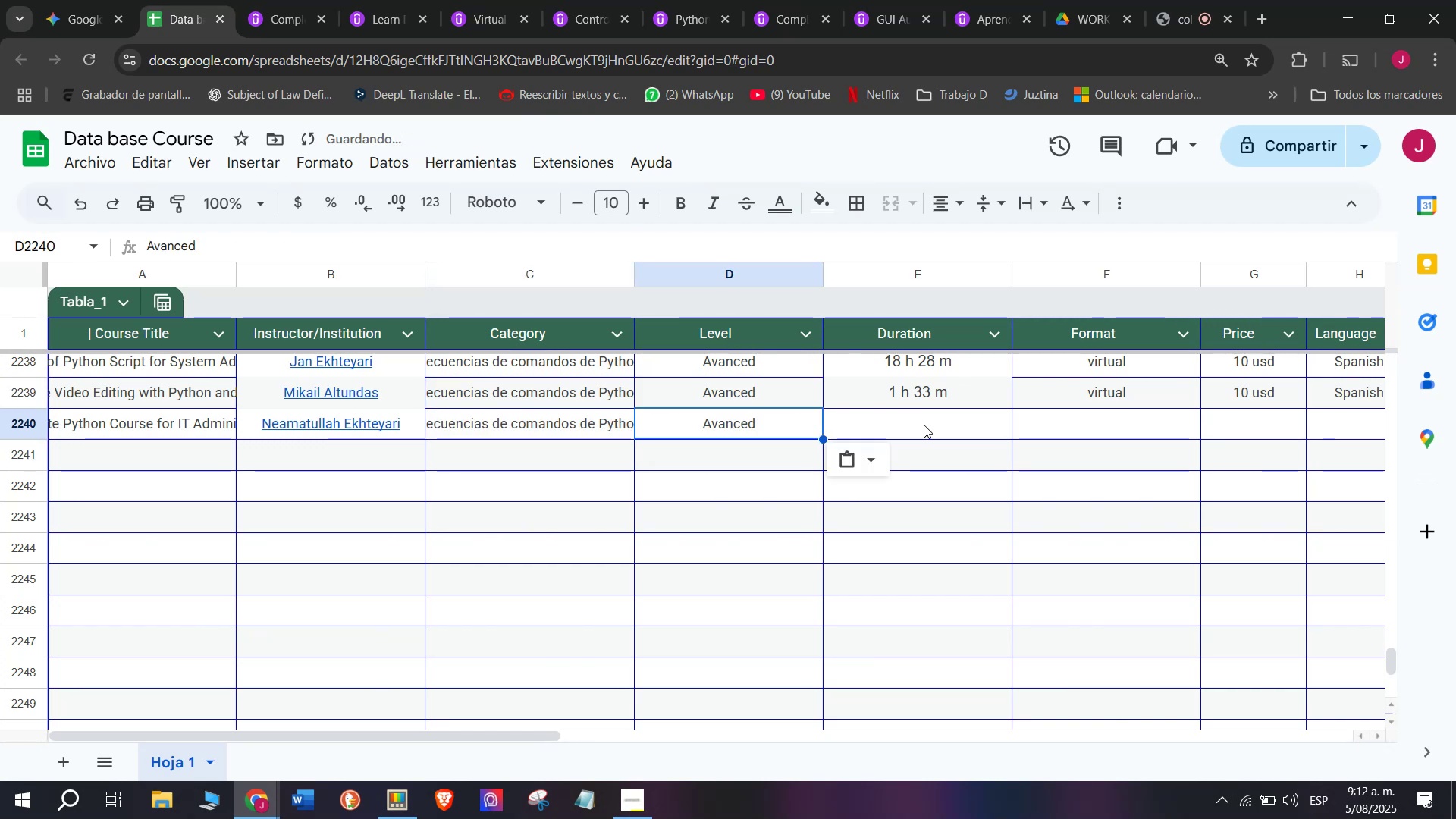 
key(Control+V)
 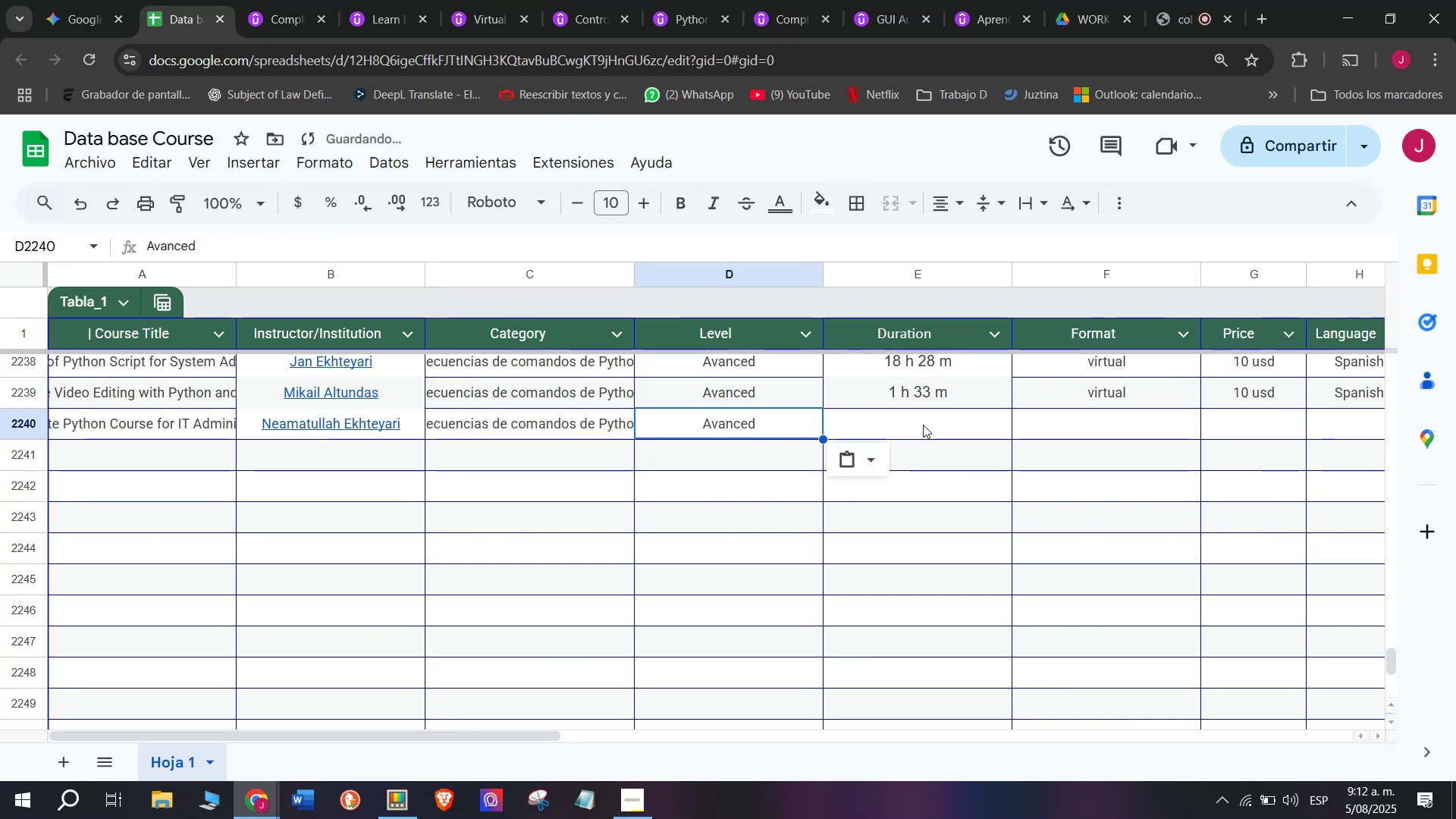 
left_click([924, 425])
 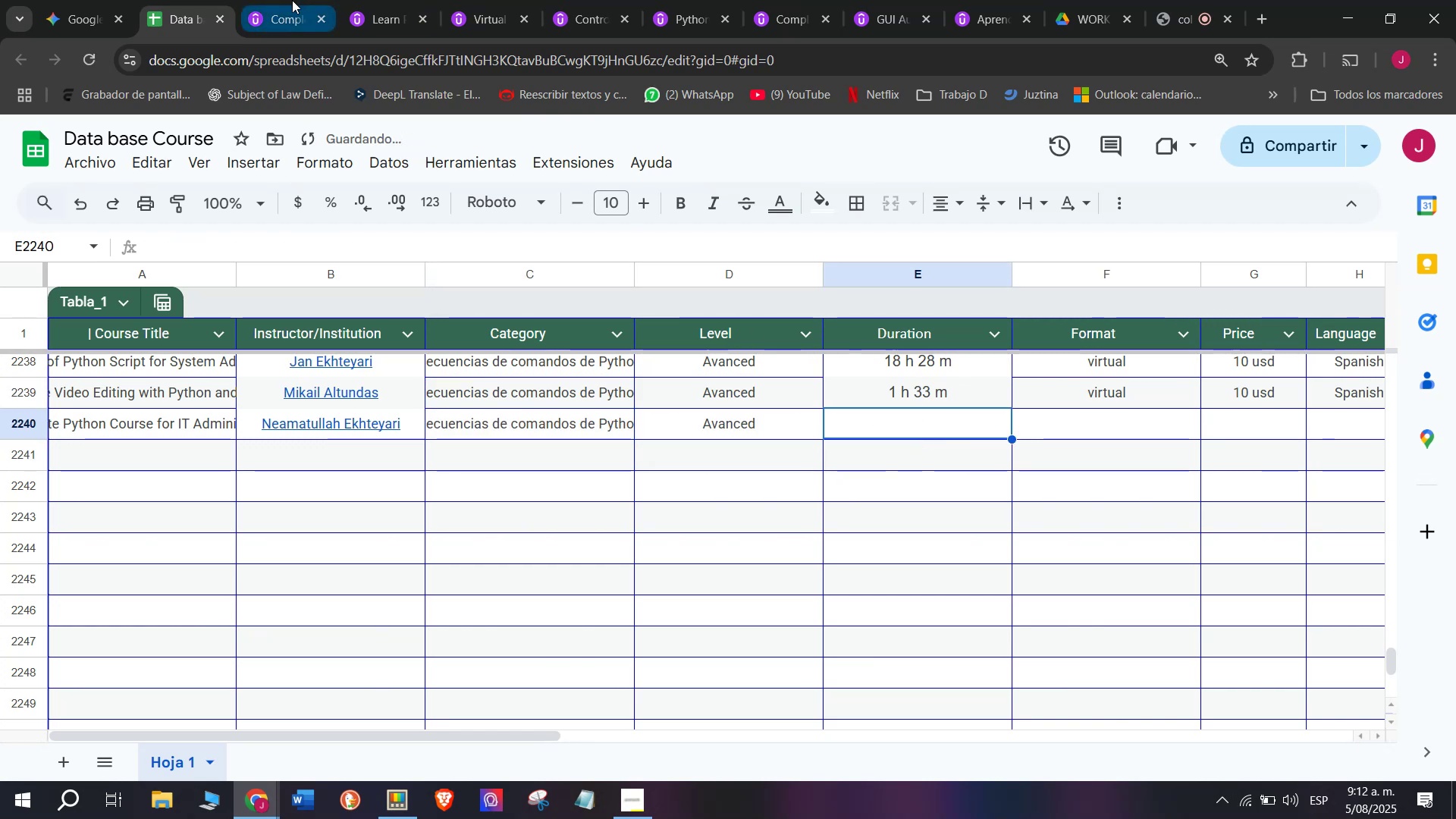 
left_click([292, 0])
 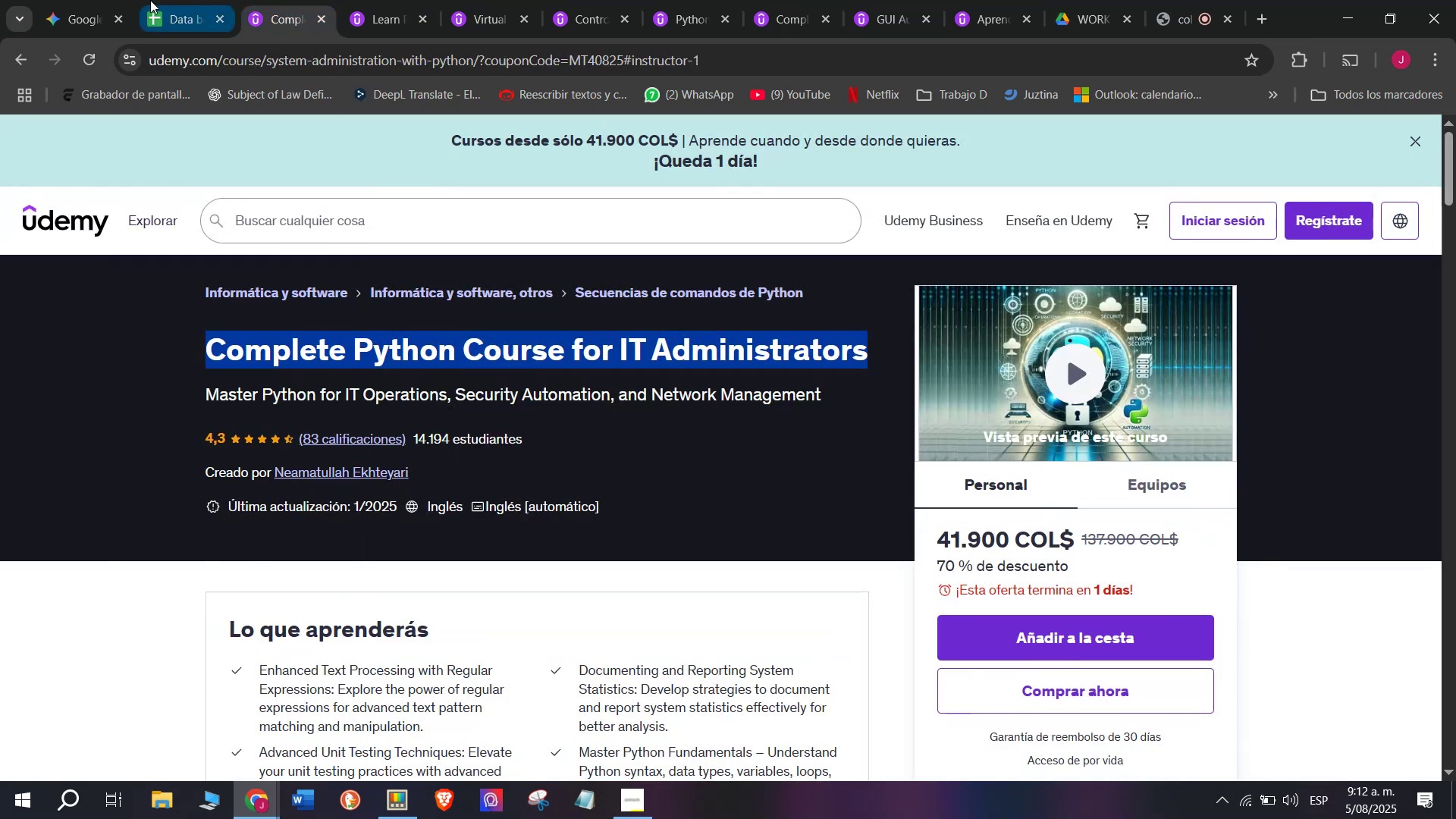 
scroll: coordinate [443, 466], scroll_direction: down, amount: 4.0
 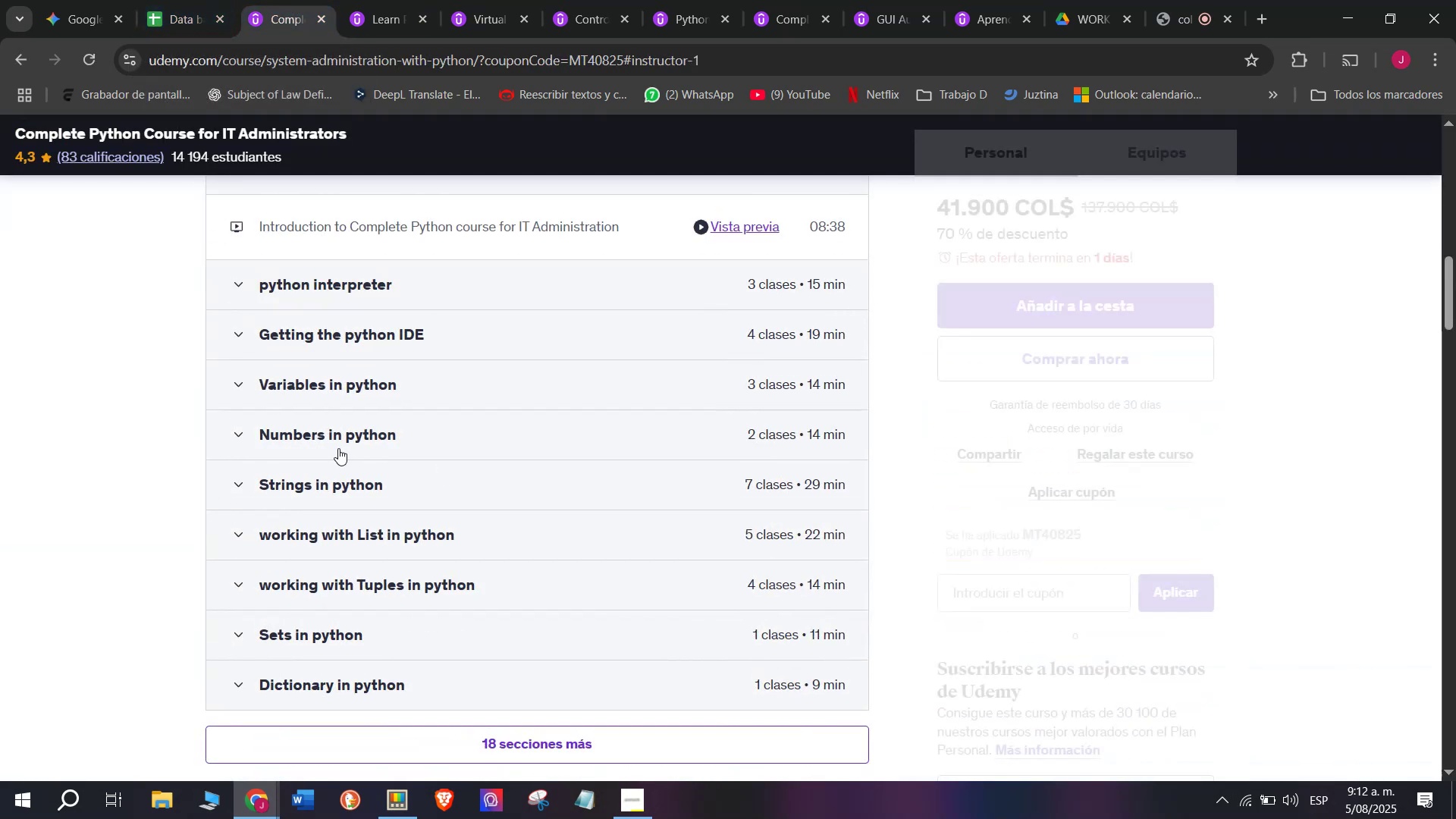 
scroll: coordinate [338, 448], scroll_direction: up, amount: 1.0
 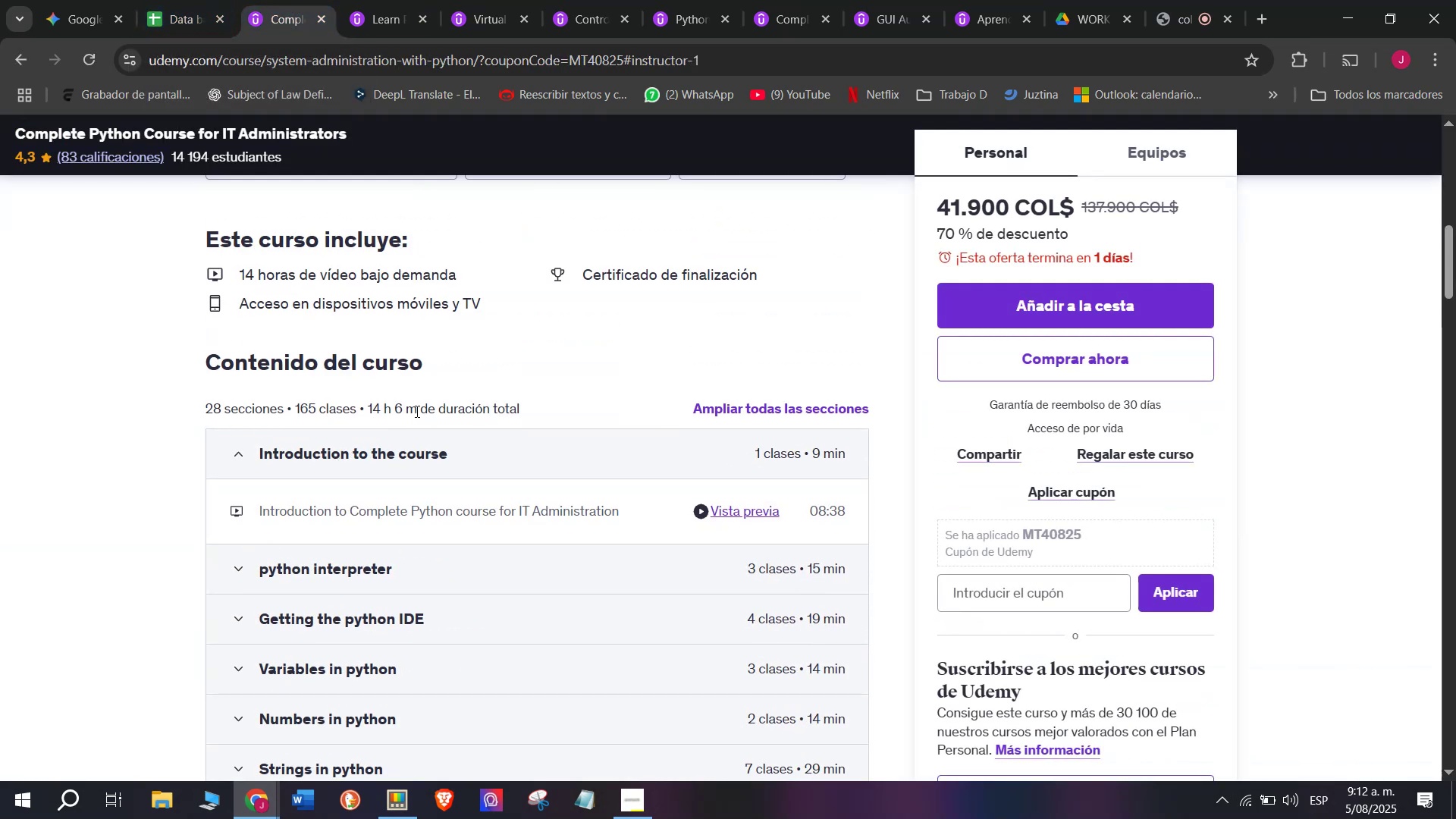 
left_click_drag(start_coordinate=[416, 410], to_coordinate=[366, 402])
 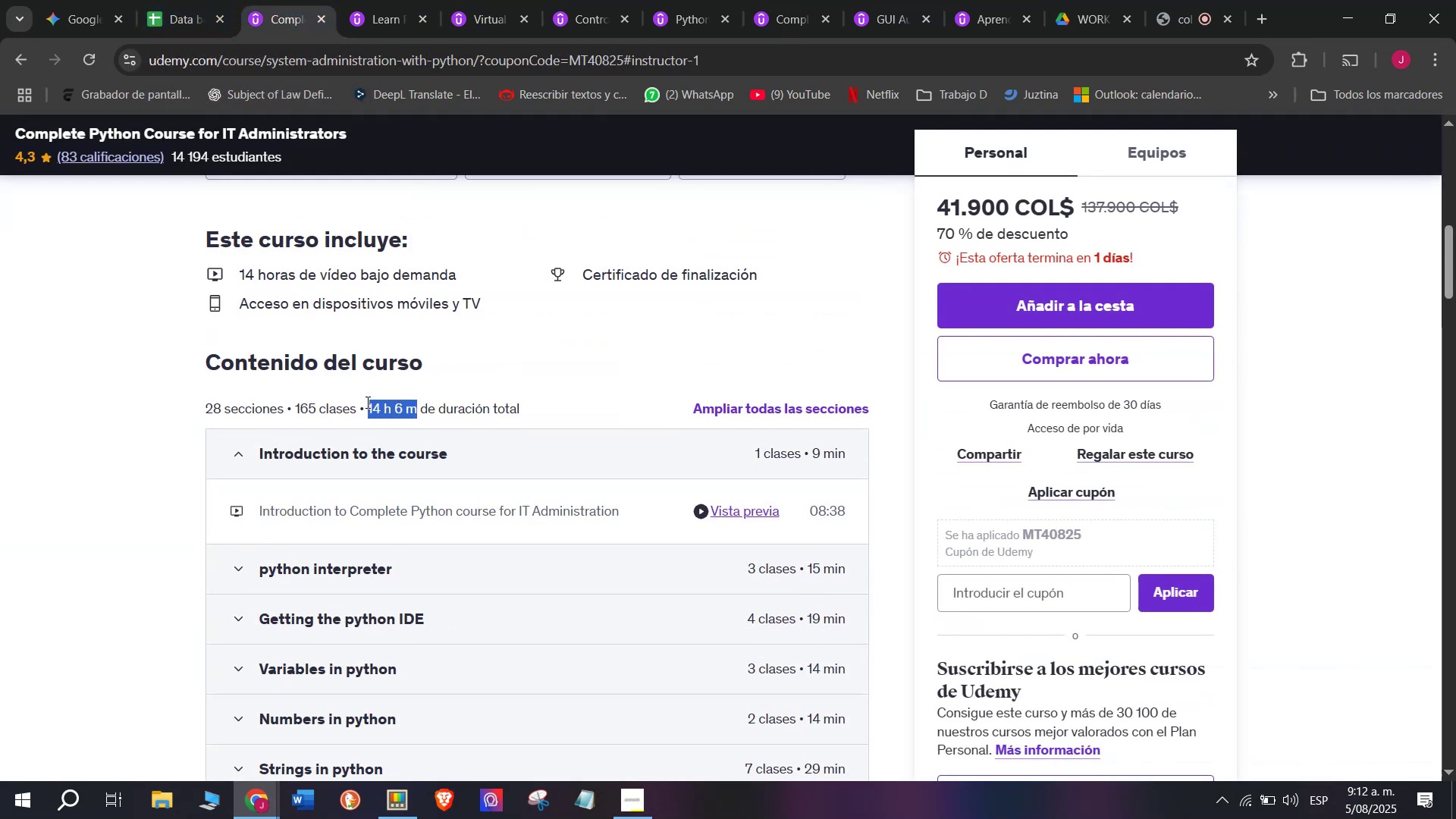 
key(Control+ControlLeft)
 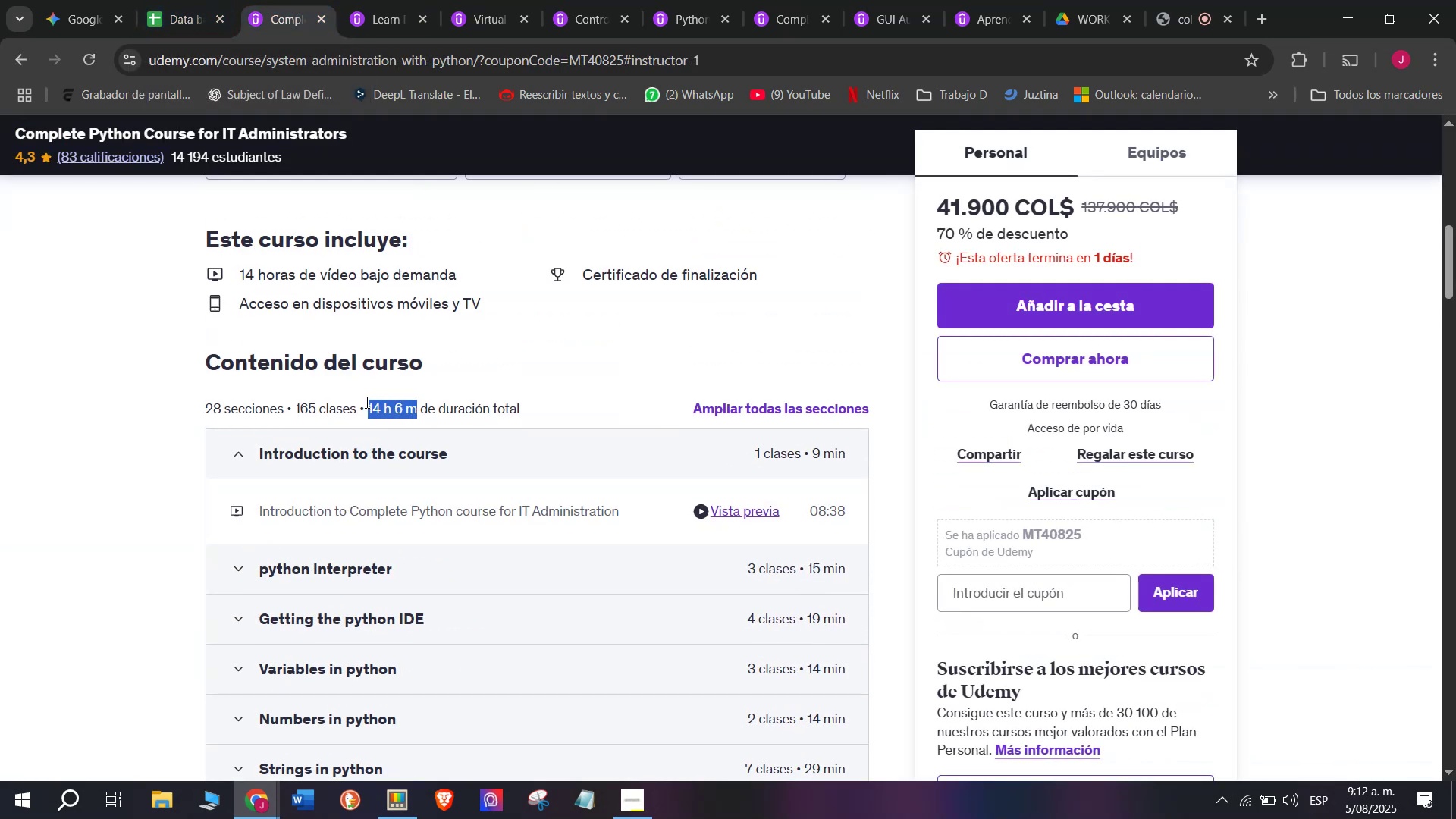 
key(Break)
 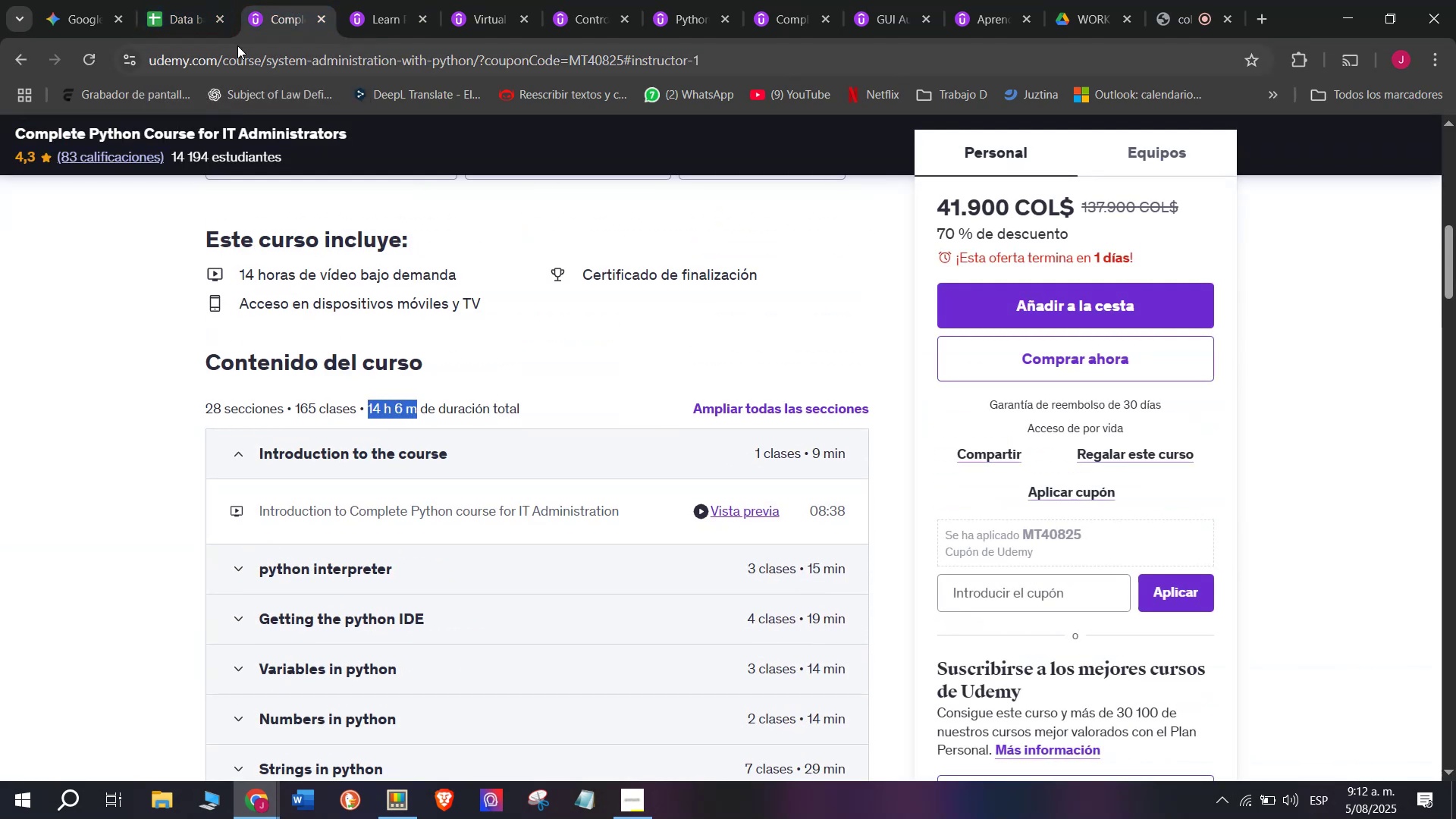 
key(Control+C)
 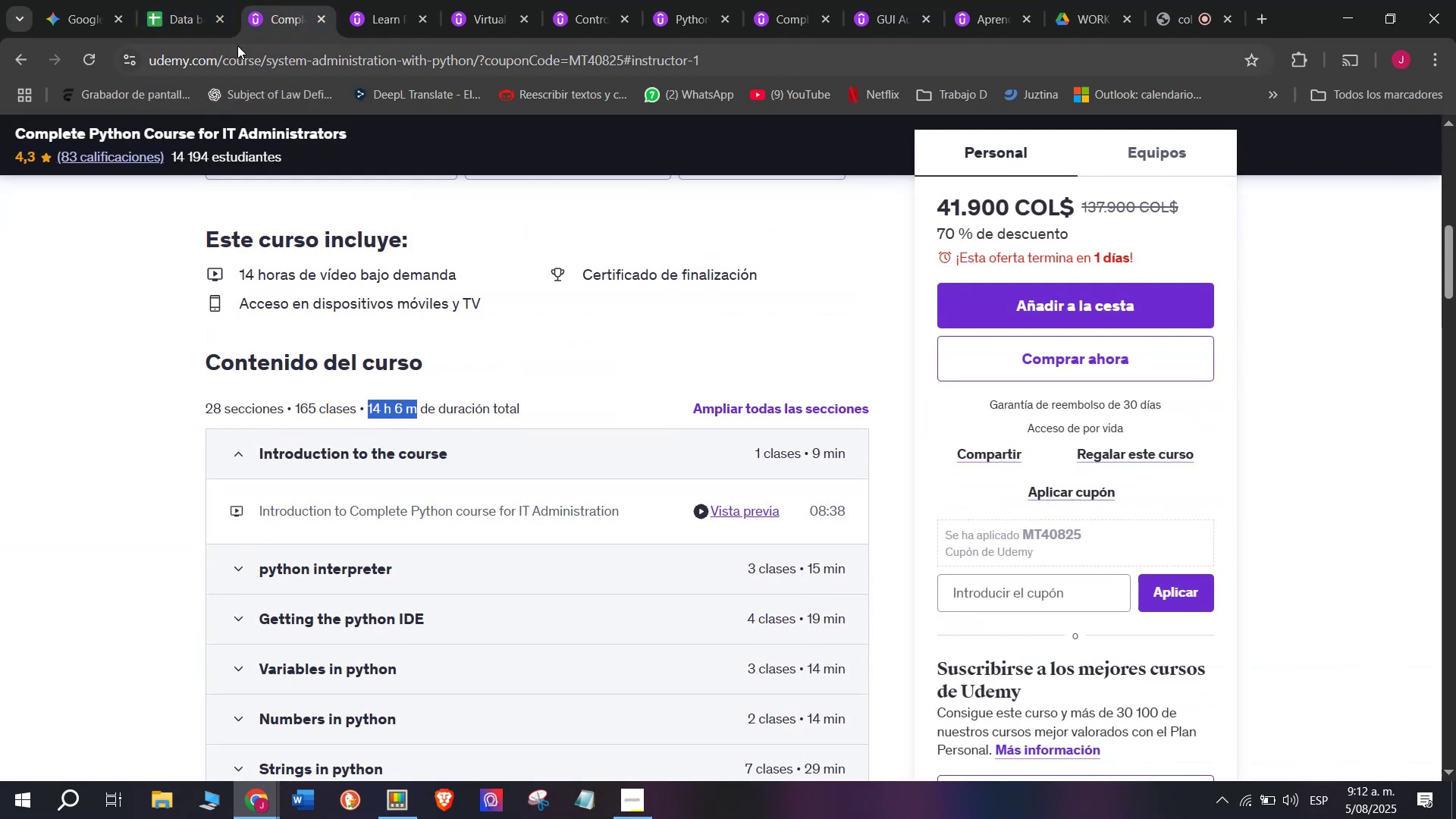 
key(Control+ControlLeft)
 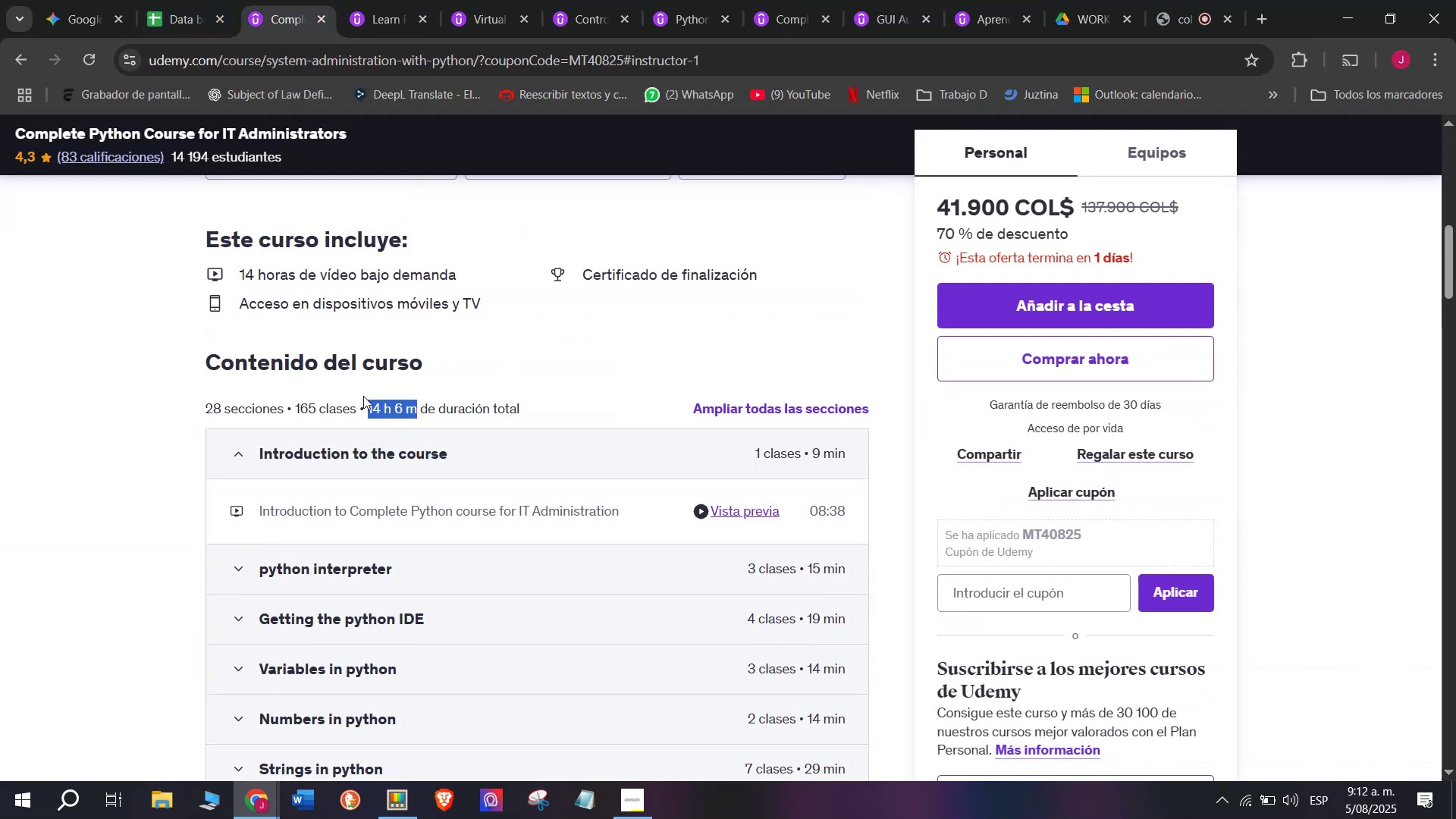 
key(Break)
 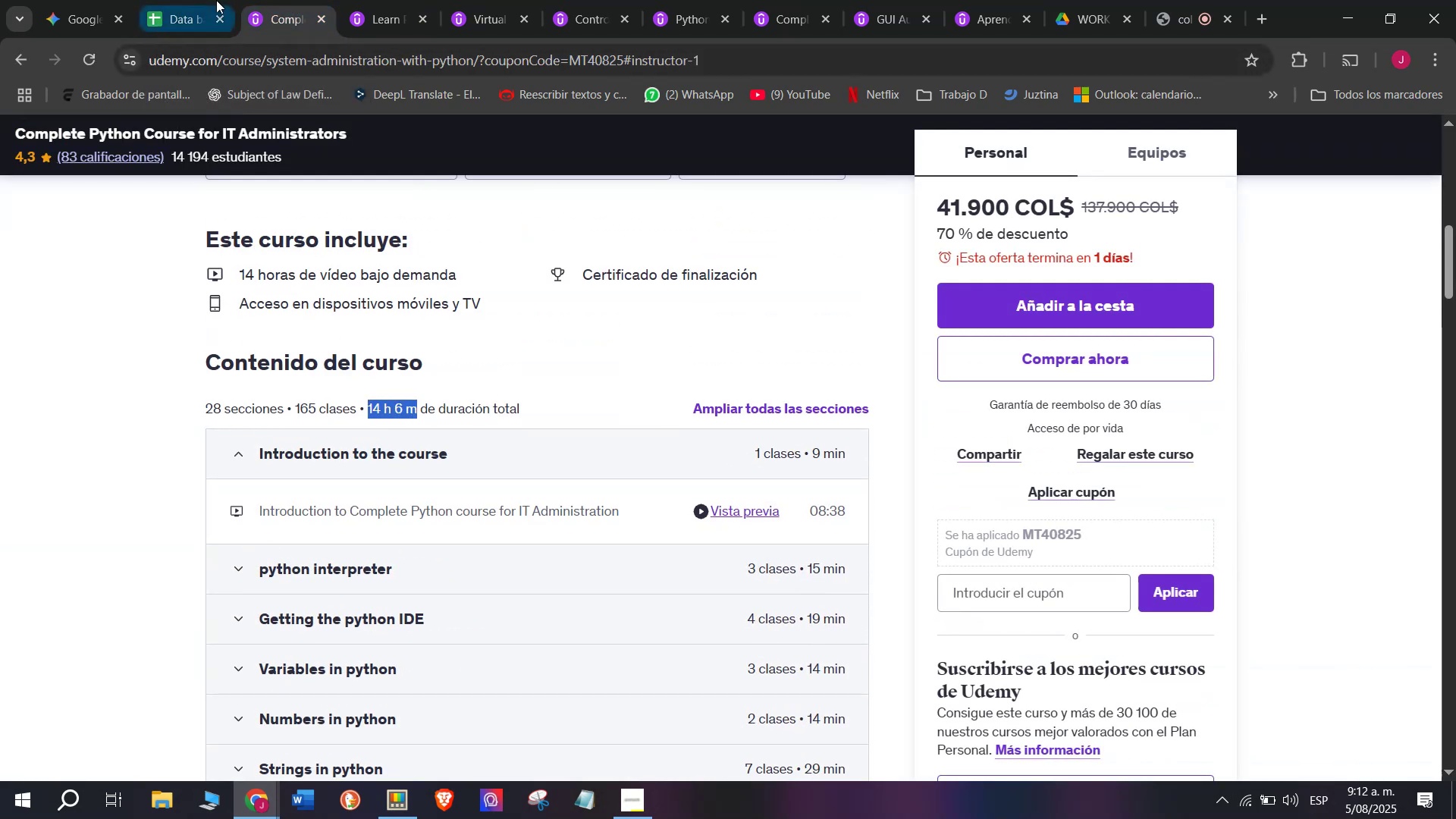 
key(Control+C)
 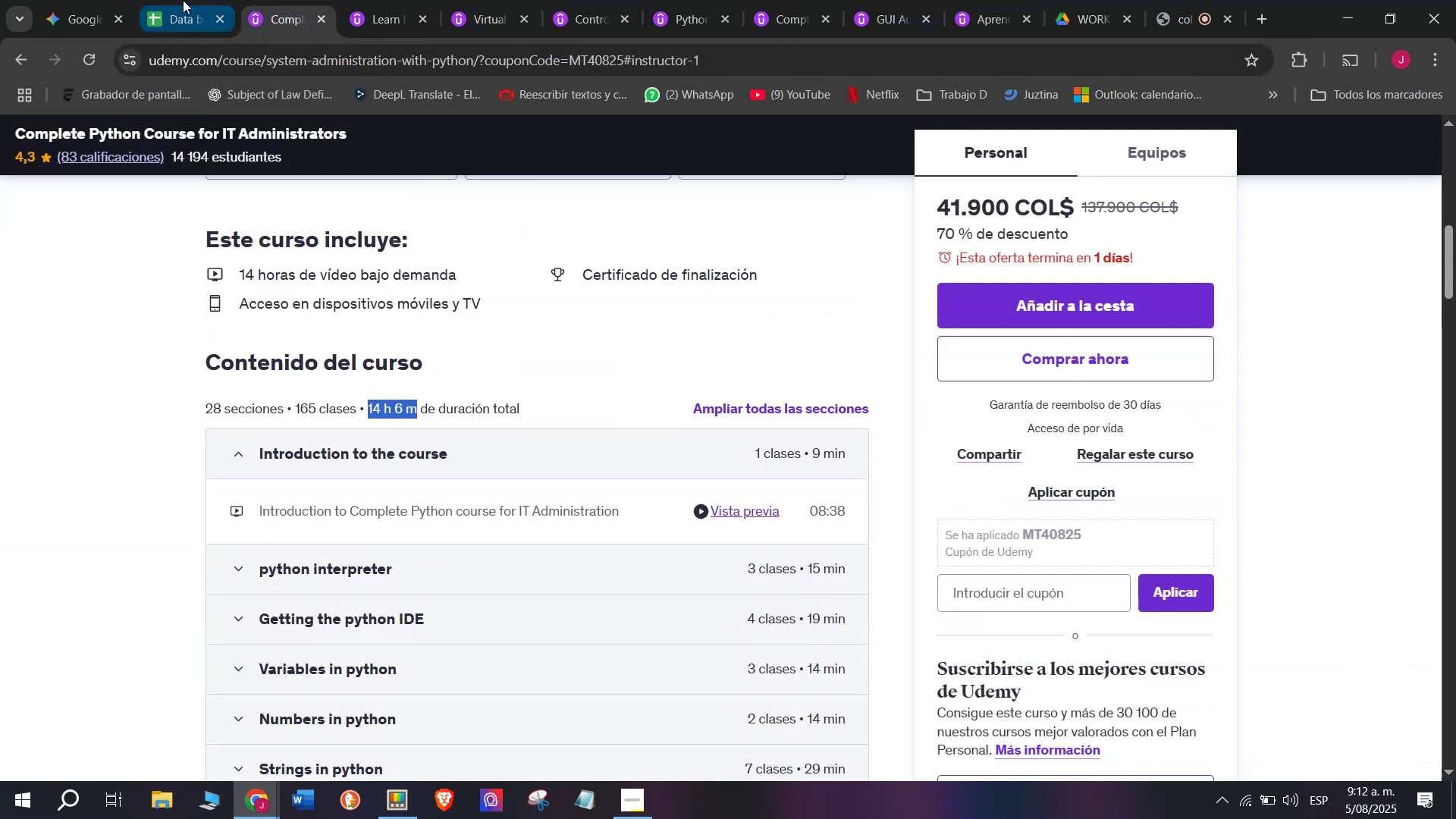 
left_click([151, 0])
 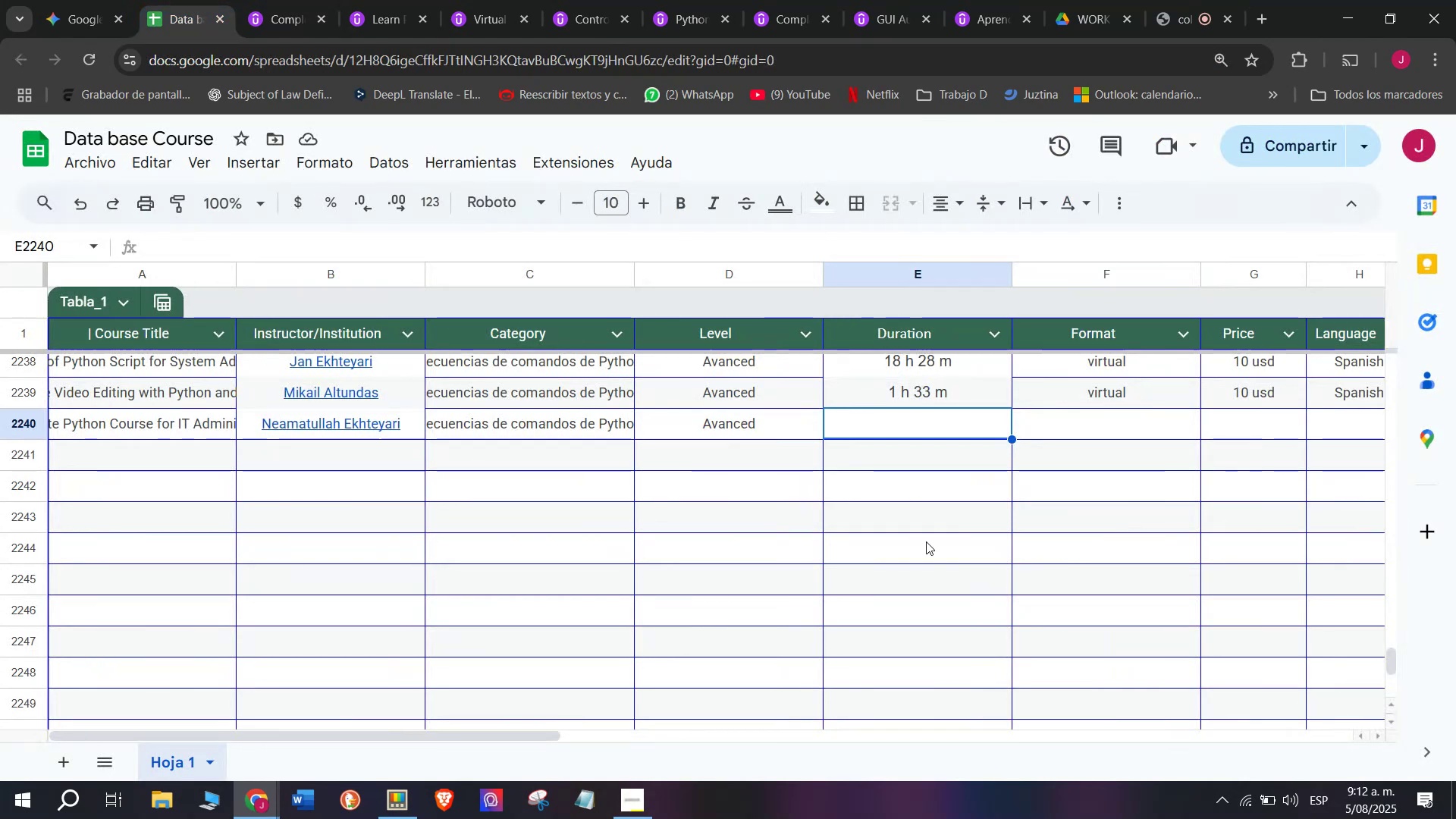 
key(Control+ControlLeft)
 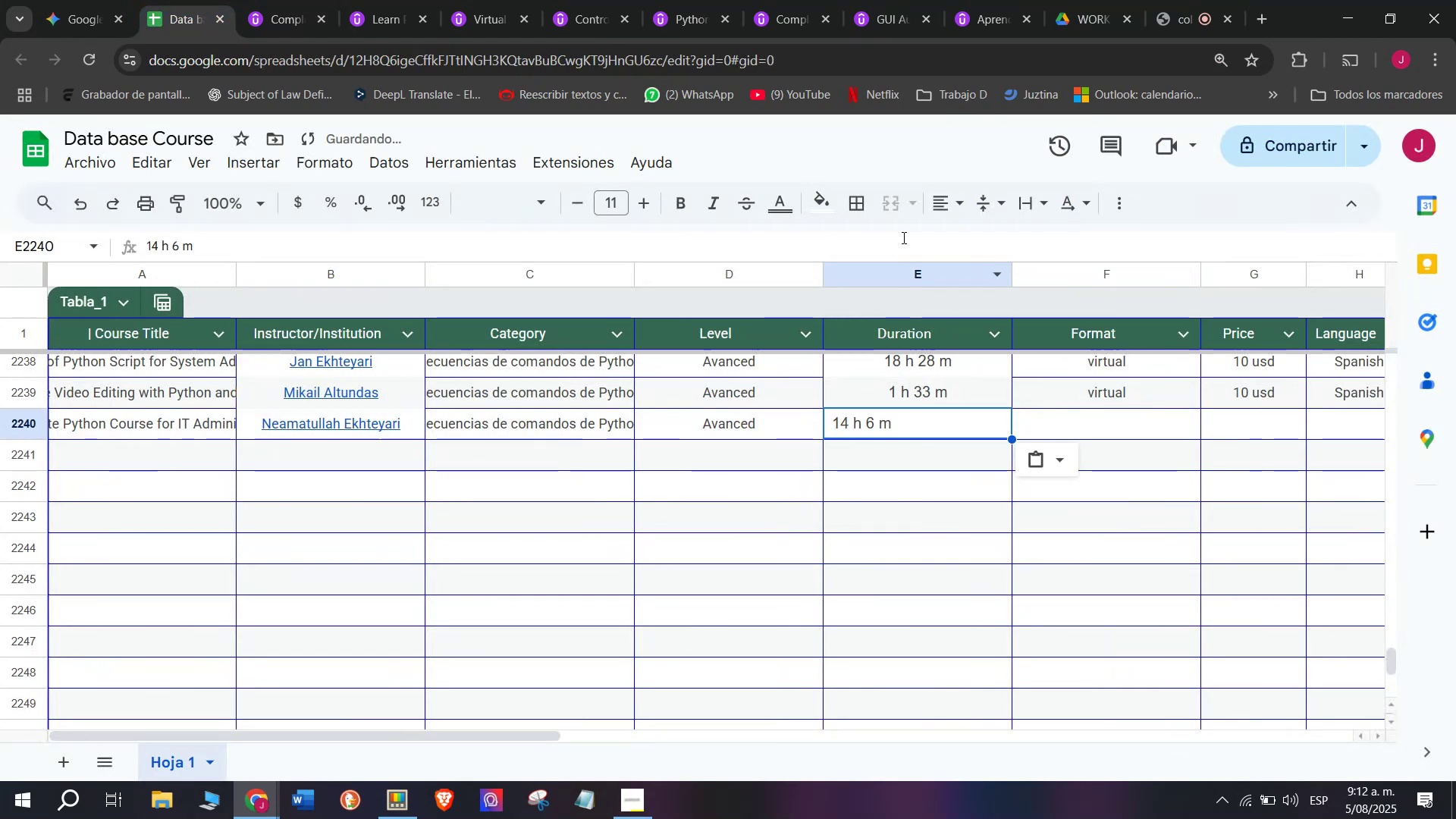 
key(Z)
 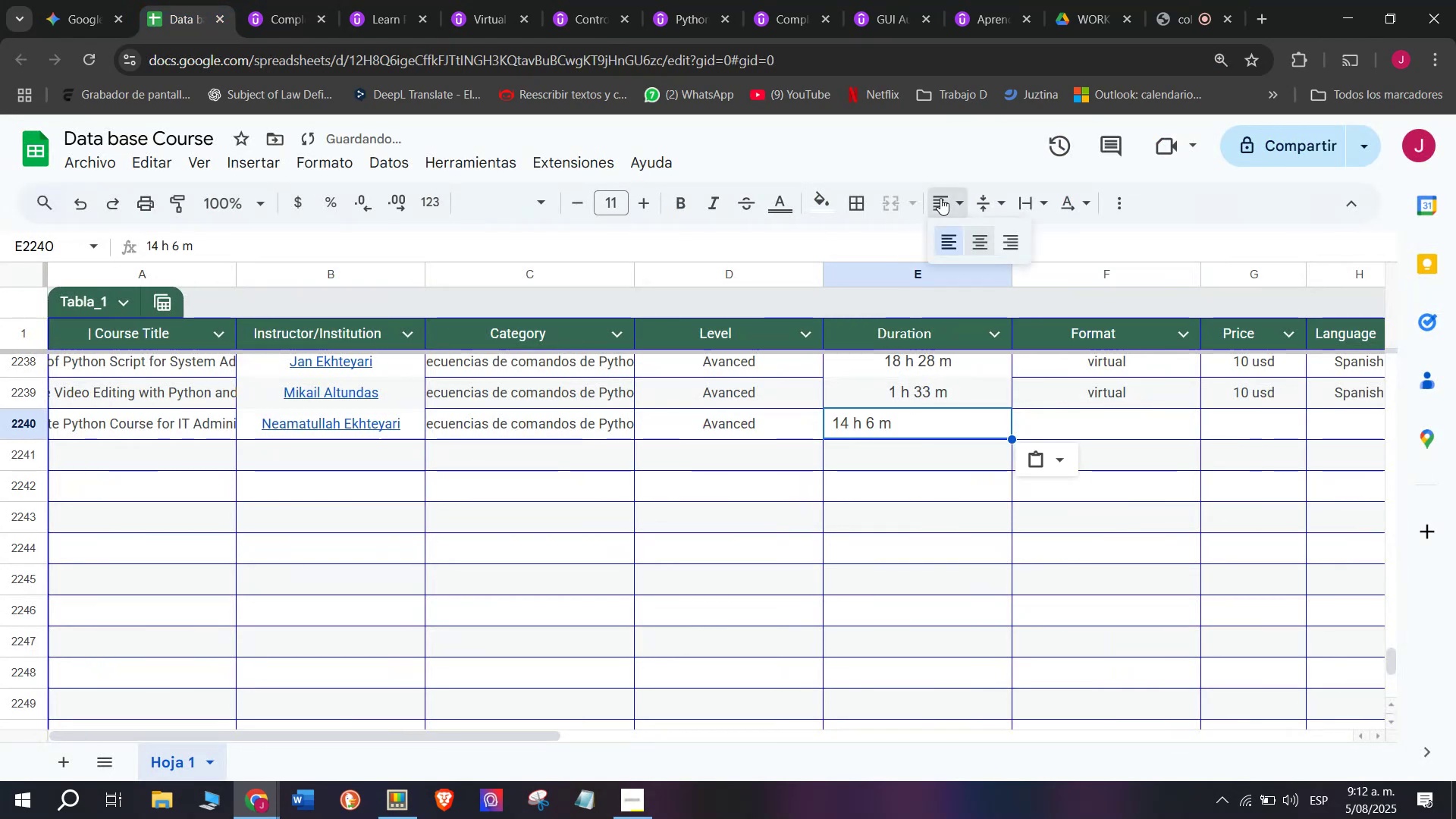 
key(Control+V)
 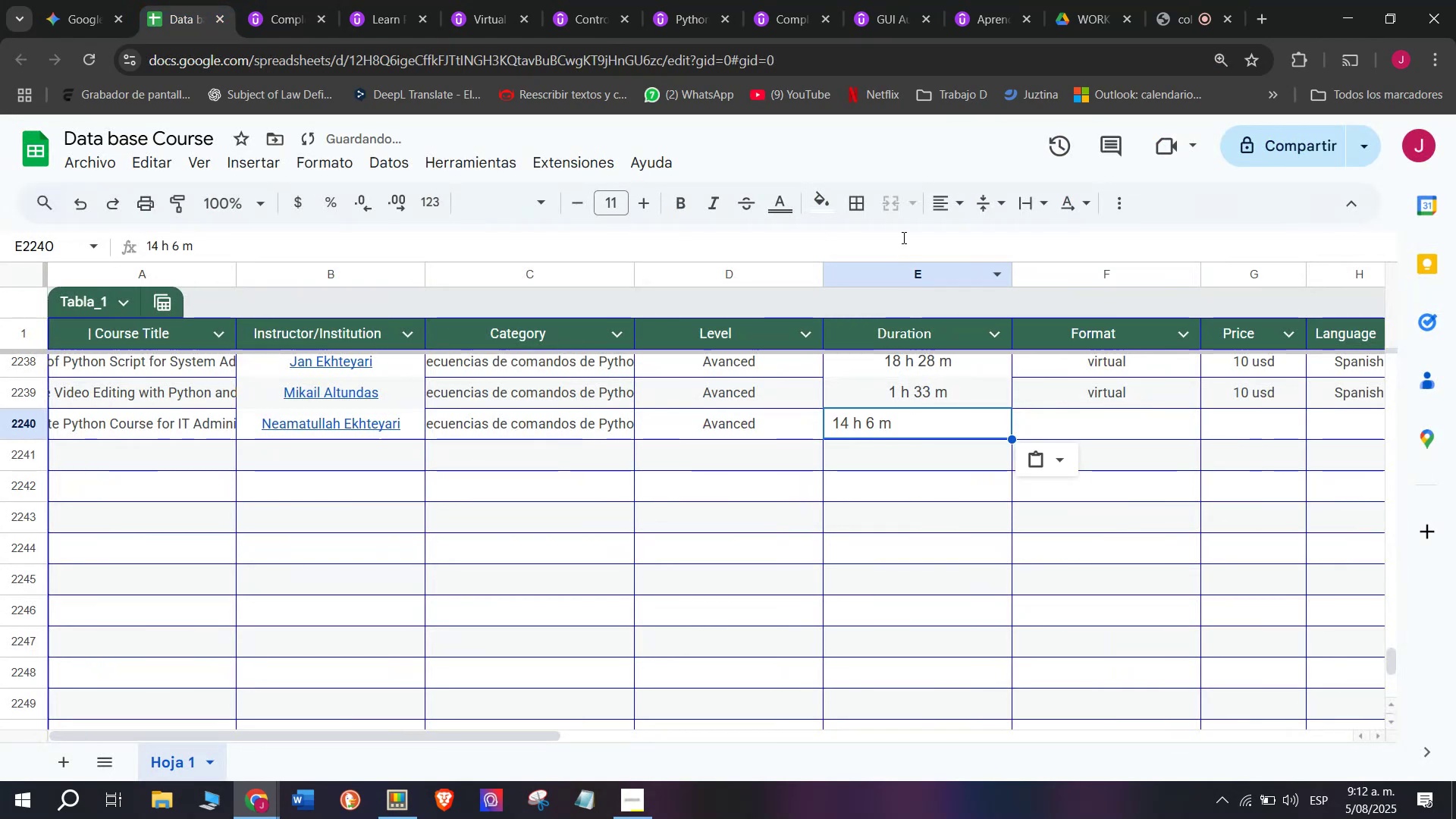 
double_click([978, 241])
 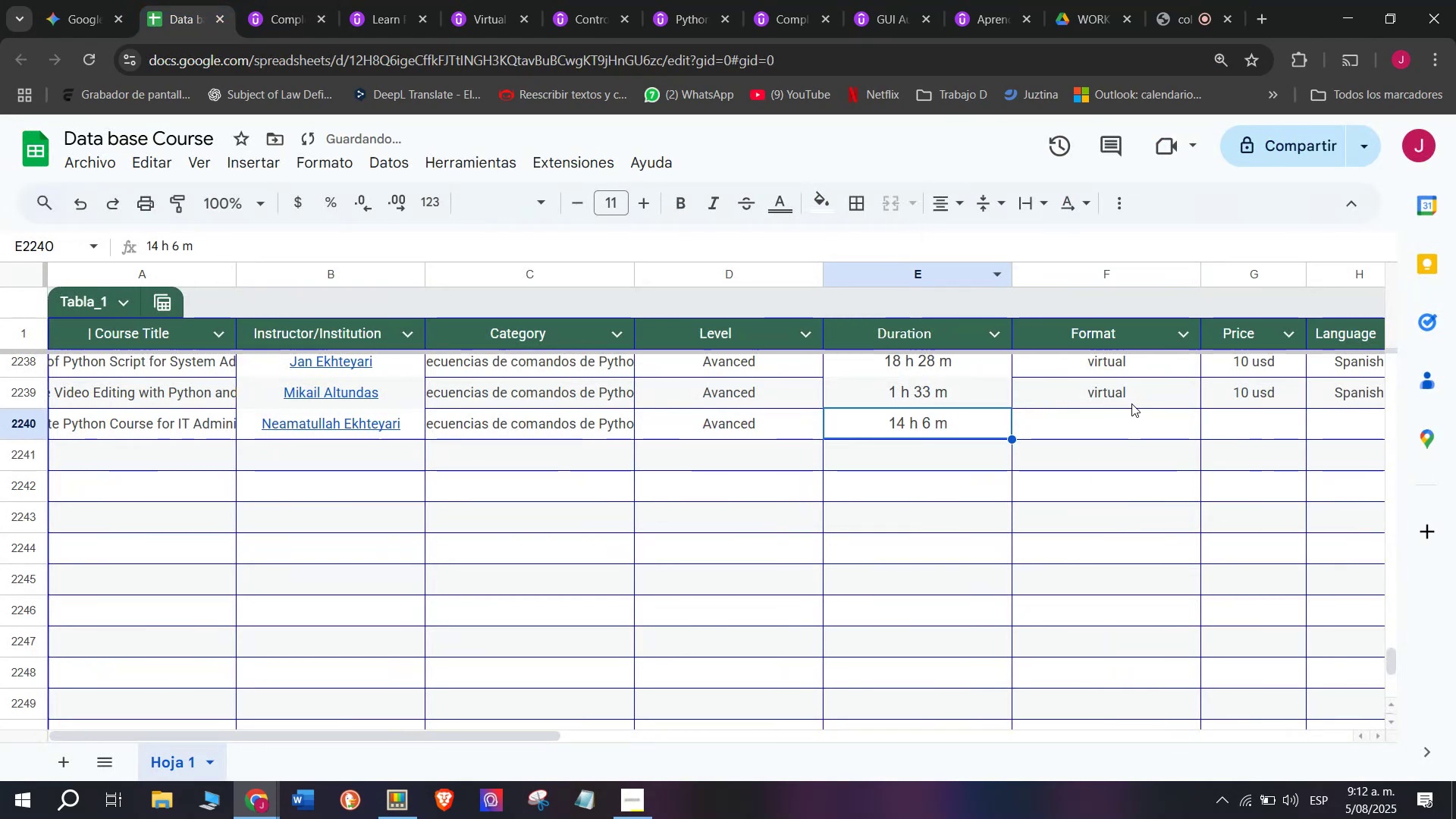 
left_click([1131, 401])
 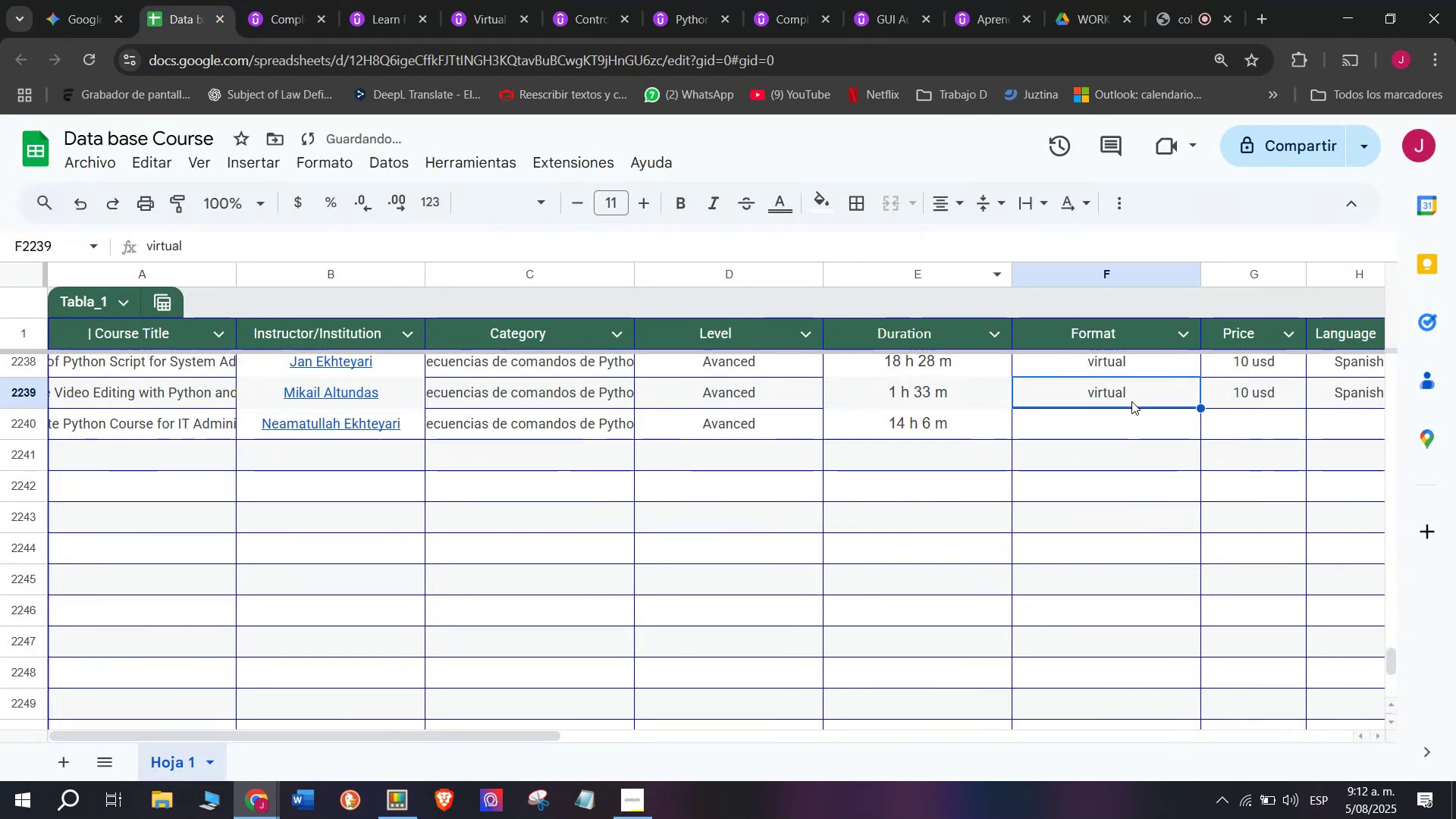 
key(Break)
 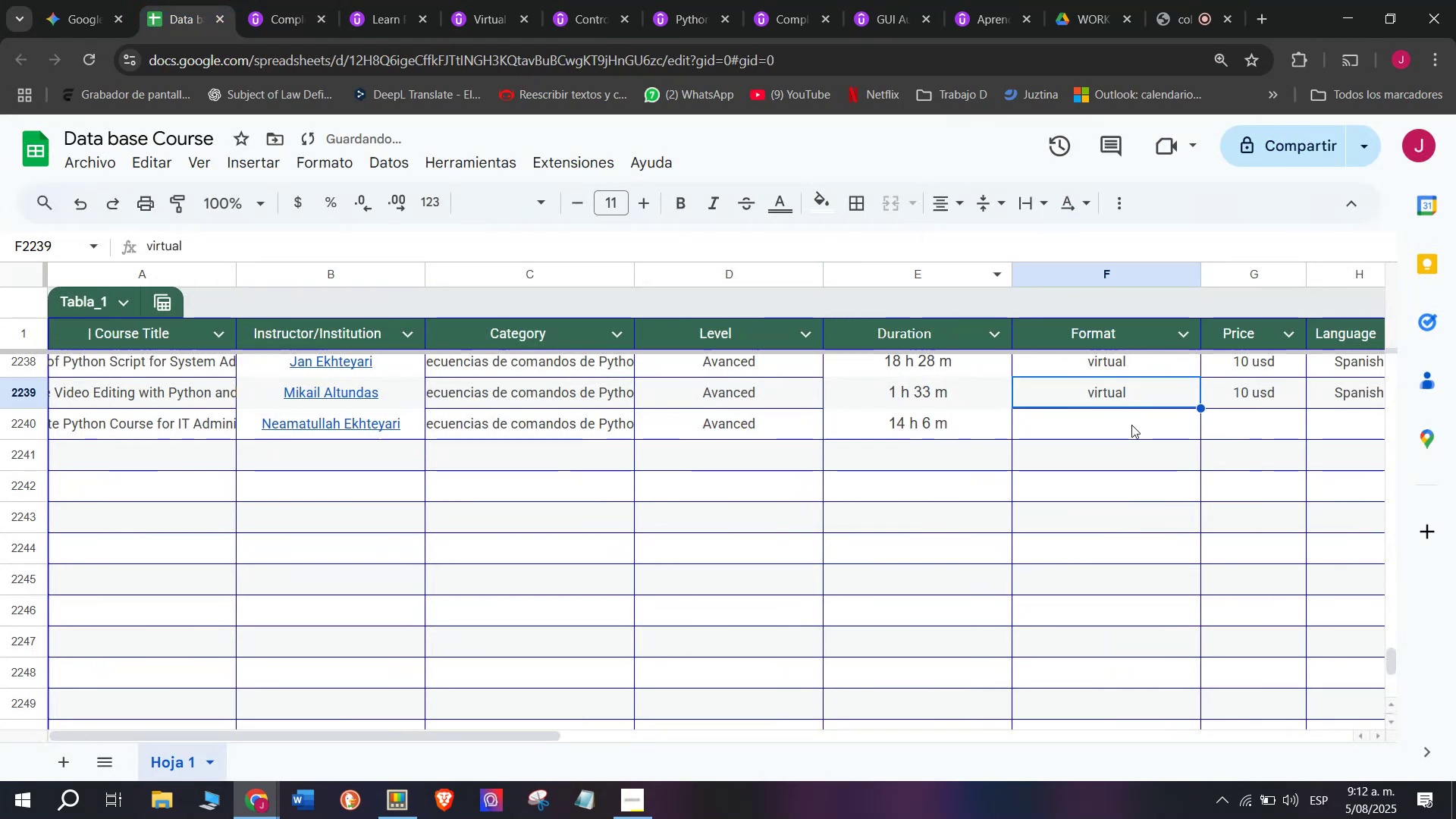 
key(Control+ControlLeft)
 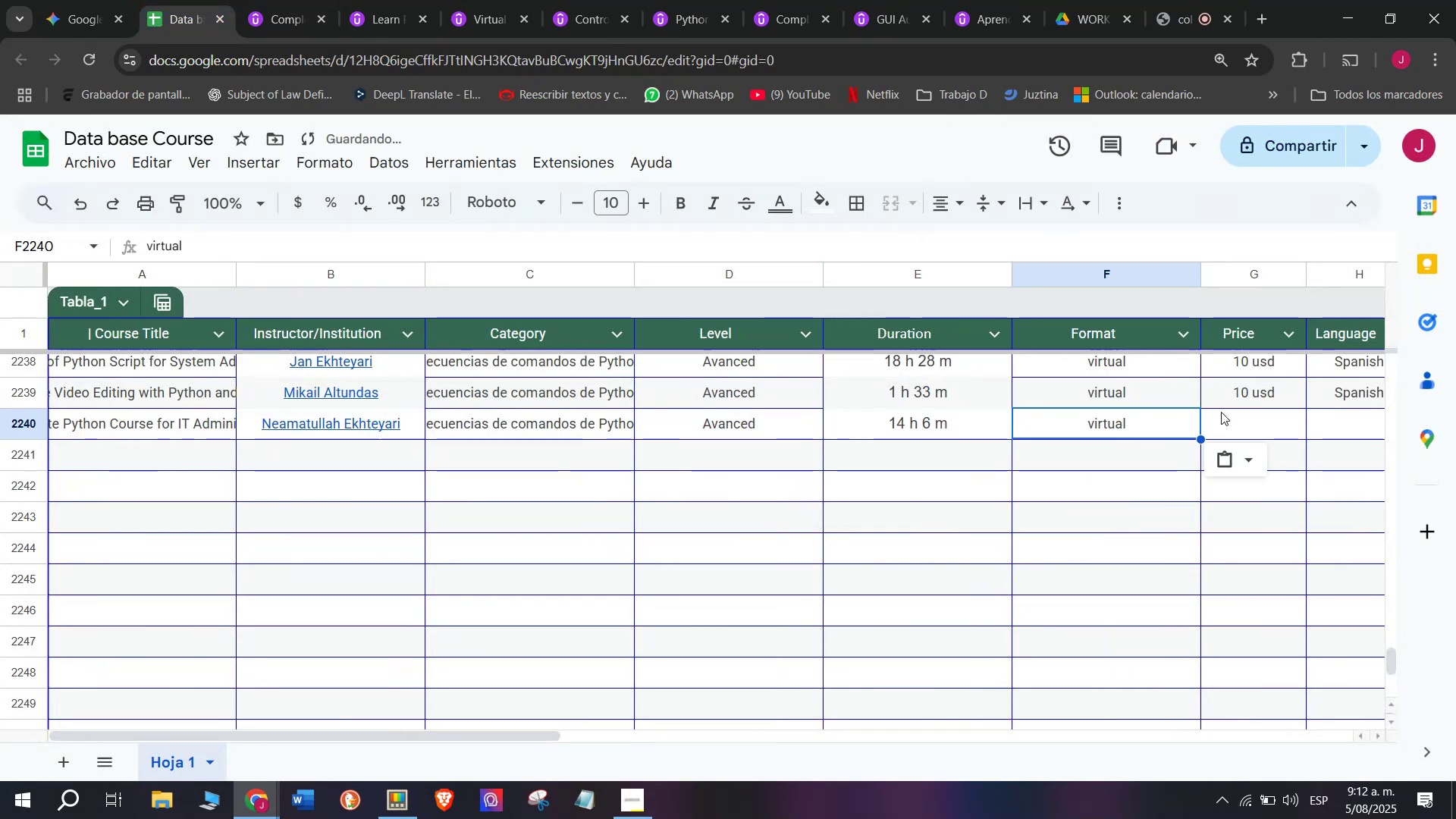 
key(Control+C)
 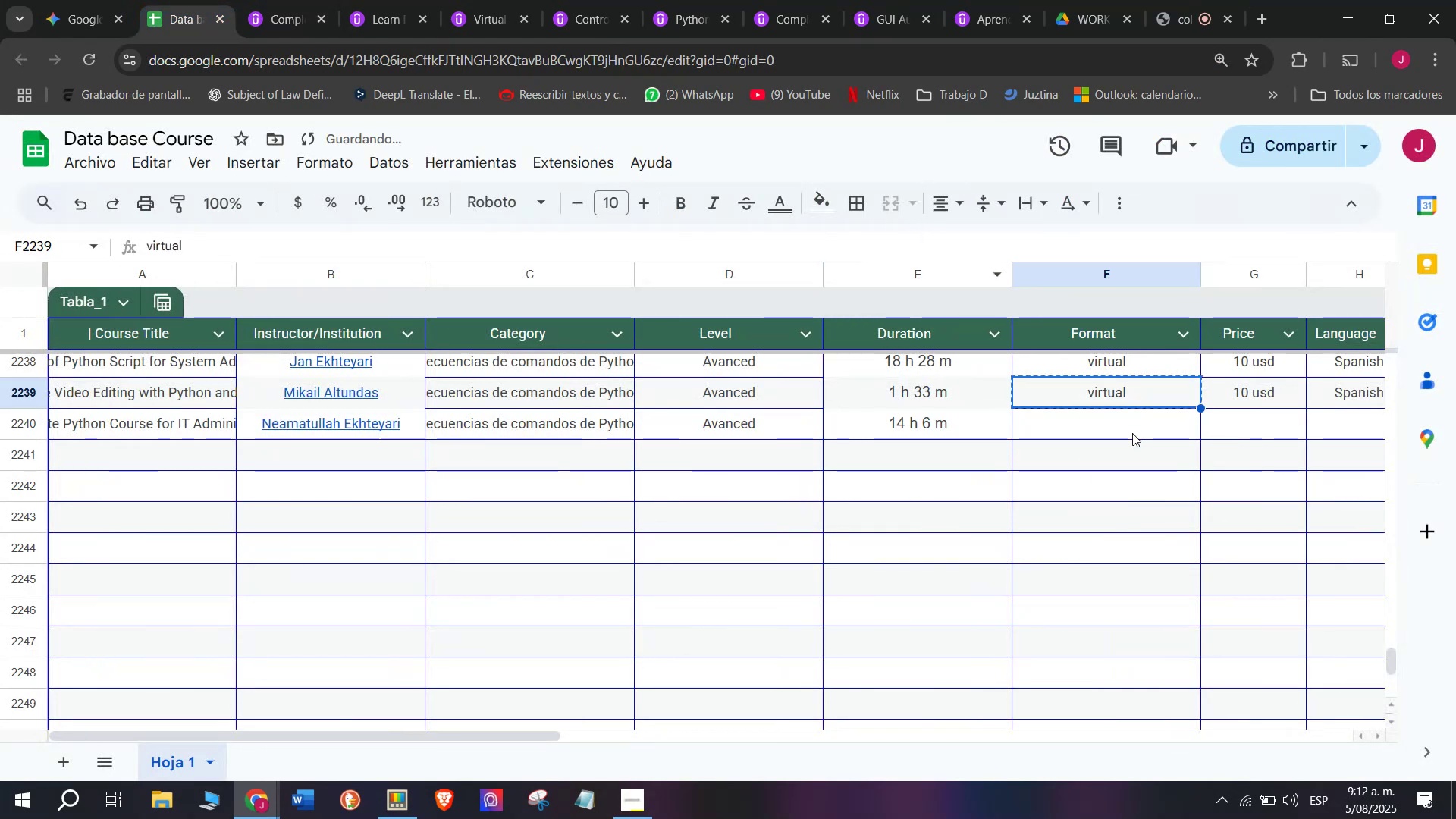 
double_click([1132, 433])
 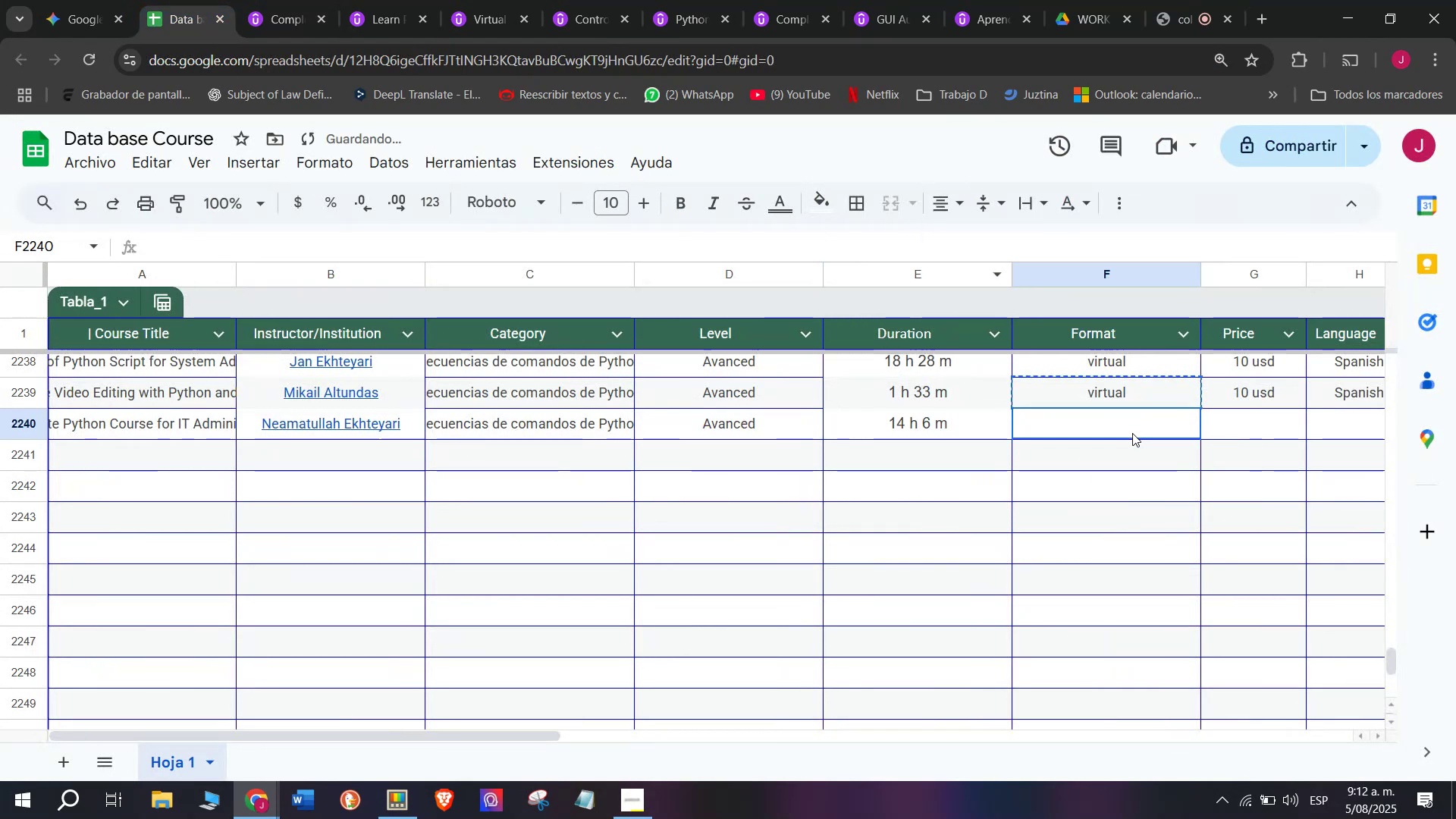 
key(Control+ControlLeft)
 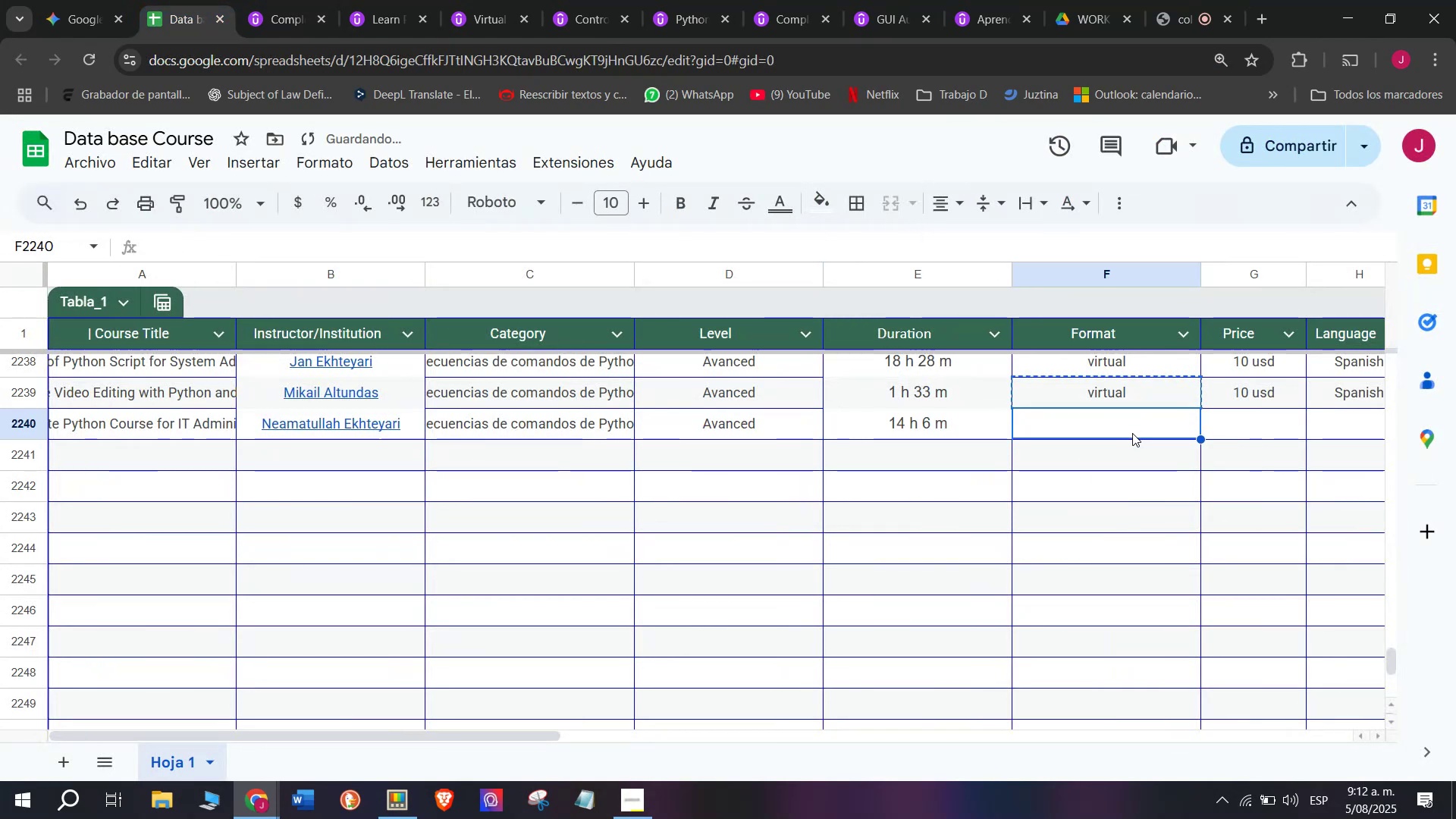 
key(Z)
 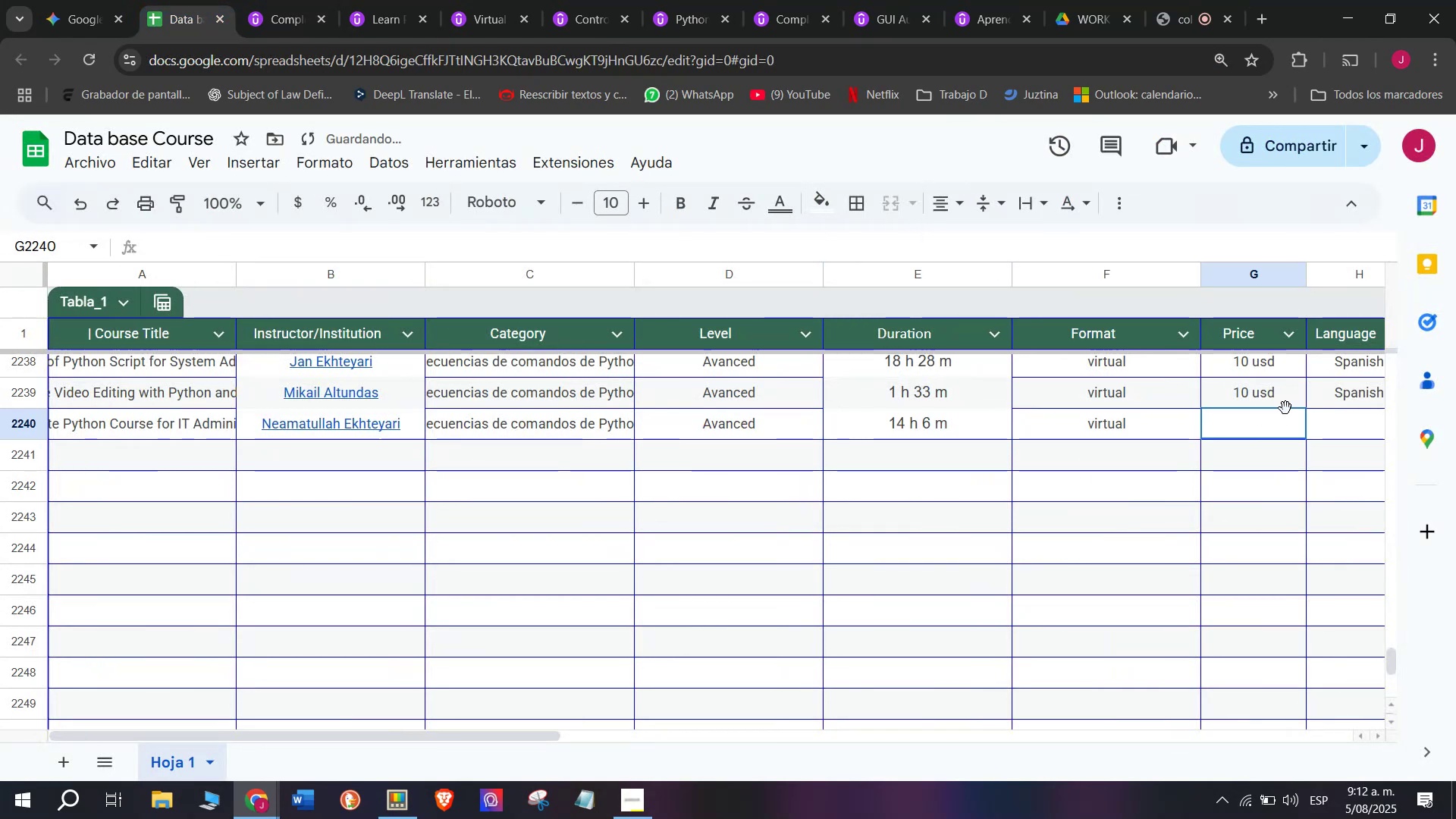 
key(Control+V)
 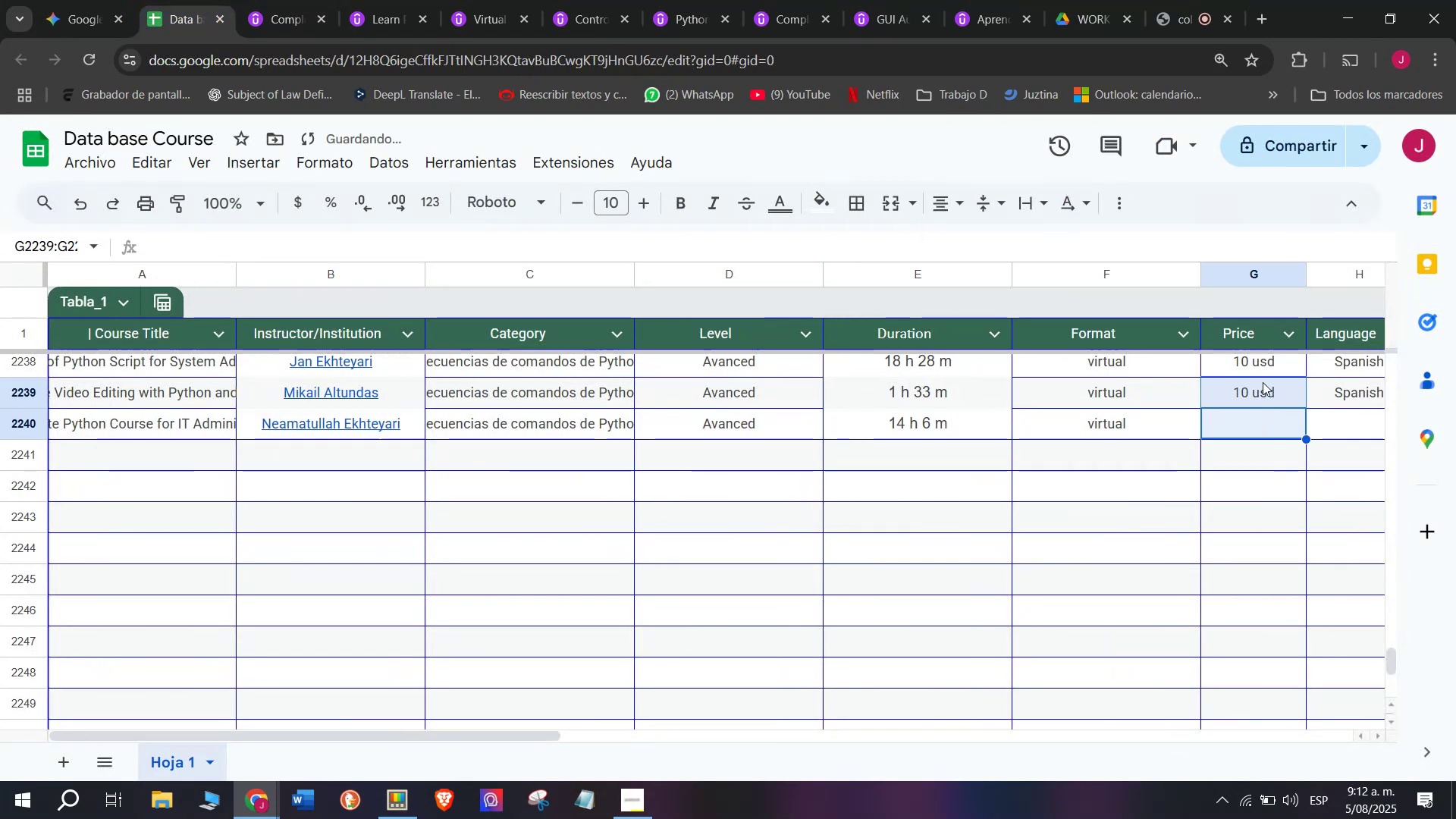 
left_click([1267, 394])
 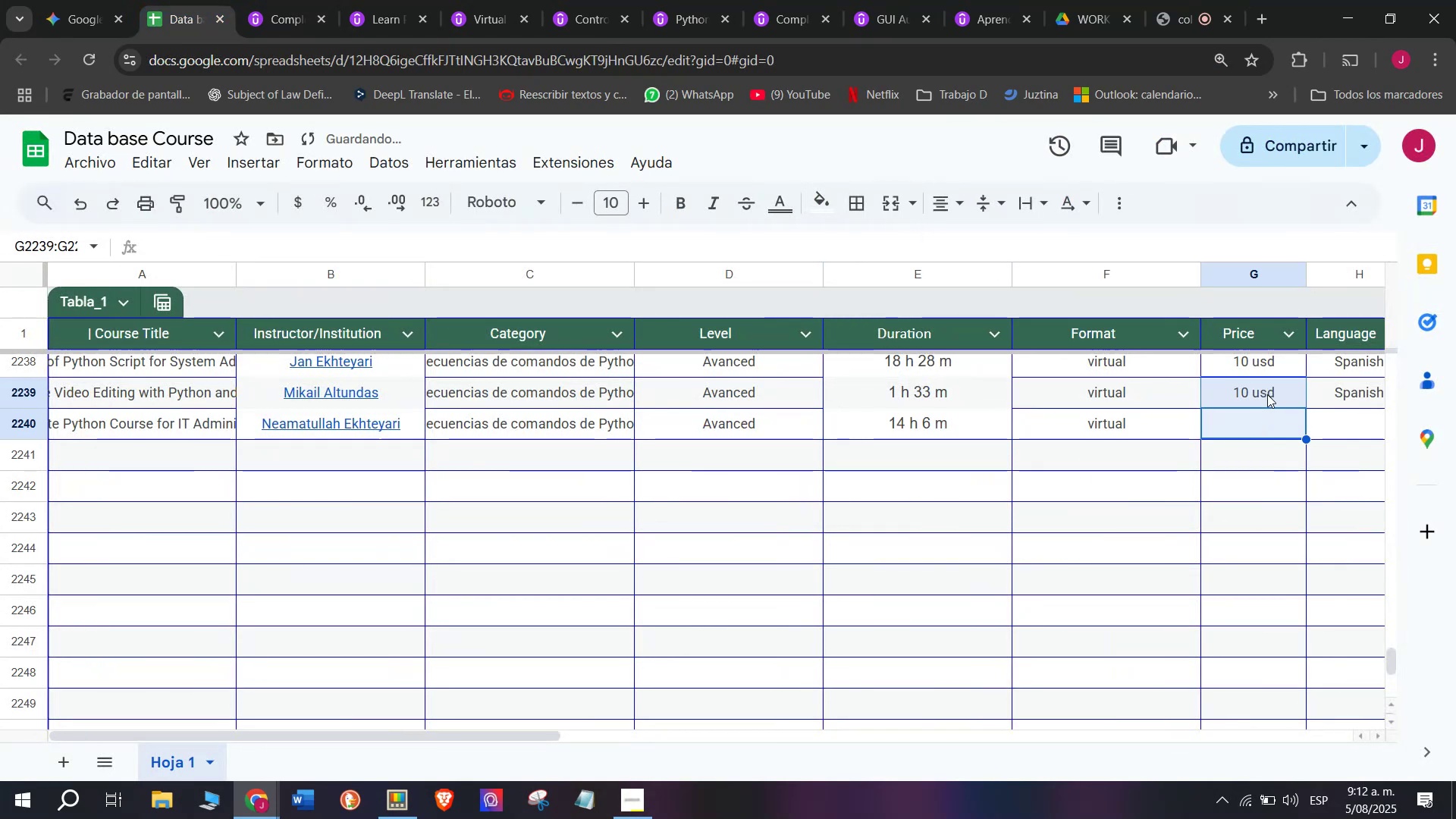 
key(Control+C)
 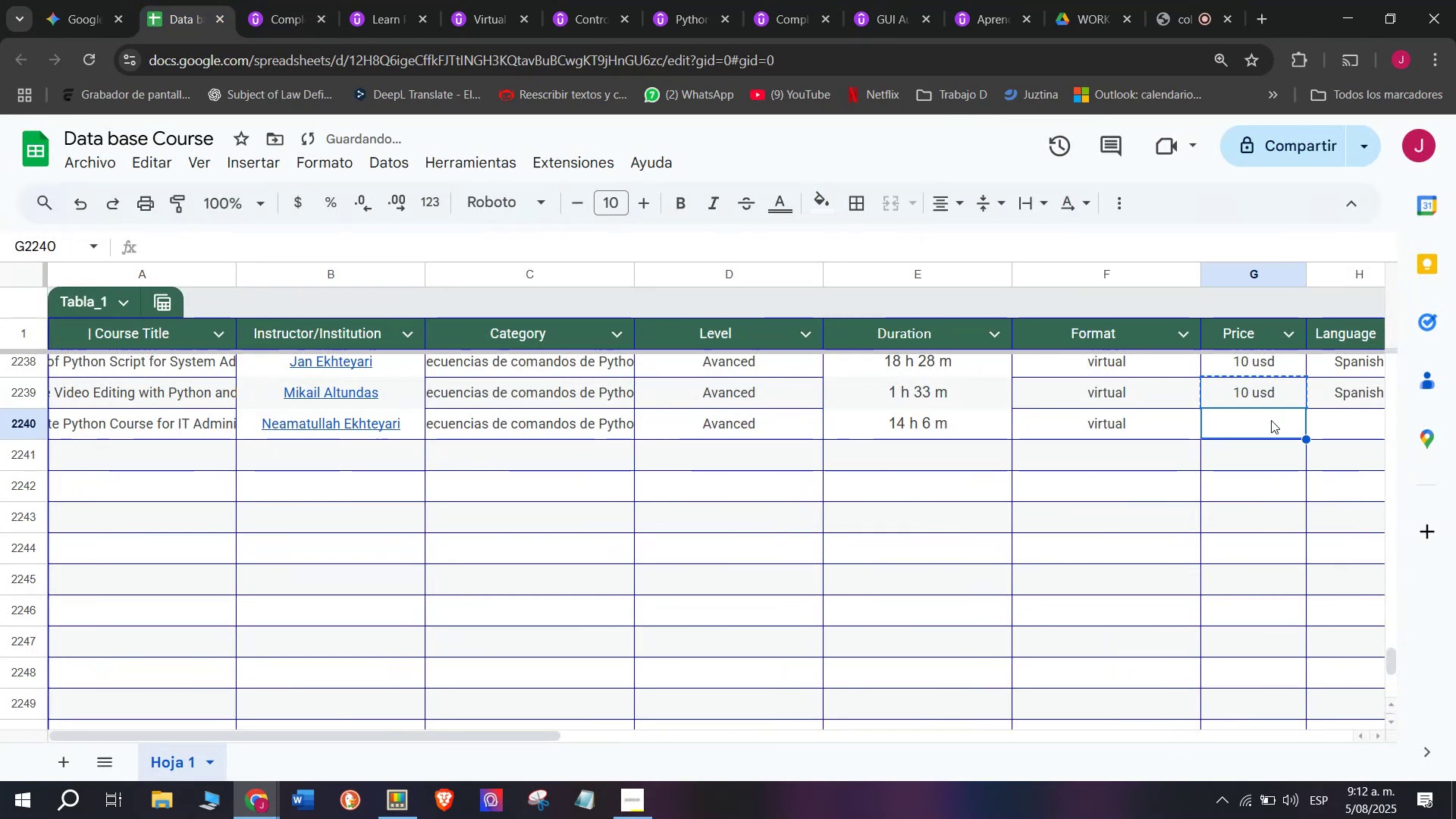 
key(Break)
 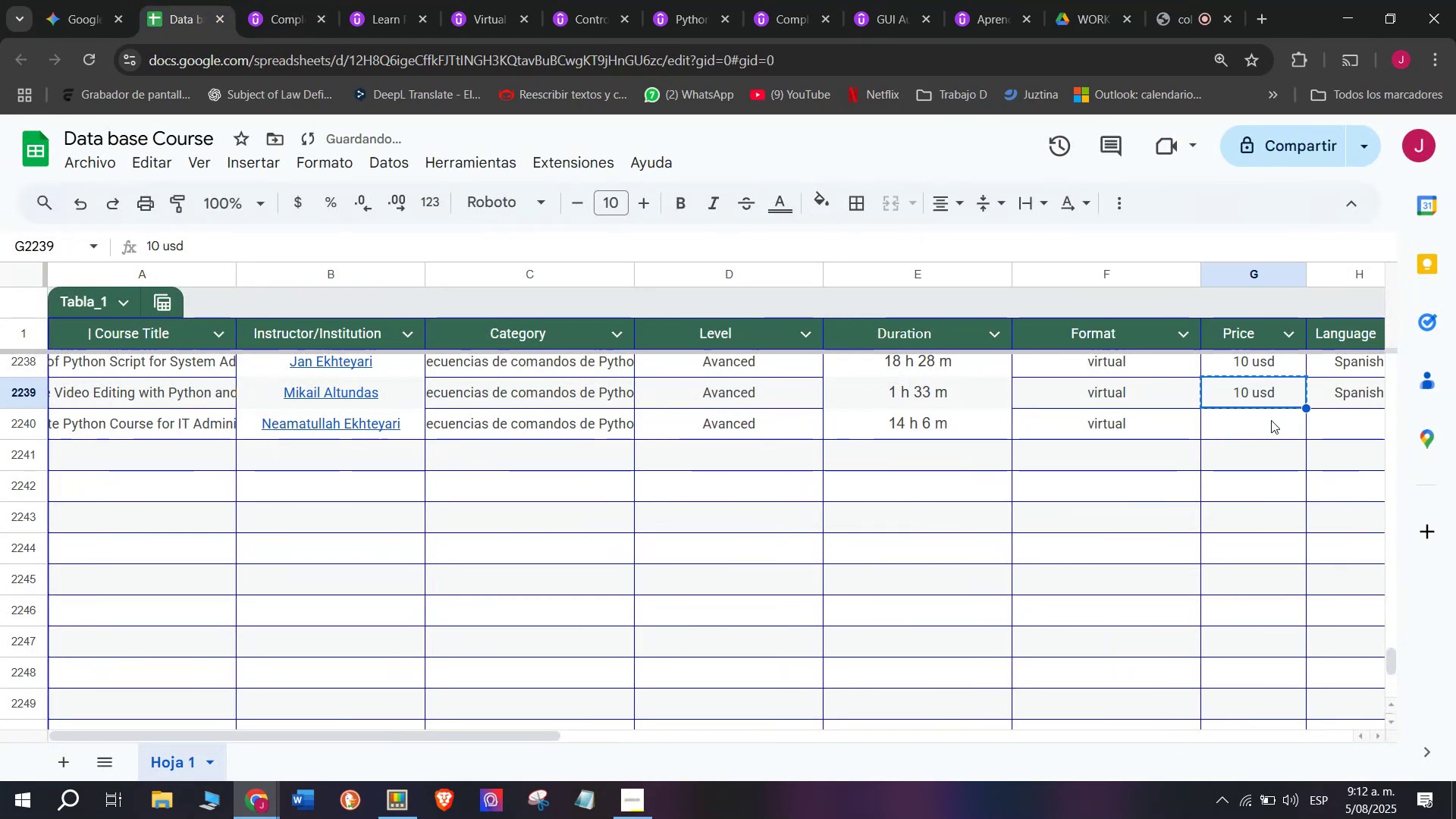 
key(Control+ControlLeft)
 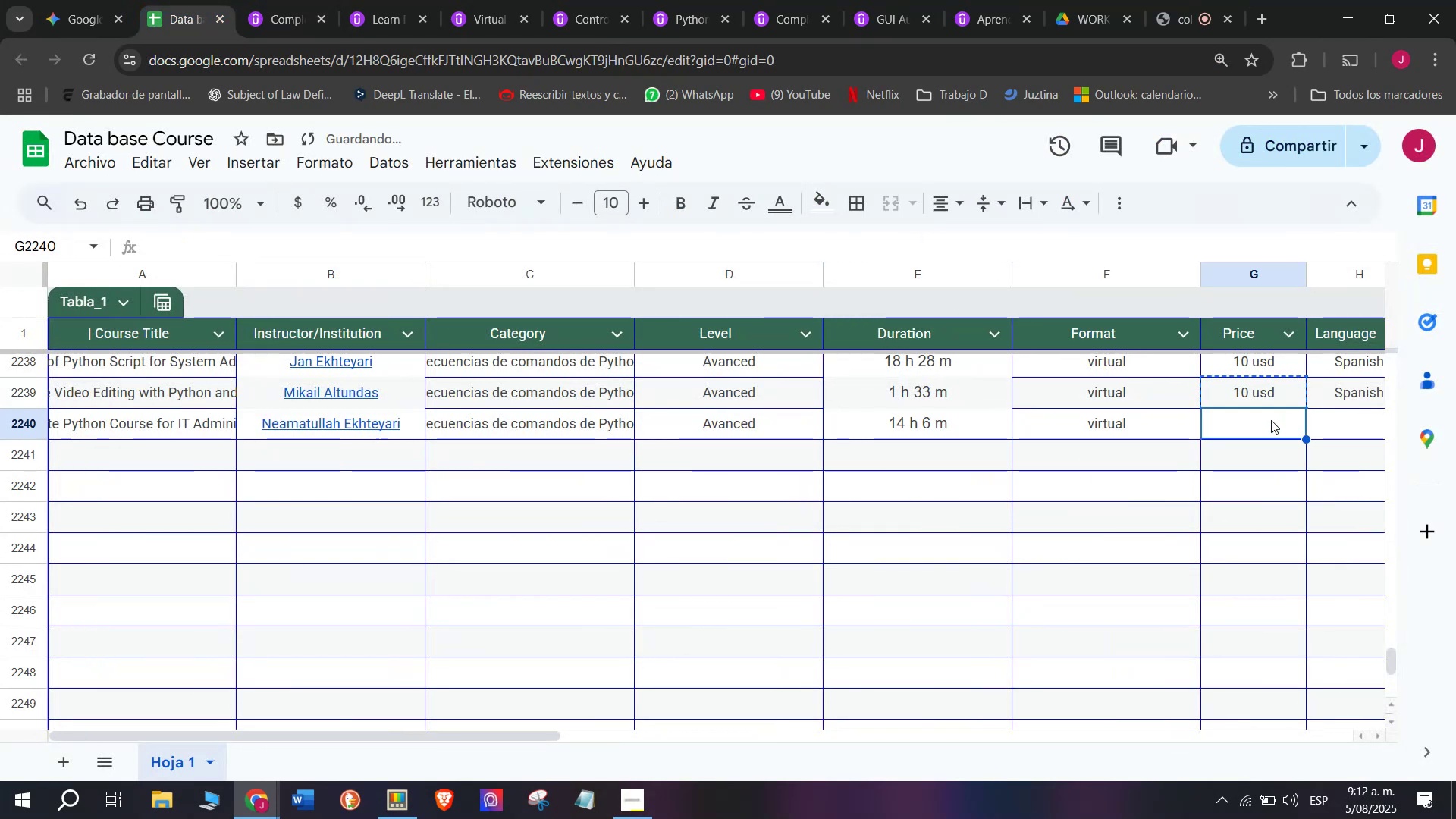 
left_click([1271, 420])
 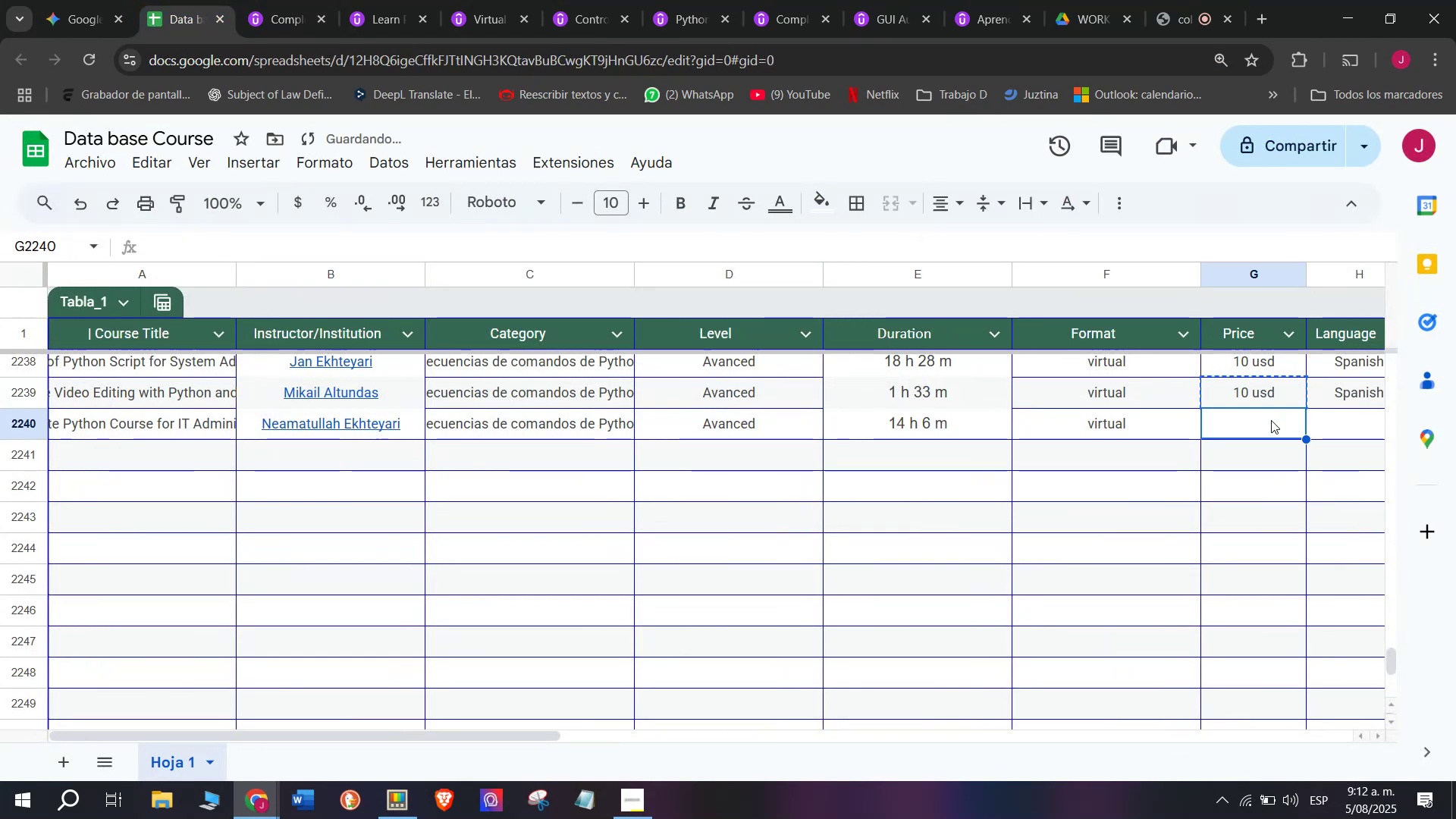 
key(Z)
 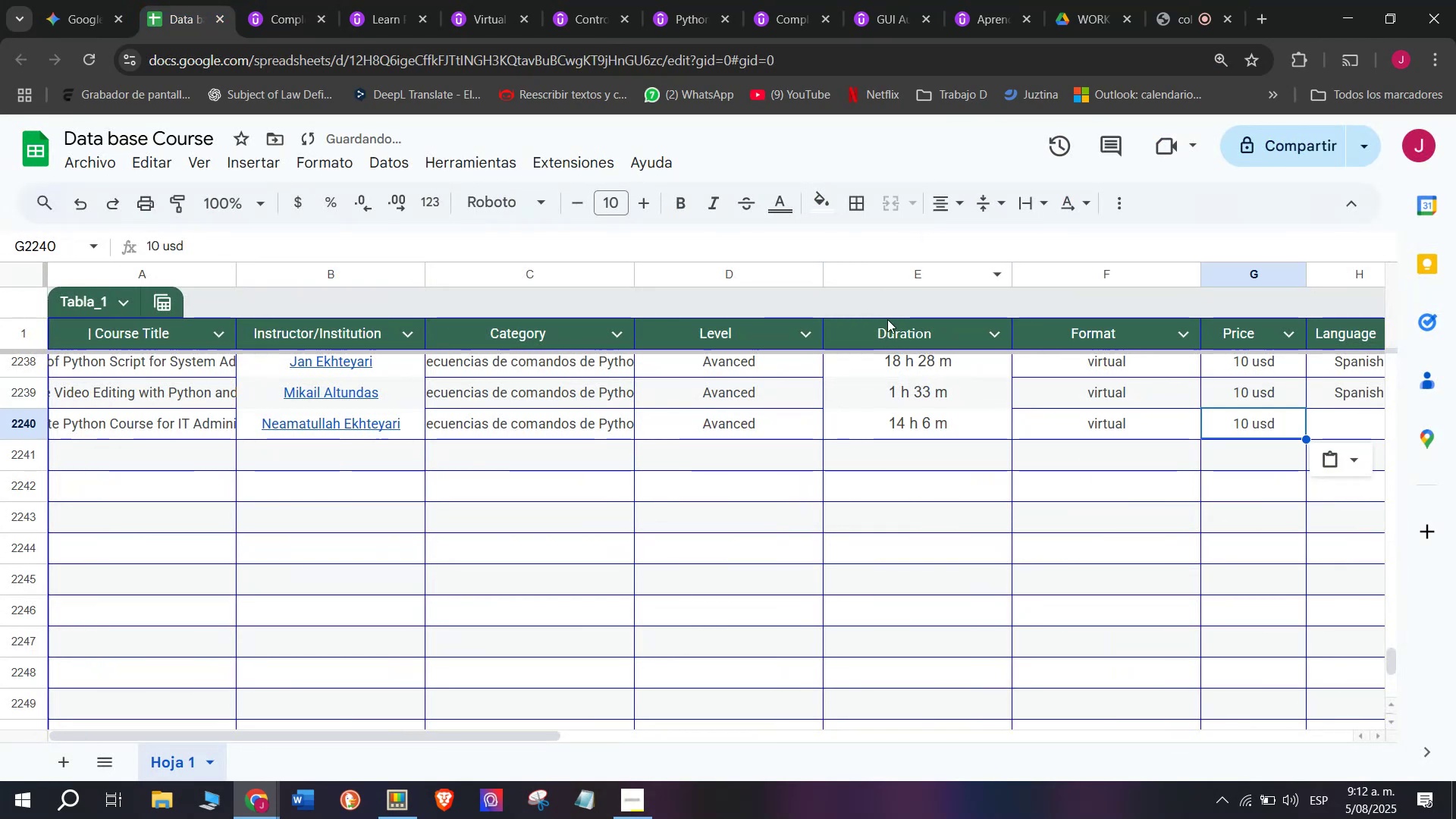 
key(Control+ControlLeft)
 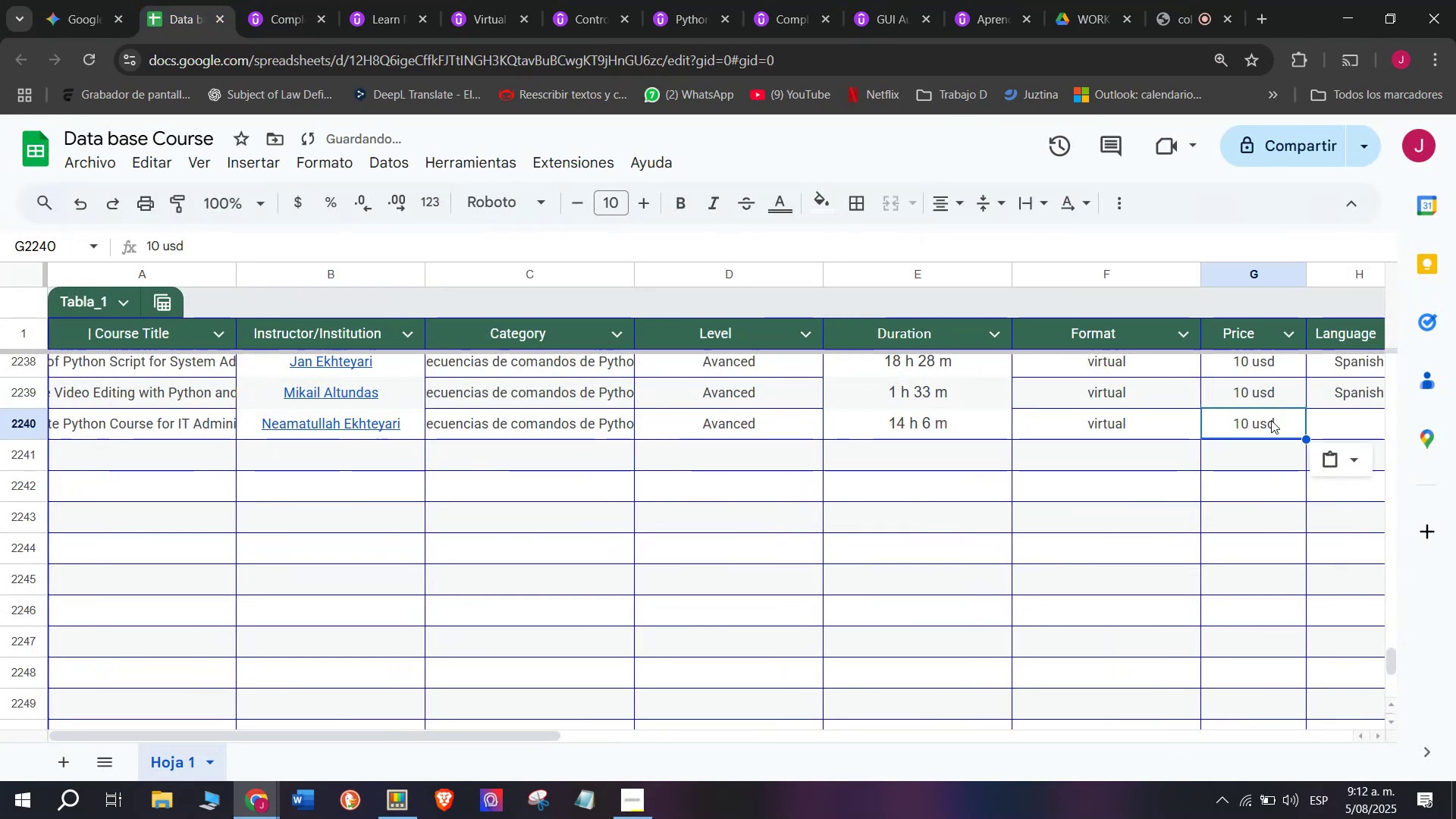 
key(Control+V)
 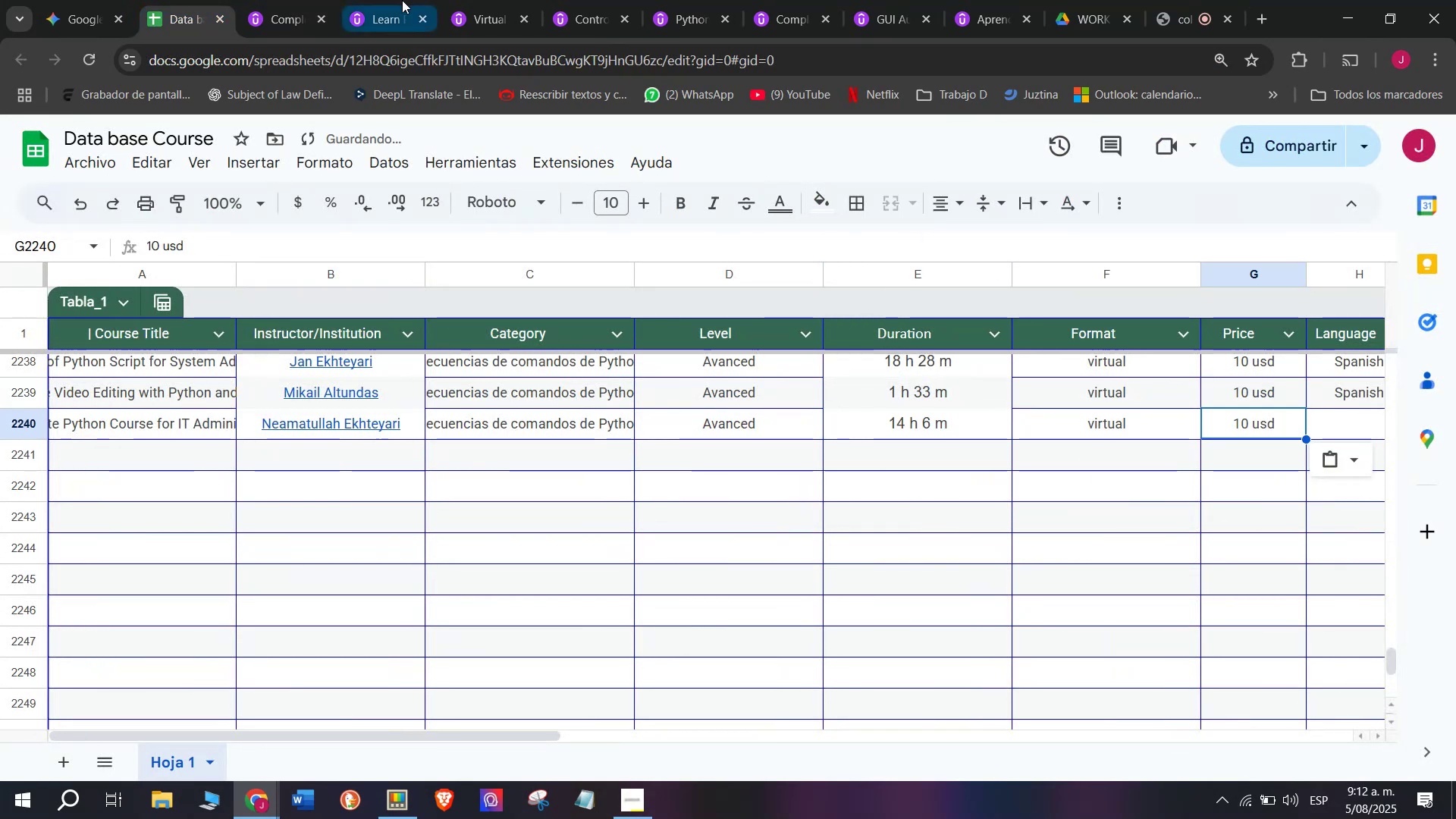 
left_click([290, 0])
 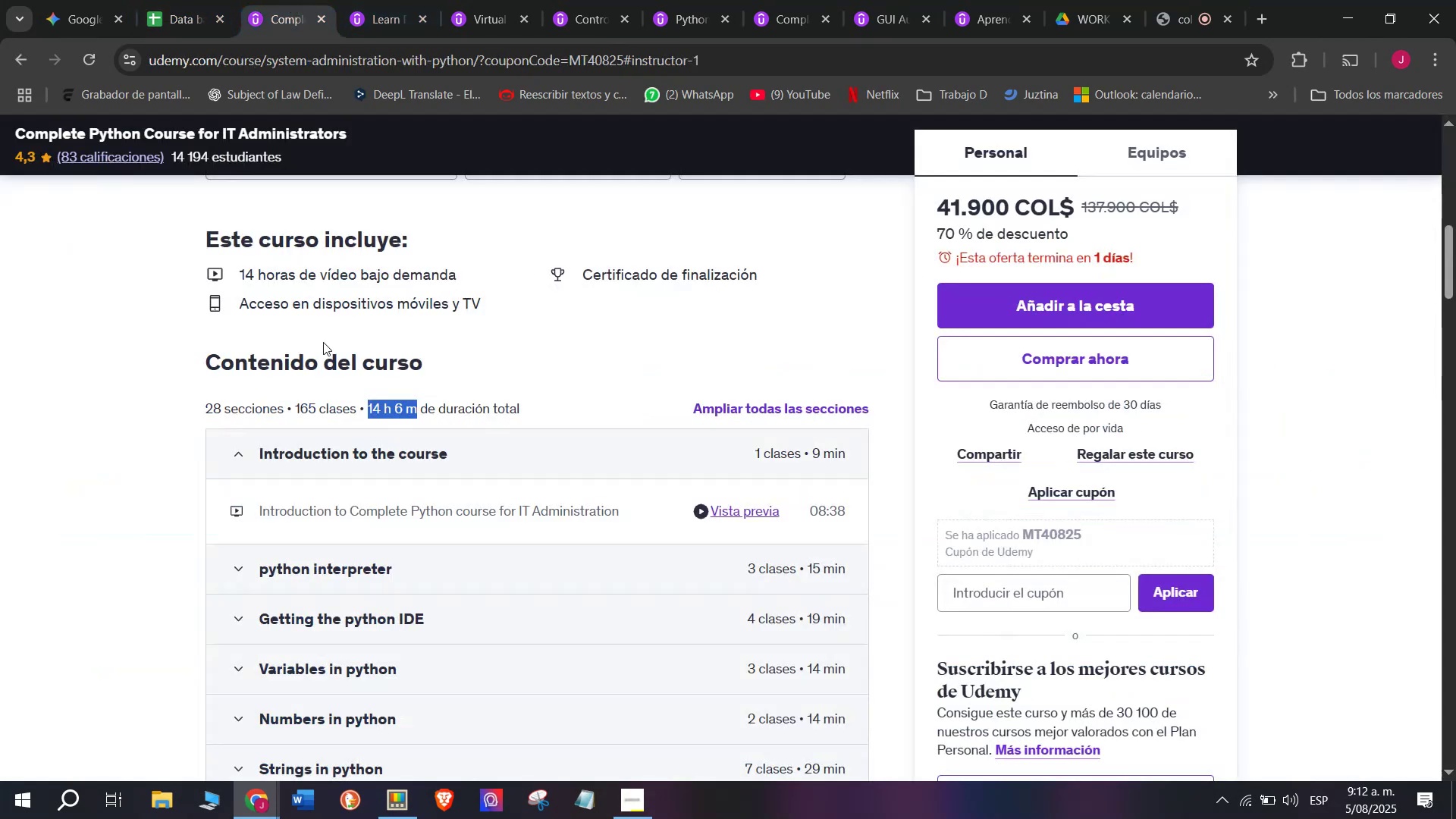 
scroll: coordinate [409, 389], scroll_direction: up, amount: 3.0
 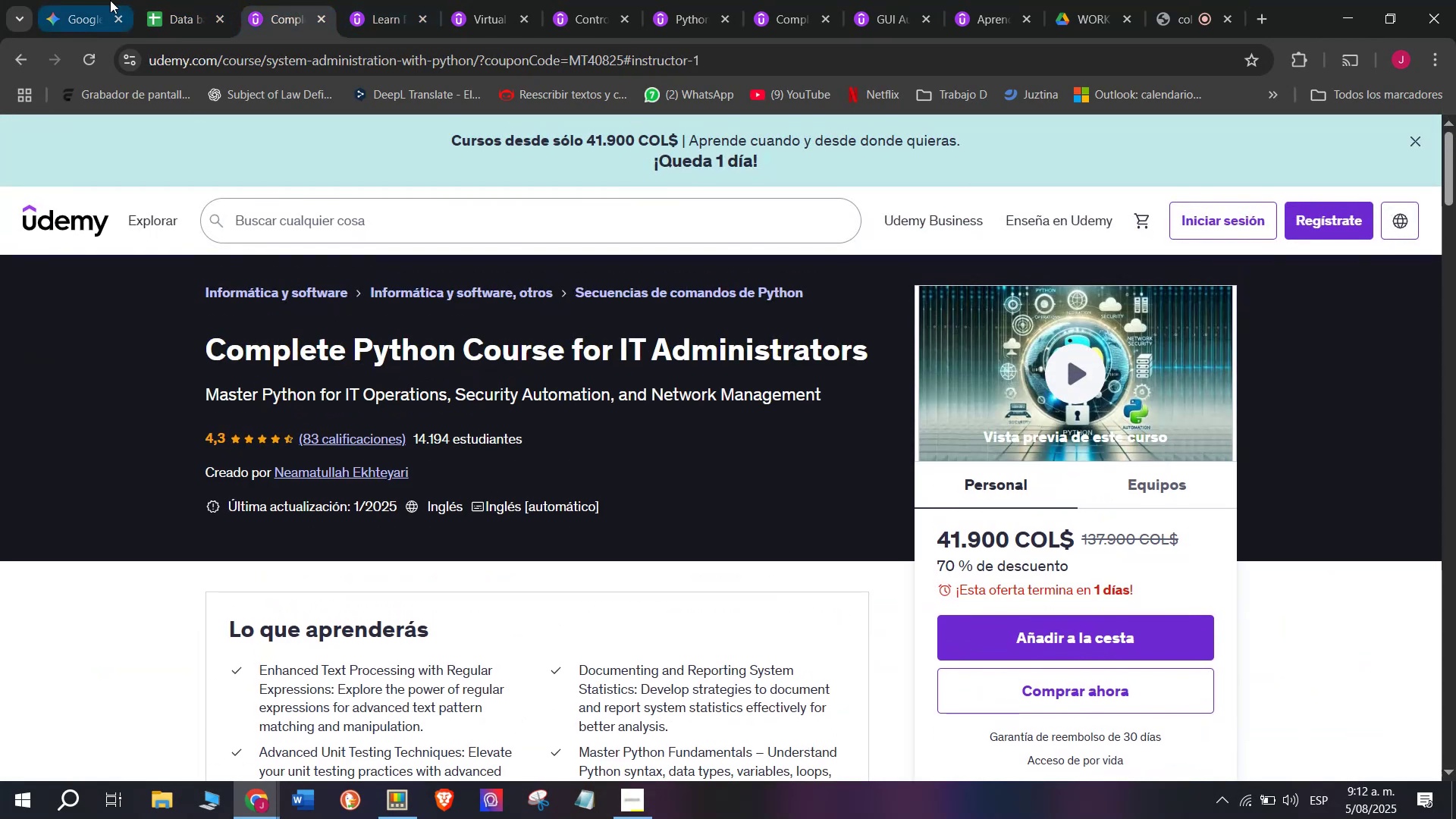 
left_click([157, 0])
 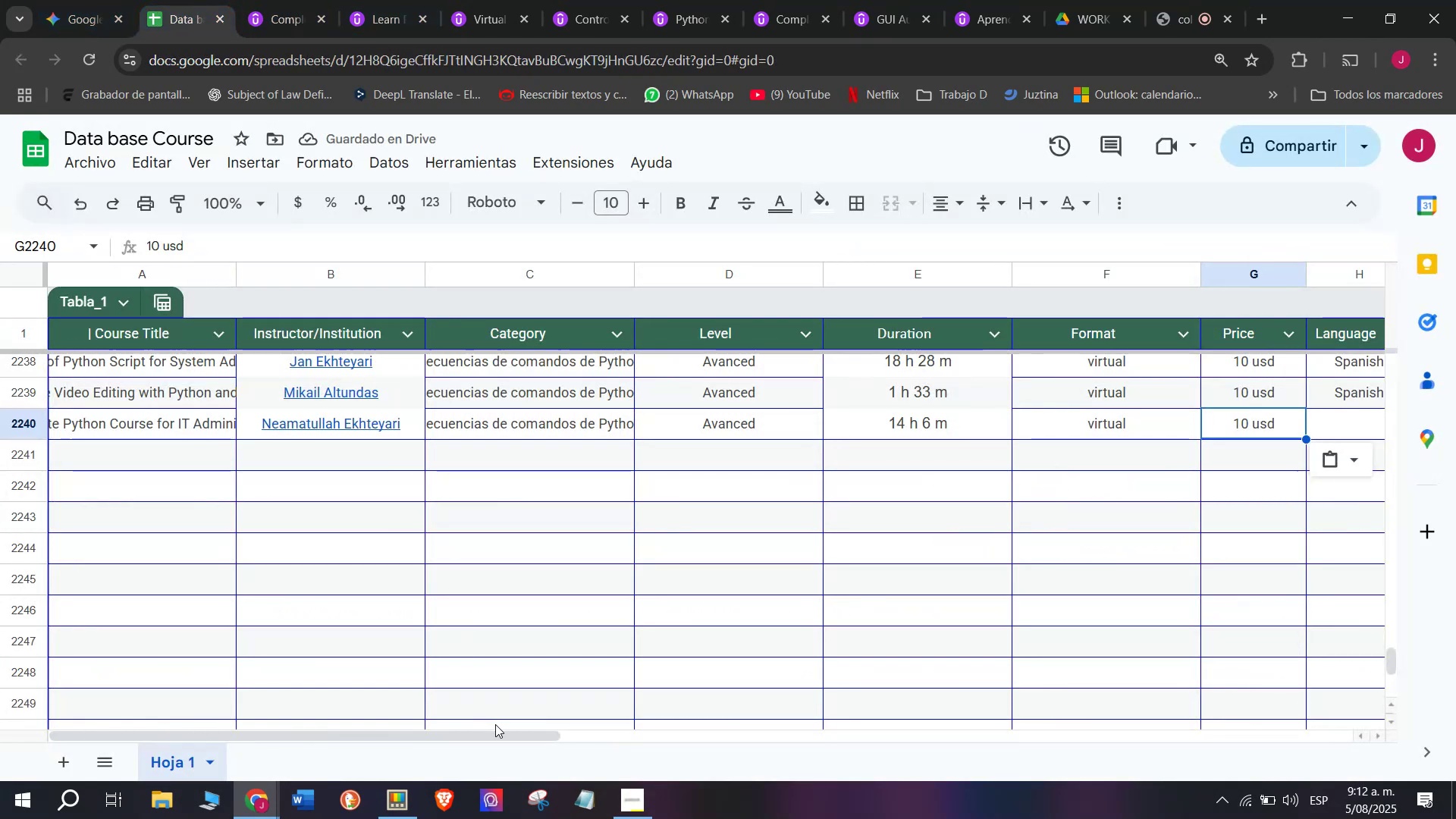 
left_click_drag(start_coordinate=[504, 735], to_coordinate=[814, 742])
 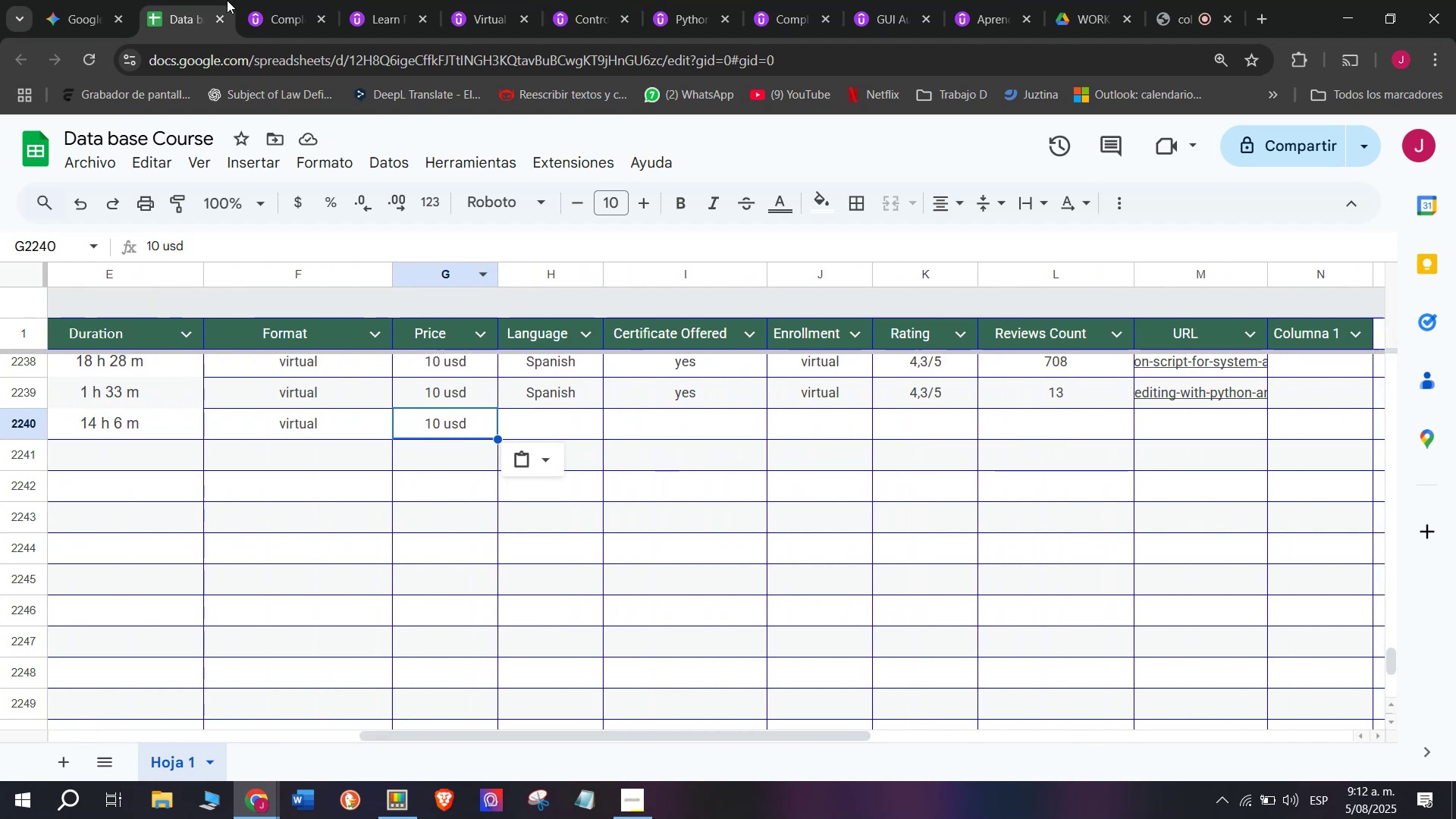 
left_click([264, 0])
 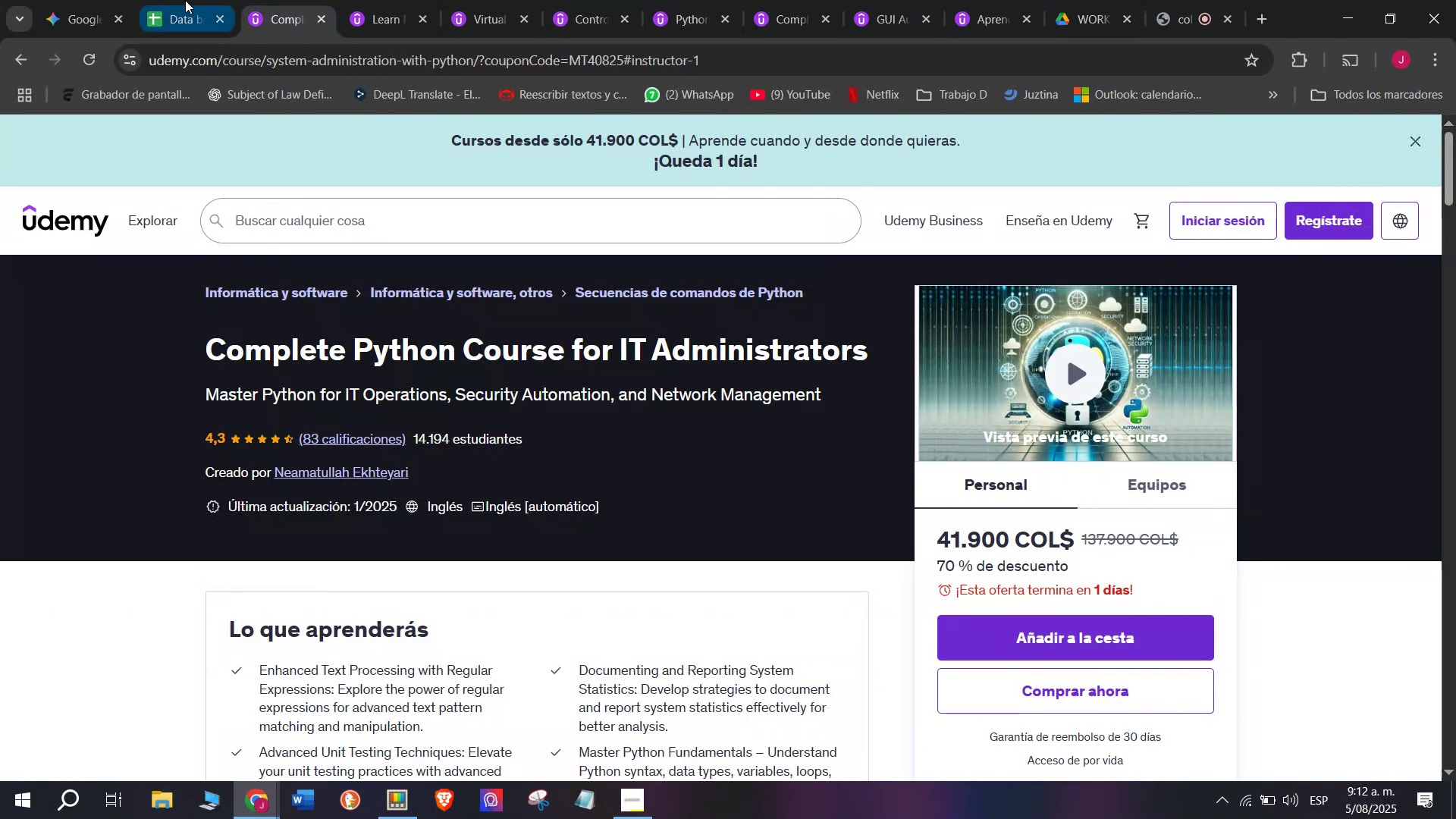 
left_click([172, 0])
 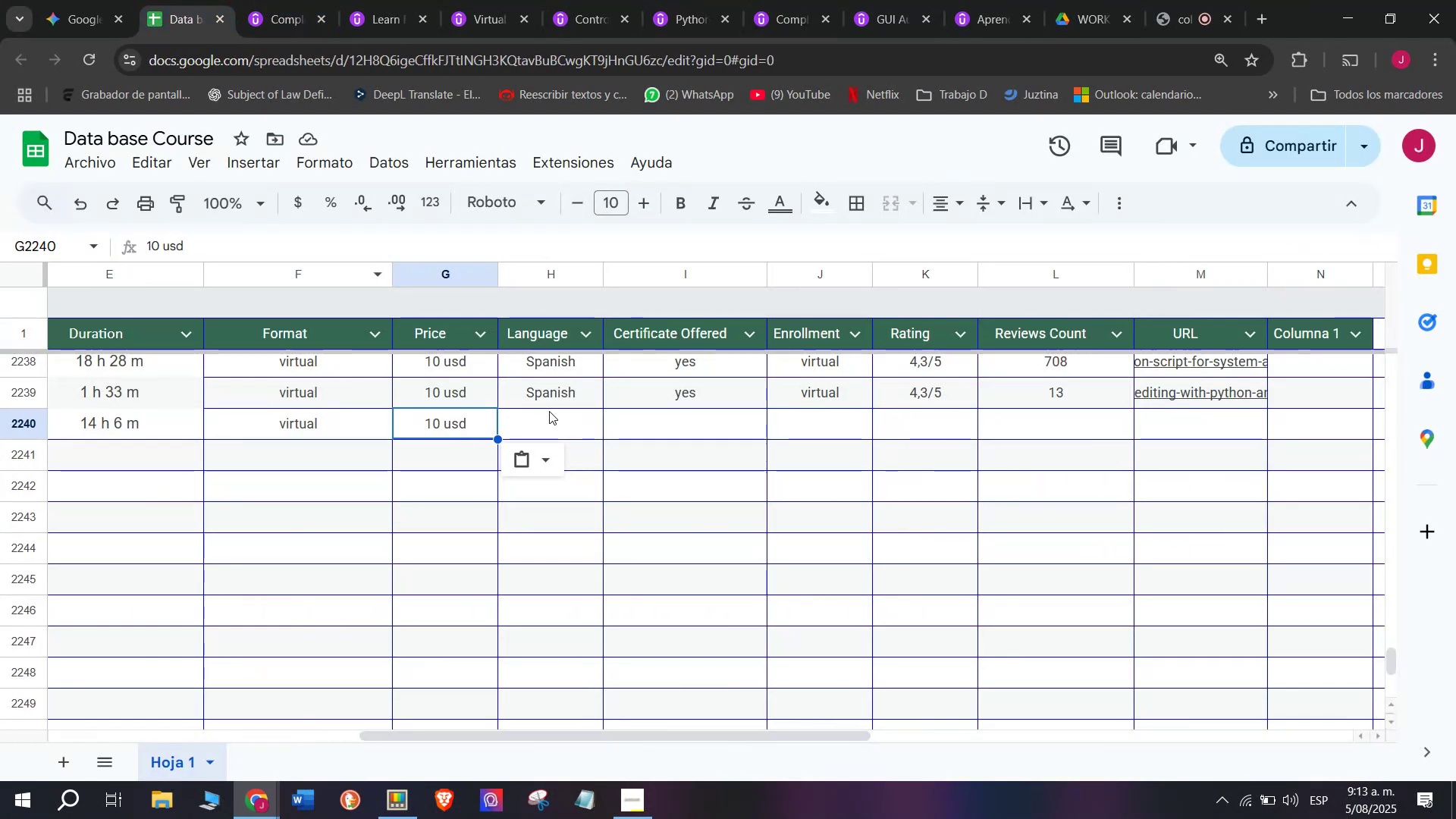 
left_click([554, 400])
 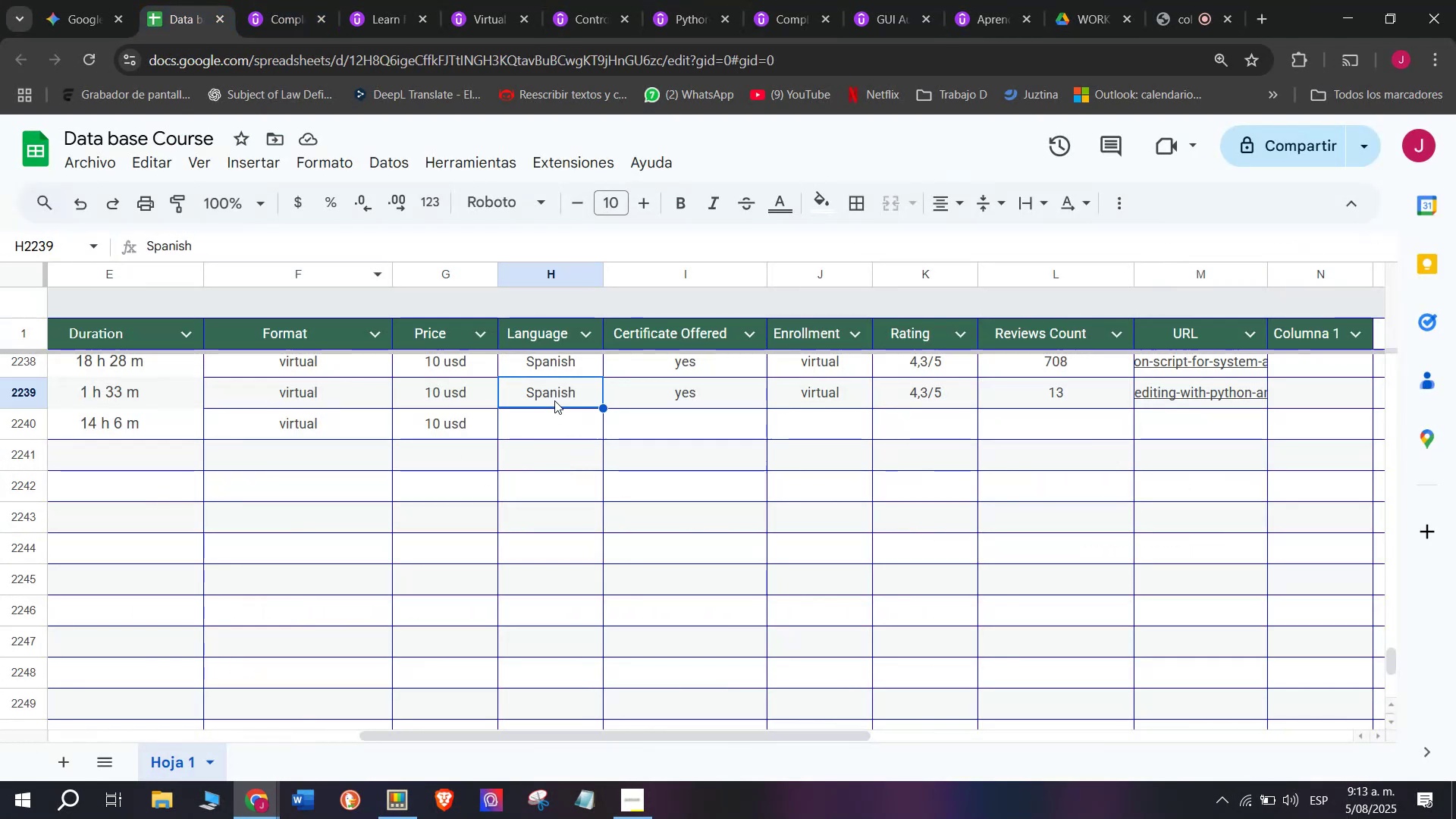 
key(Break)
 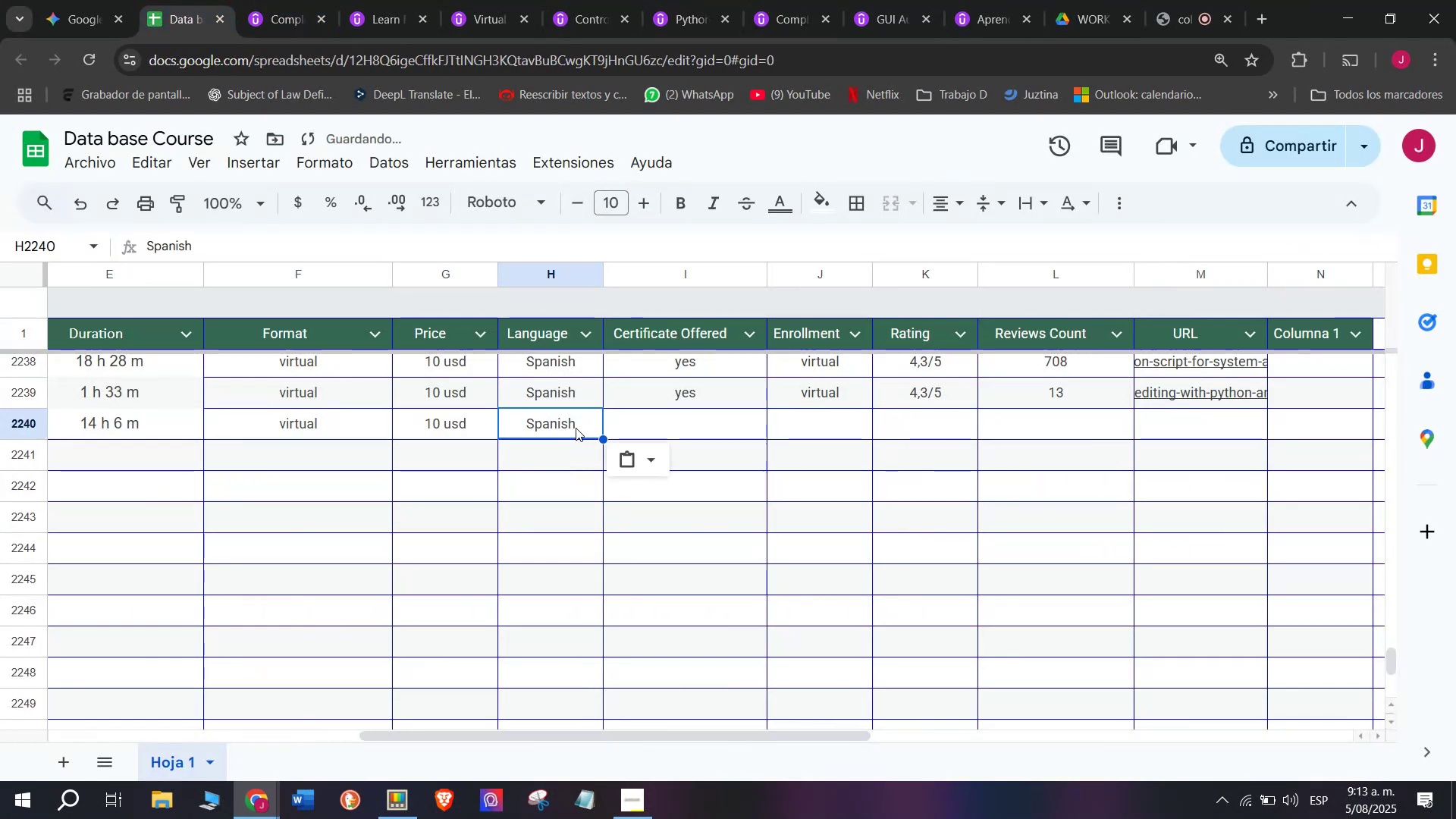 
key(Control+ControlLeft)
 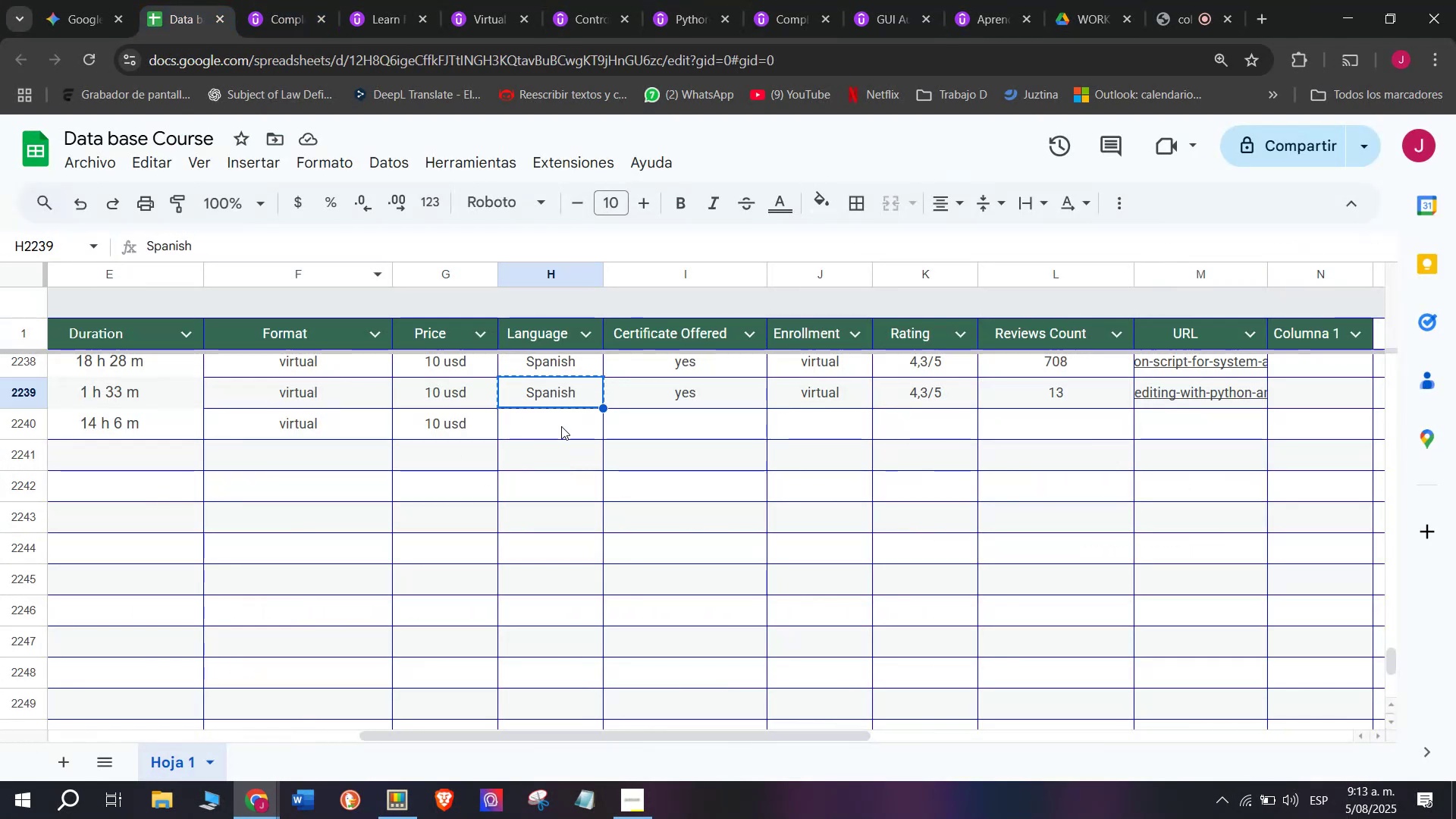 
key(Control+C)
 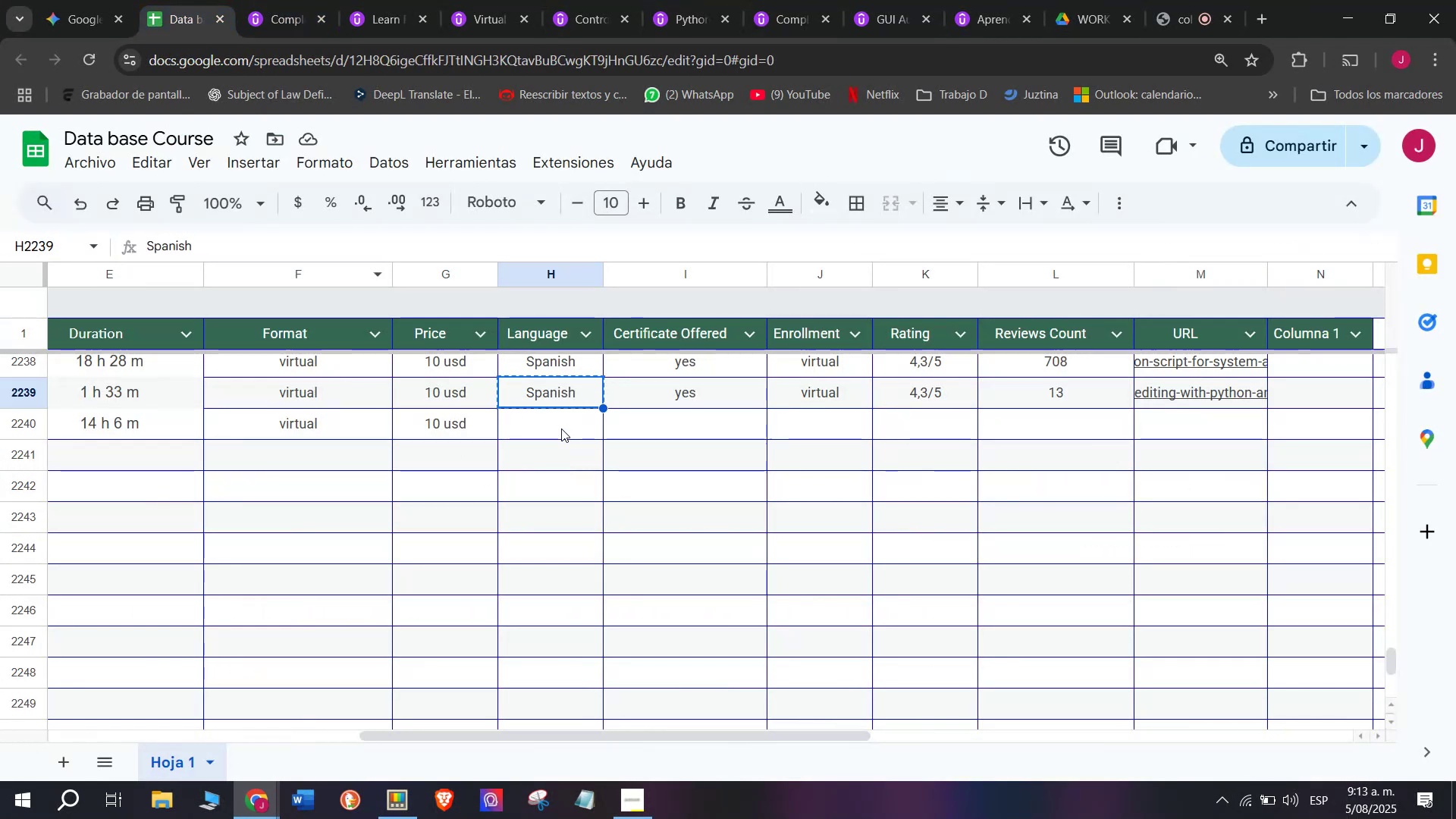 
double_click([561, 428])
 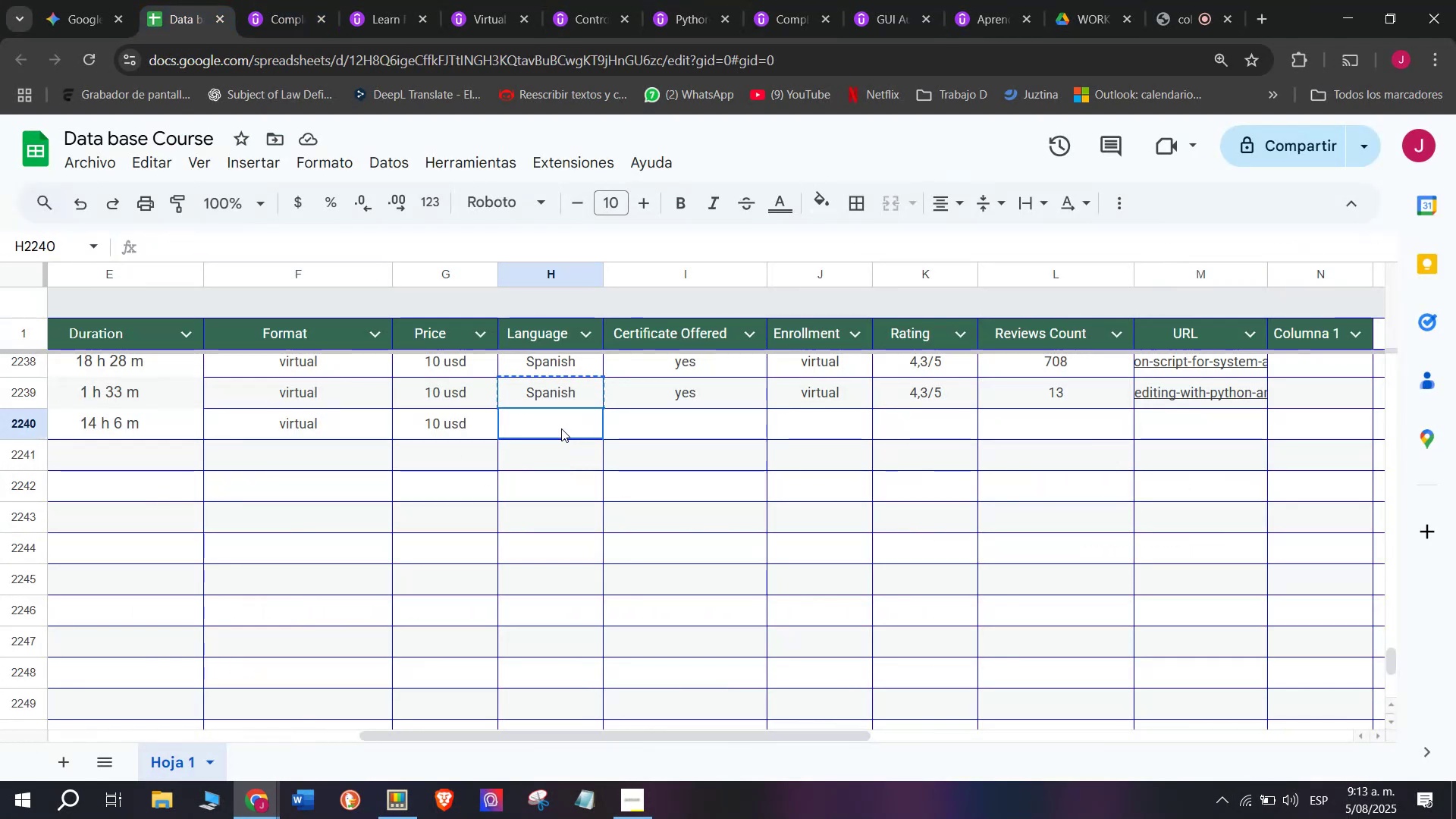 
key(Control+ControlLeft)
 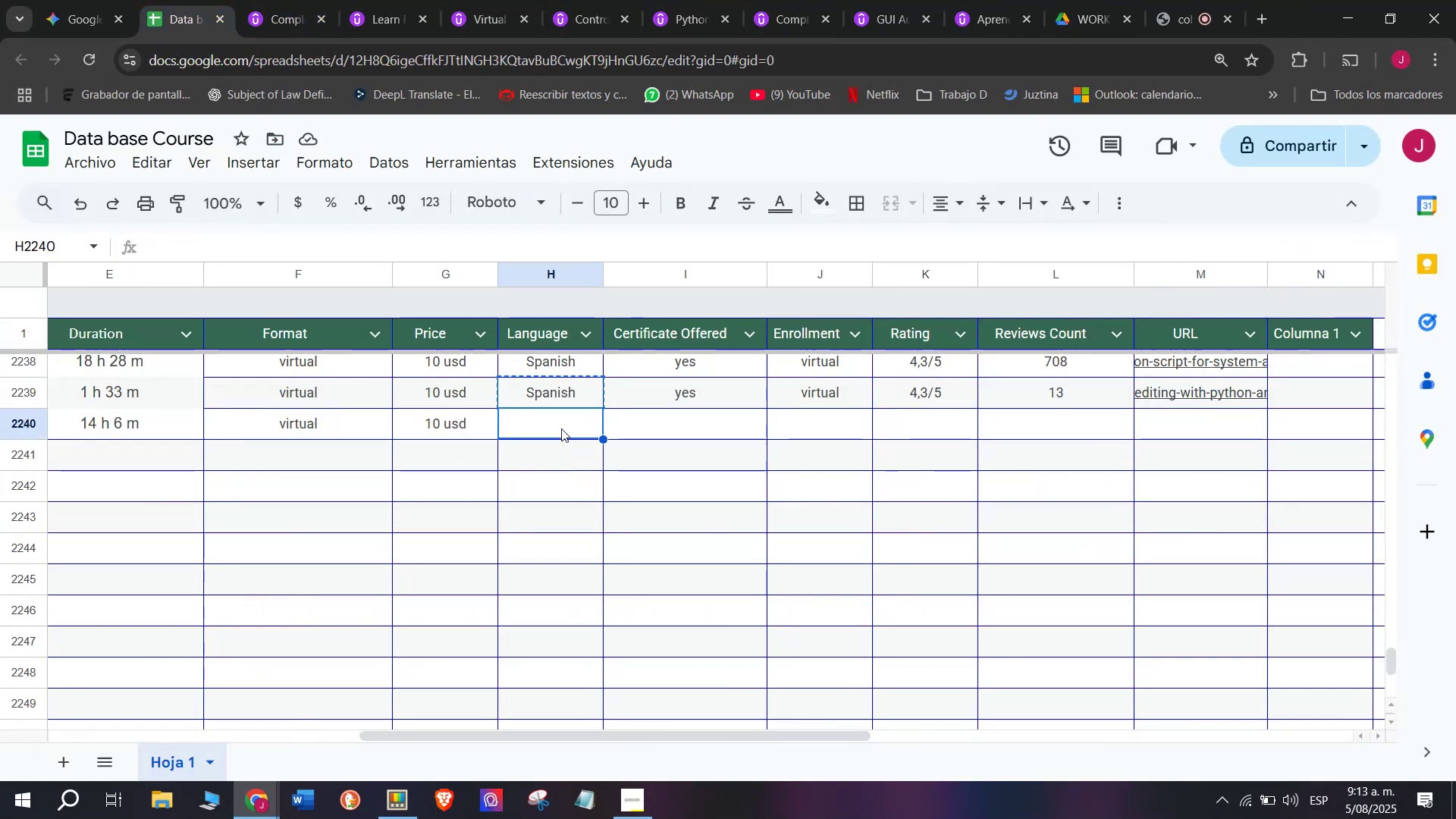 
key(Z)
 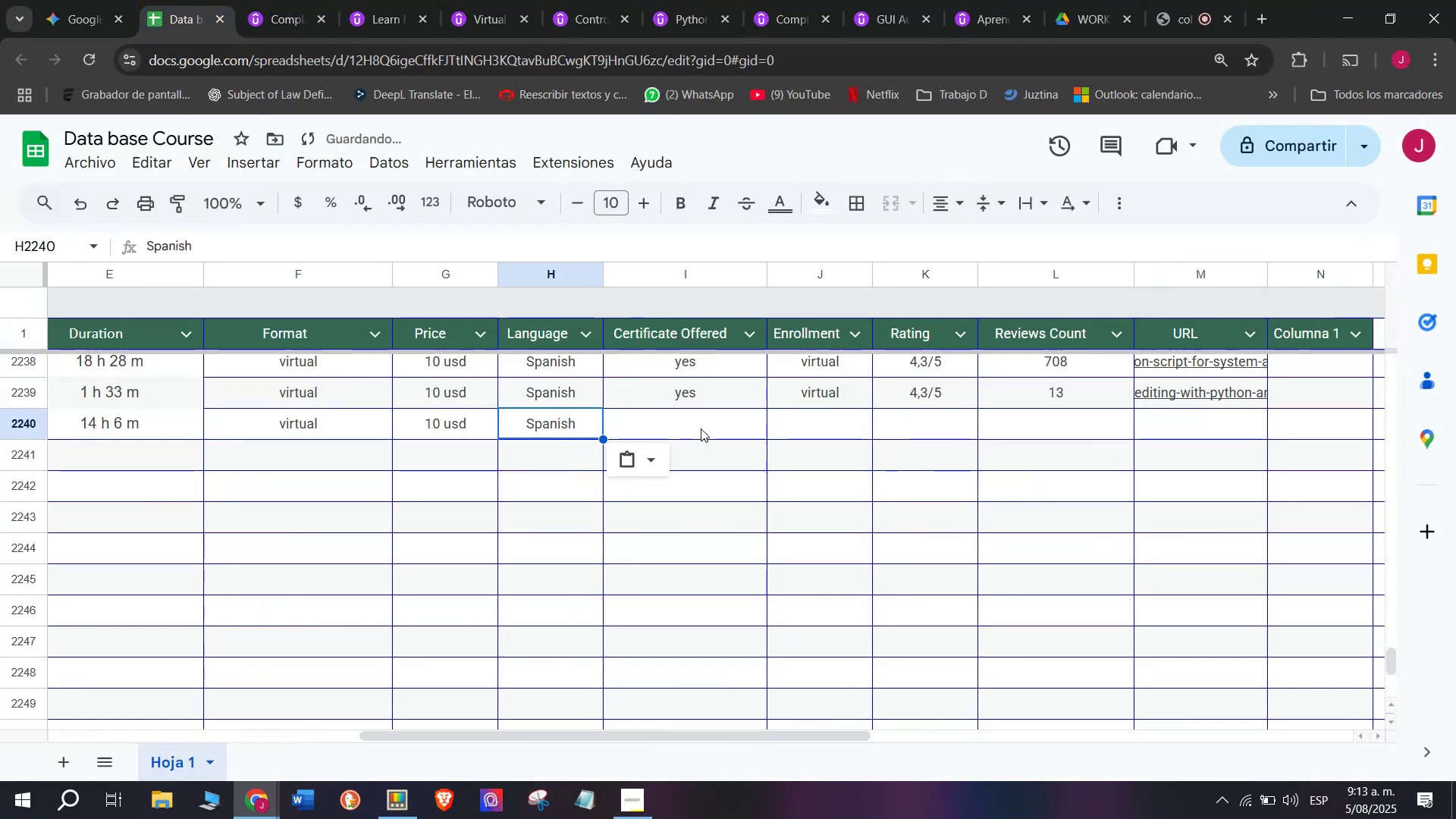 
key(Control+V)
 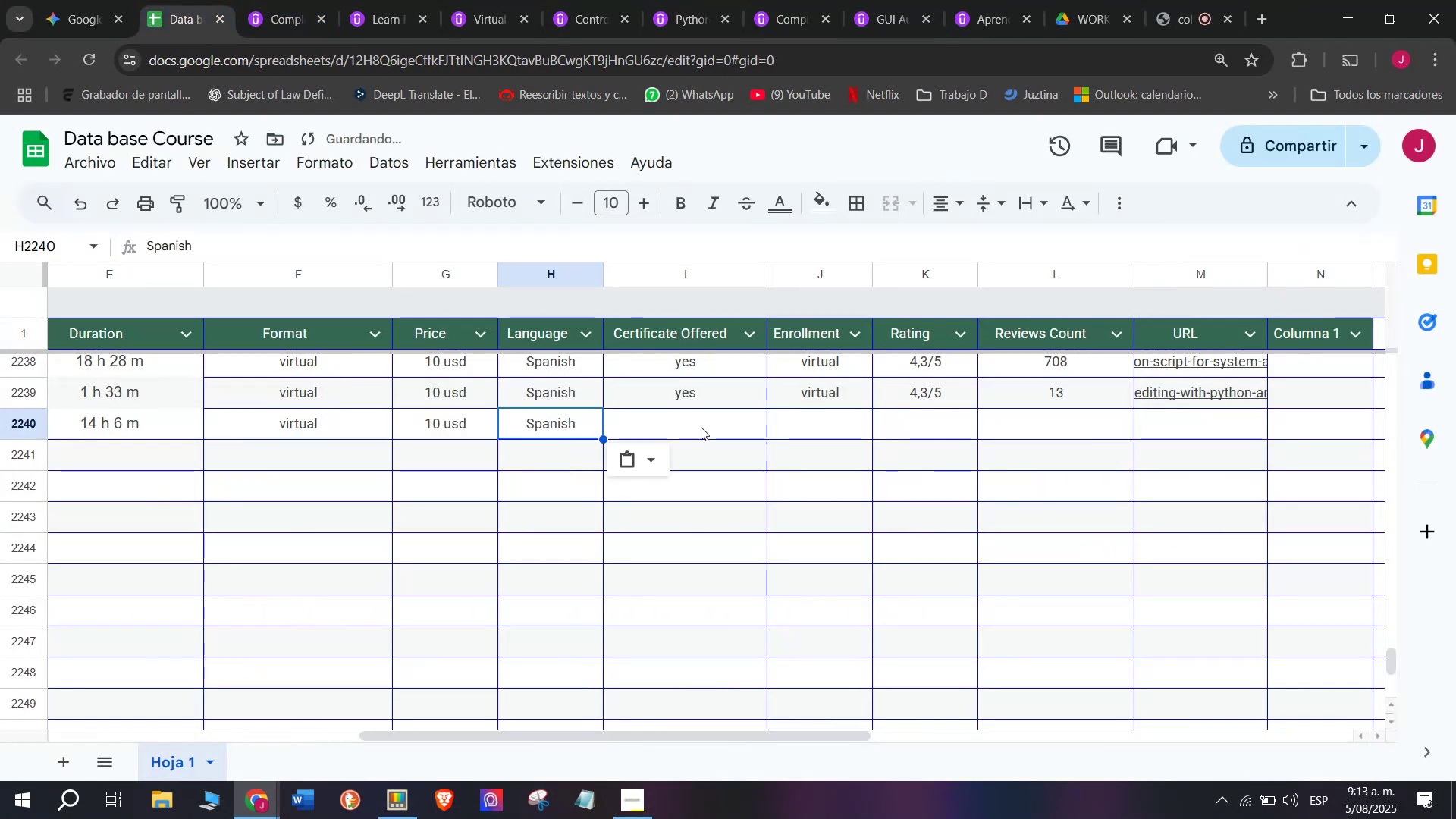 
left_click([701, 428])
 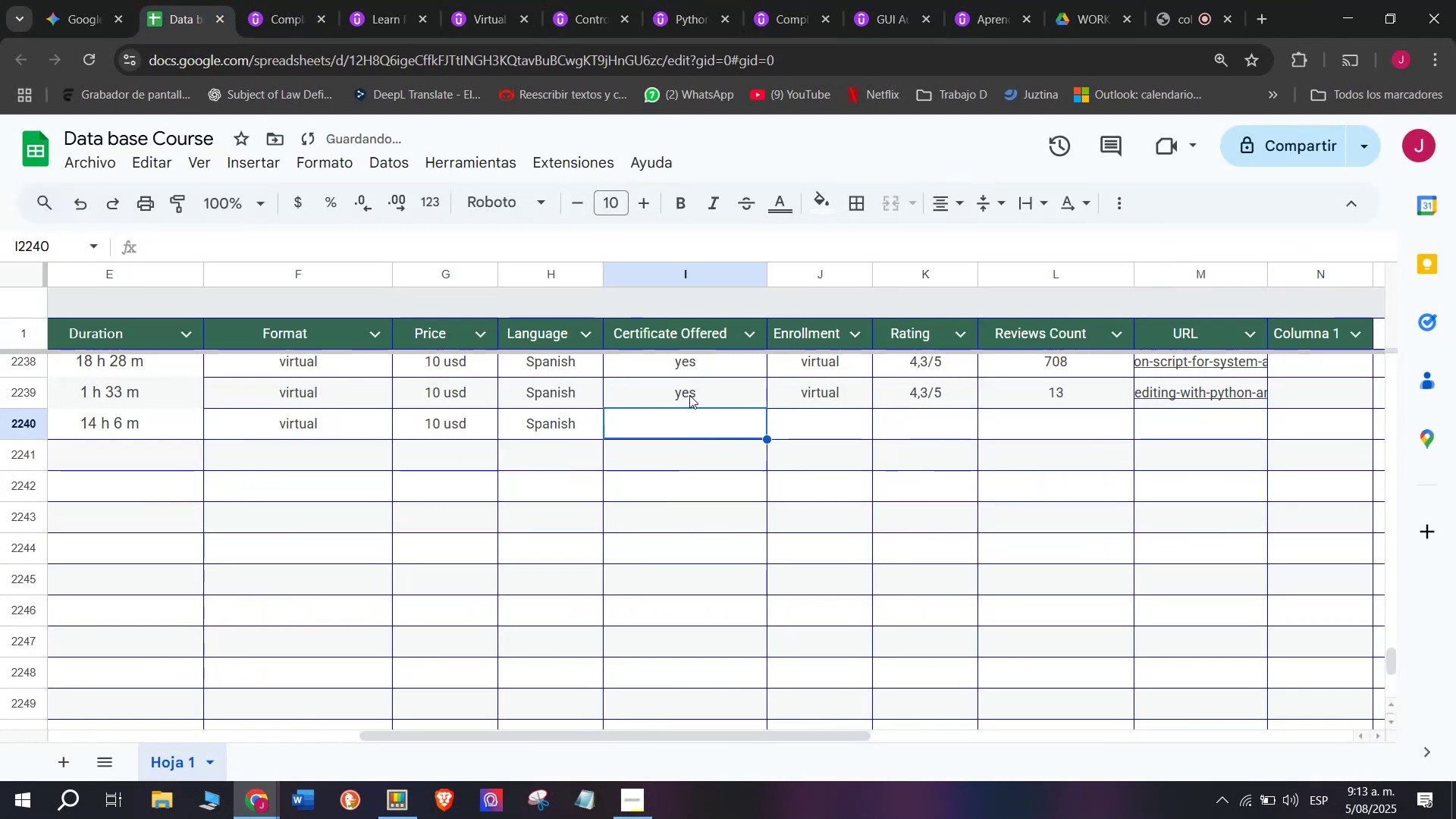 
left_click([689, 396])
 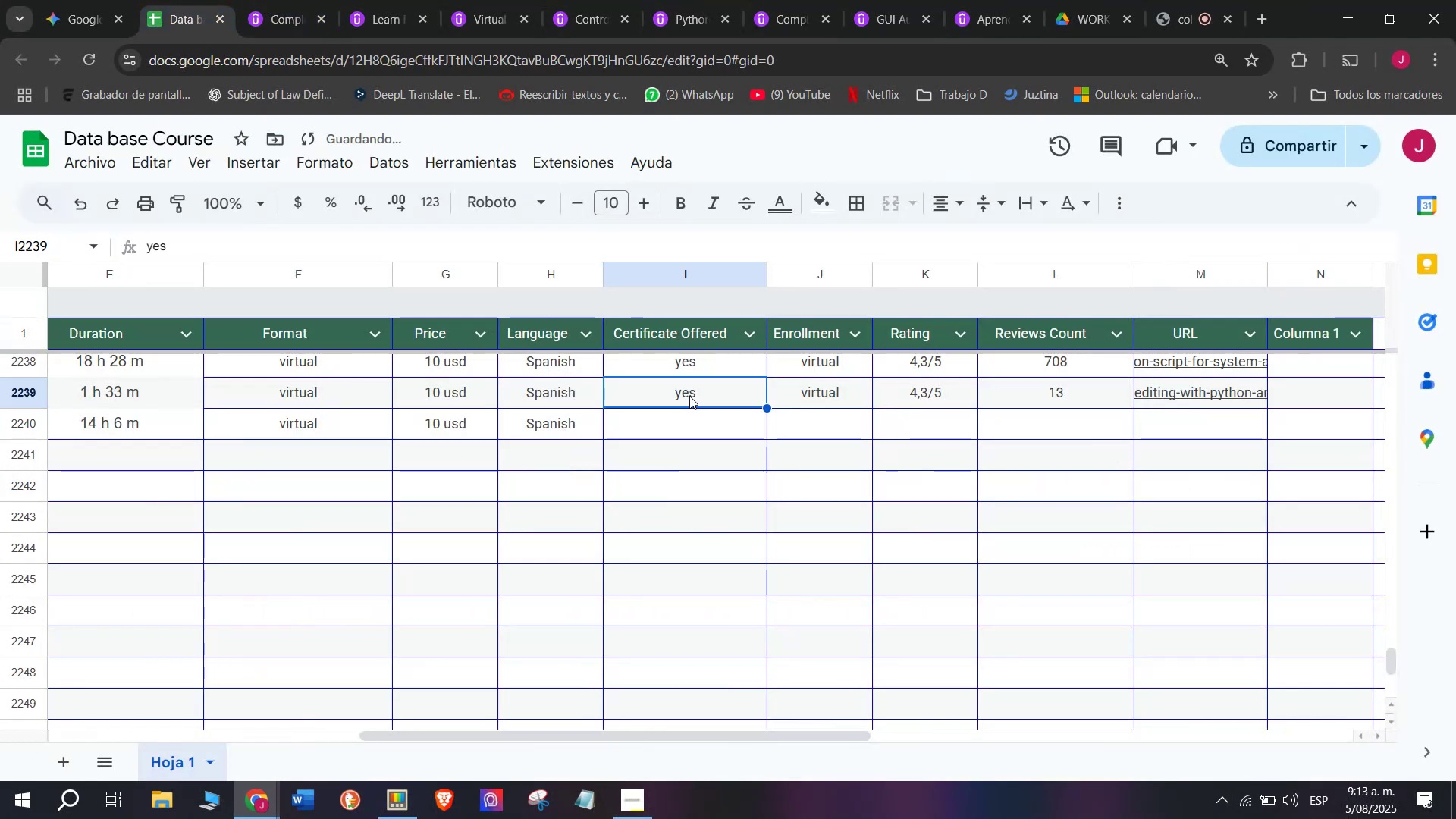 
key(Break)
 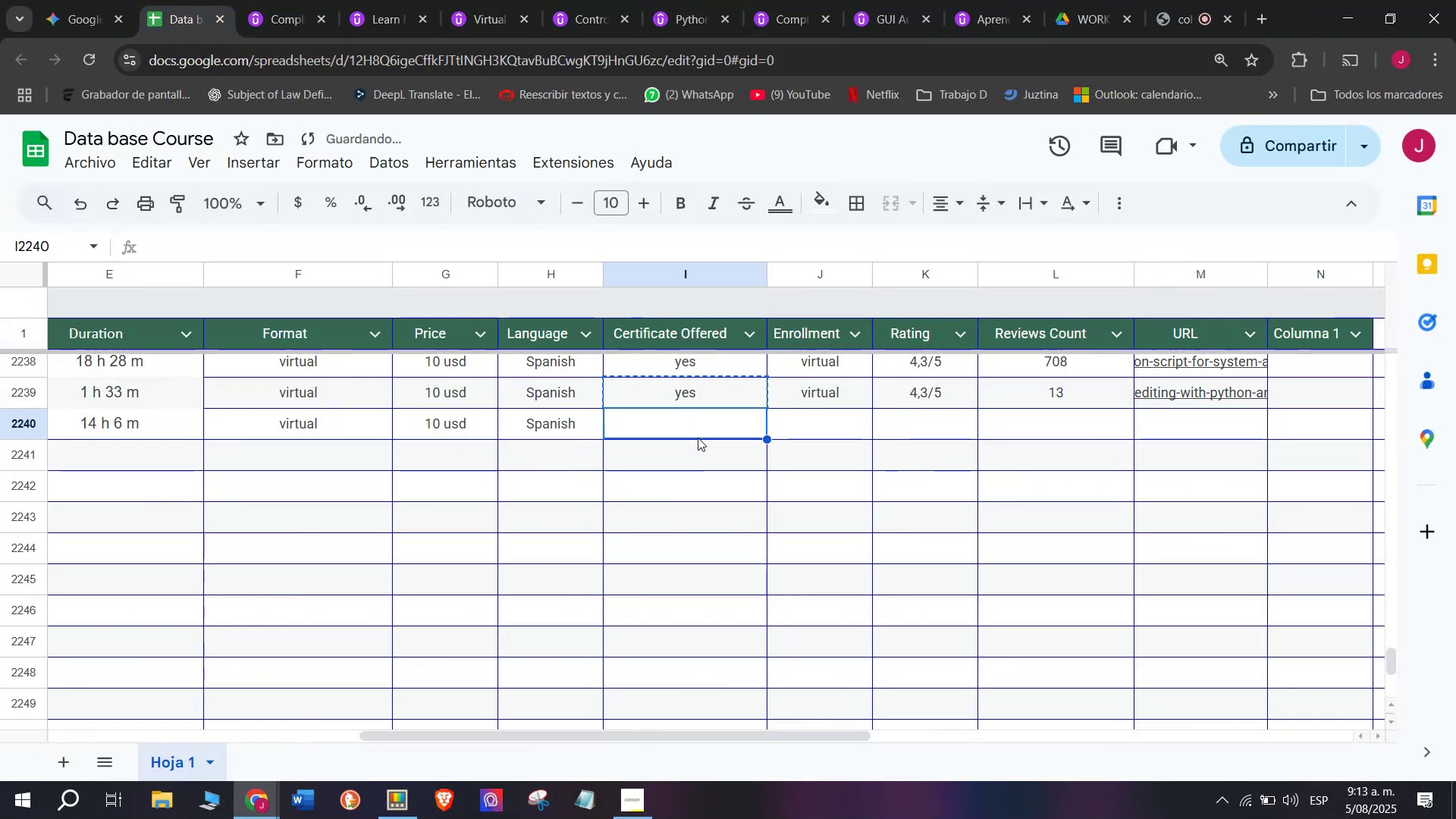 
key(Control+ControlLeft)
 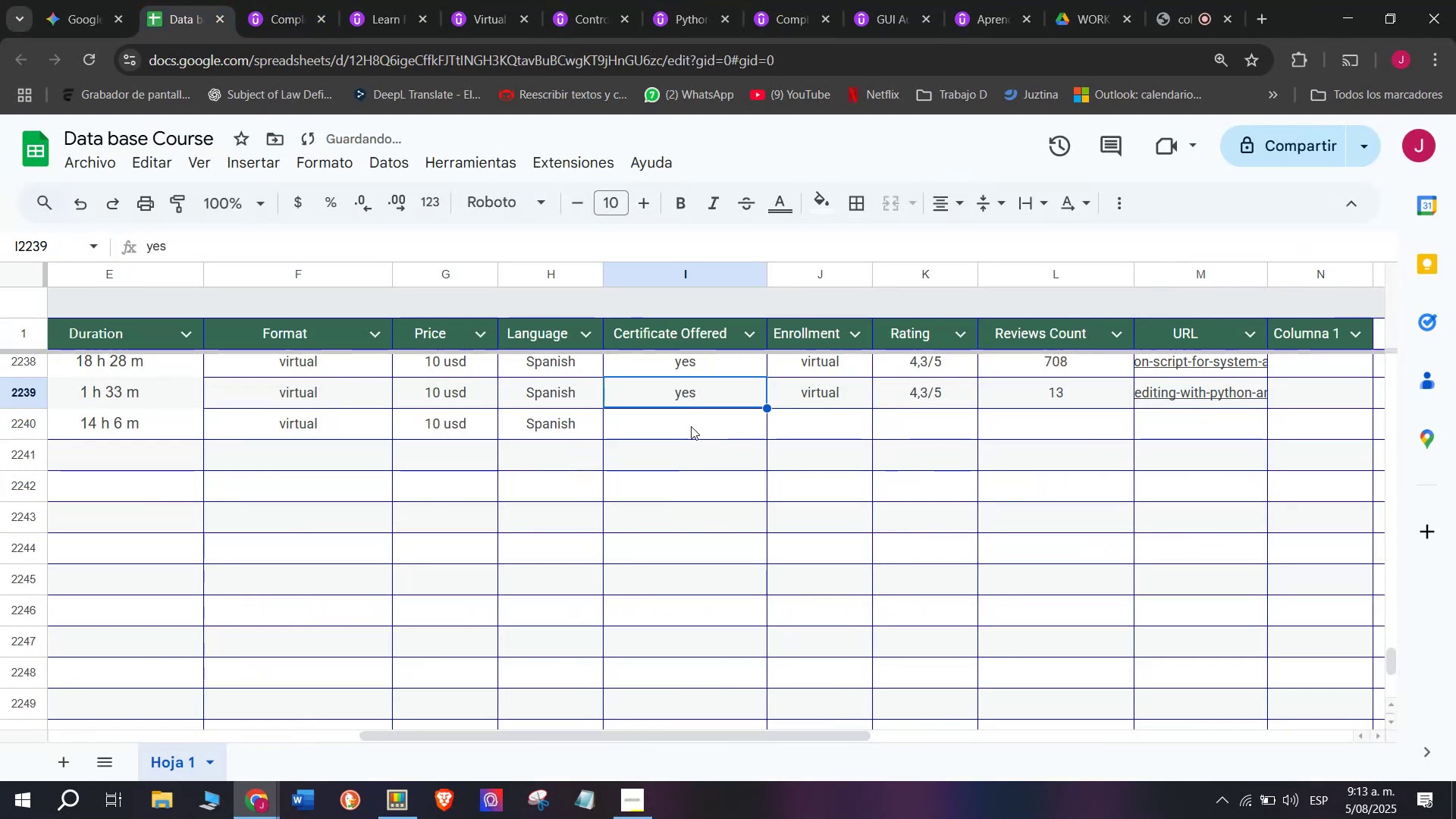 
key(Control+C)
 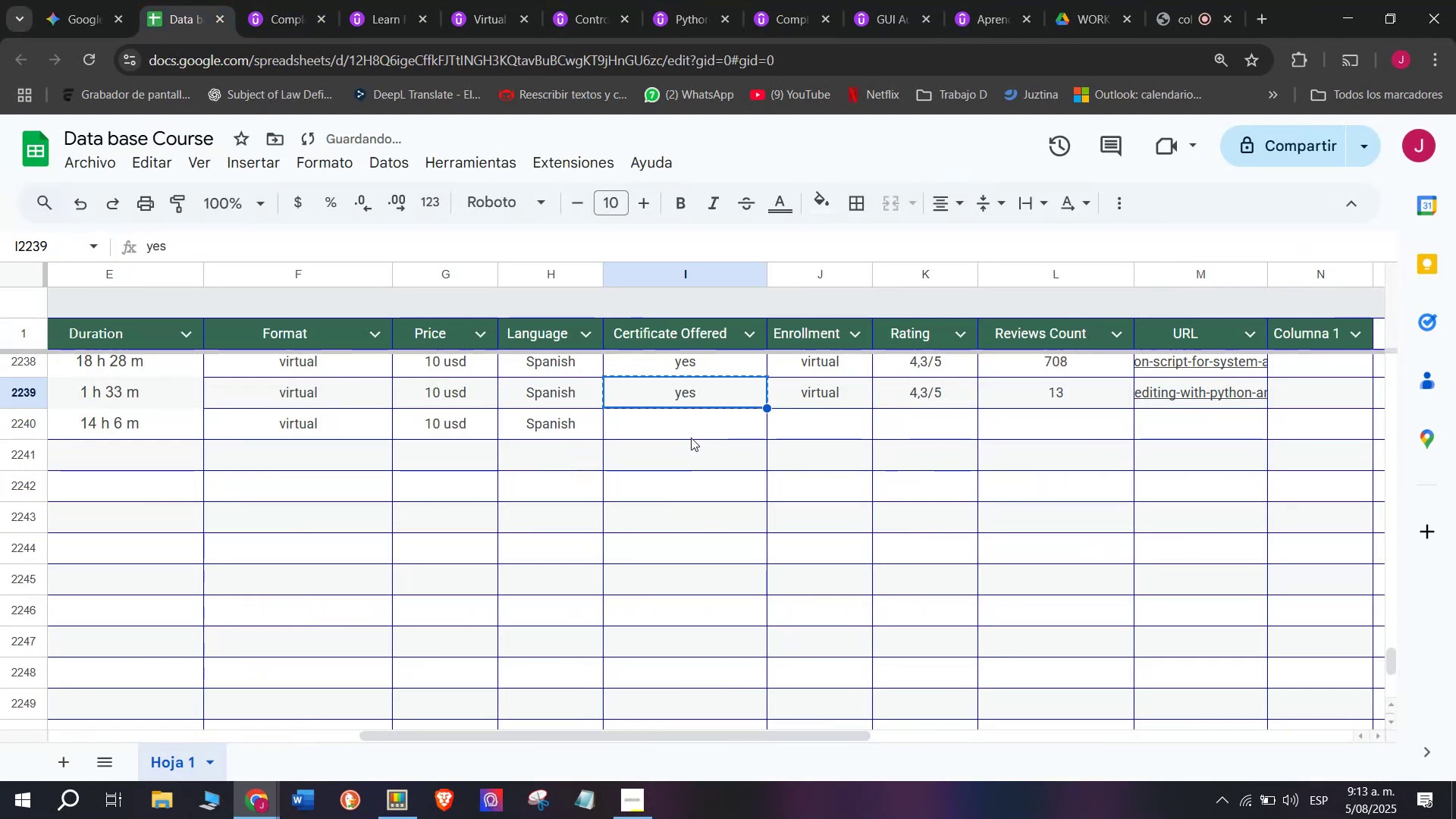 
double_click([691, 438])
 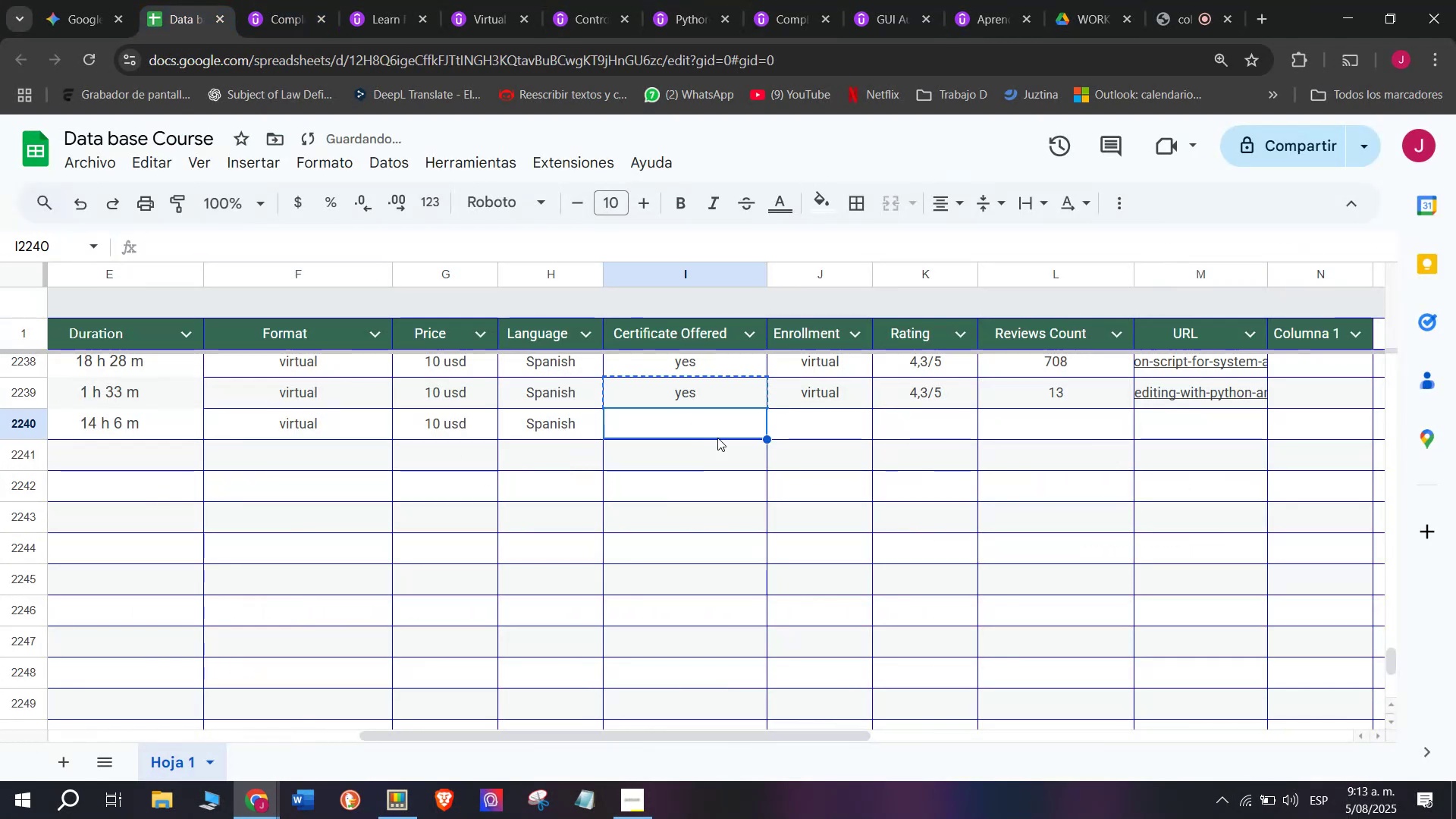 
key(Control+V)
 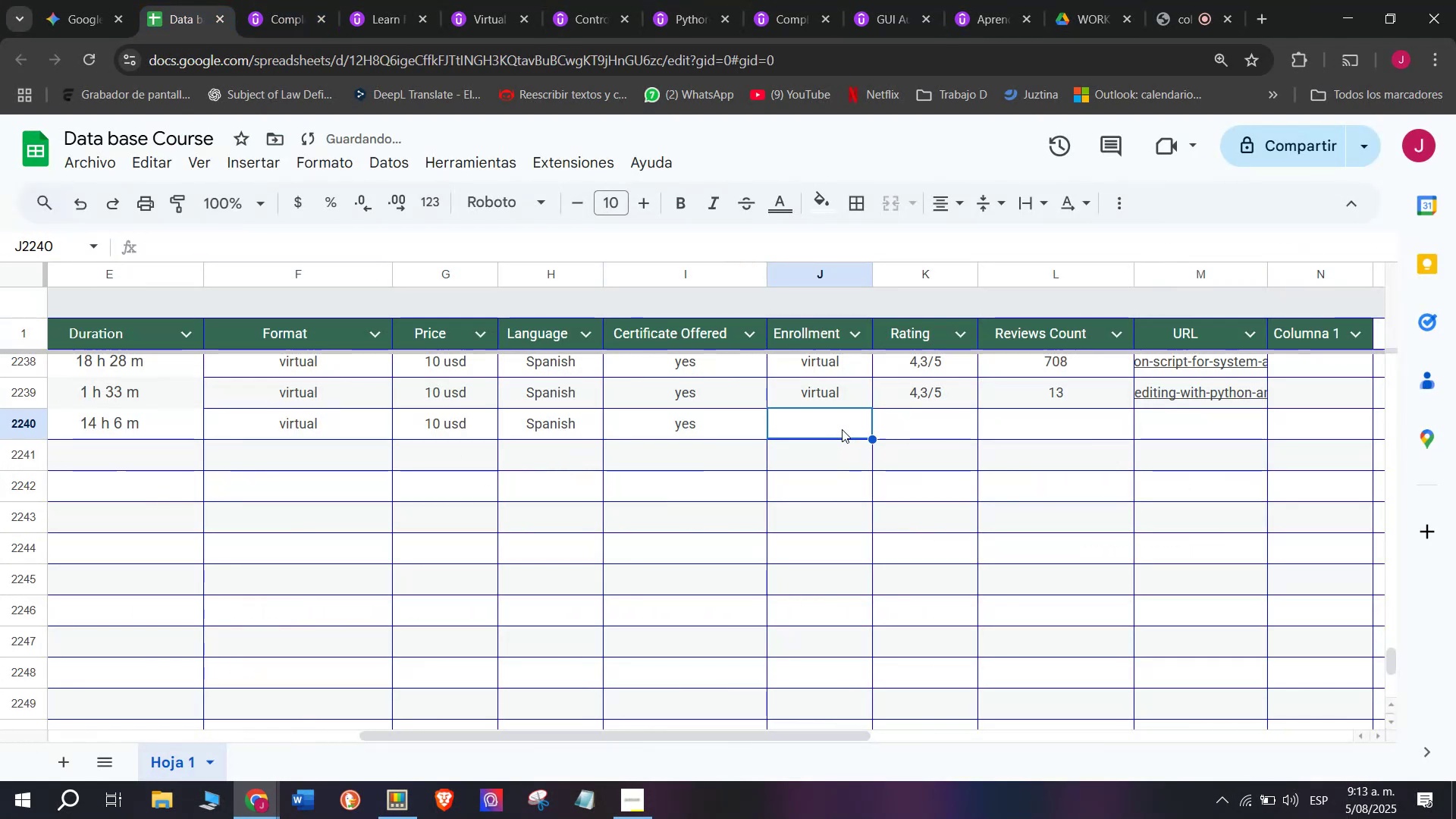 
key(Z)
 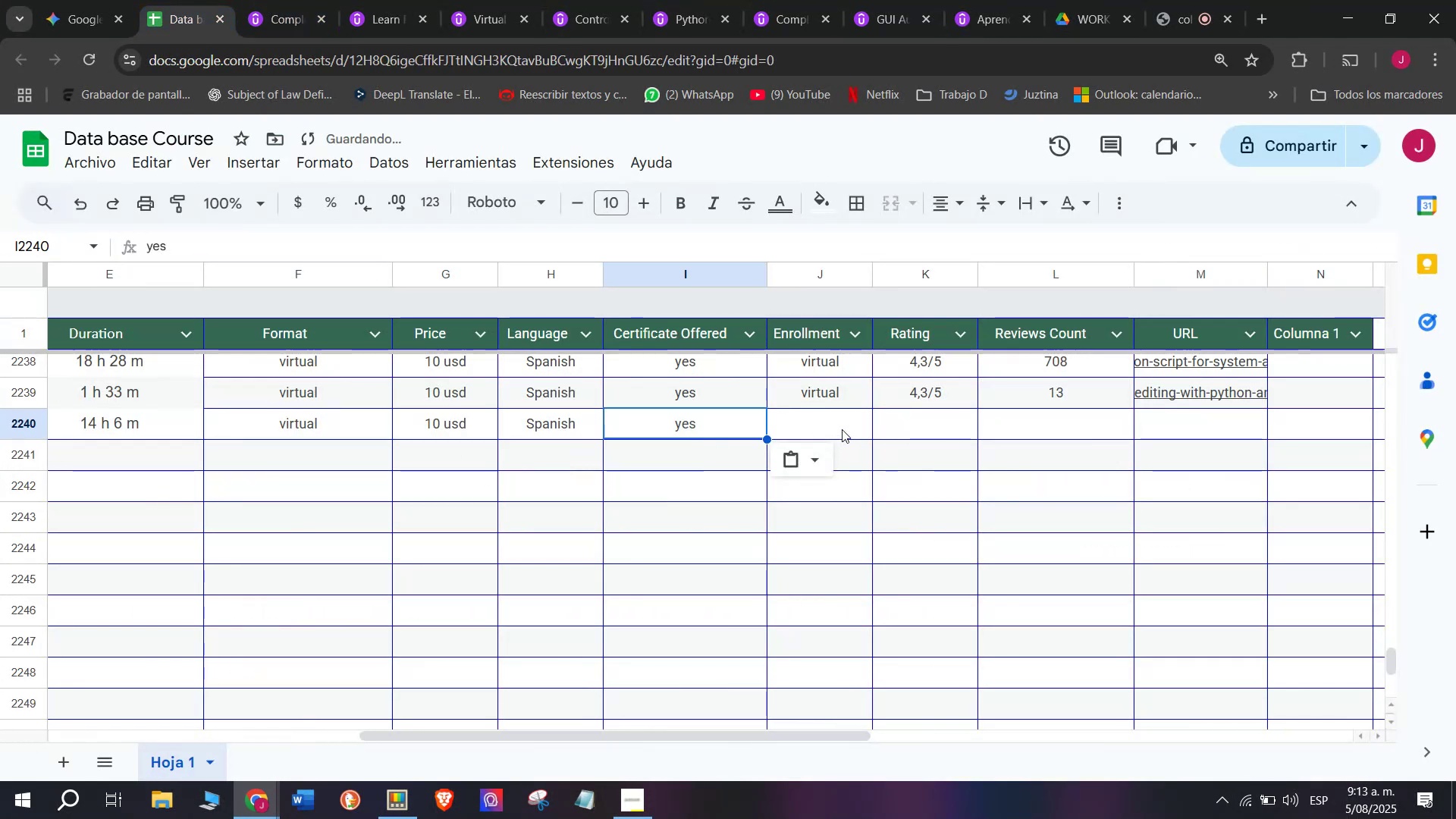 
key(Control+ControlLeft)
 